 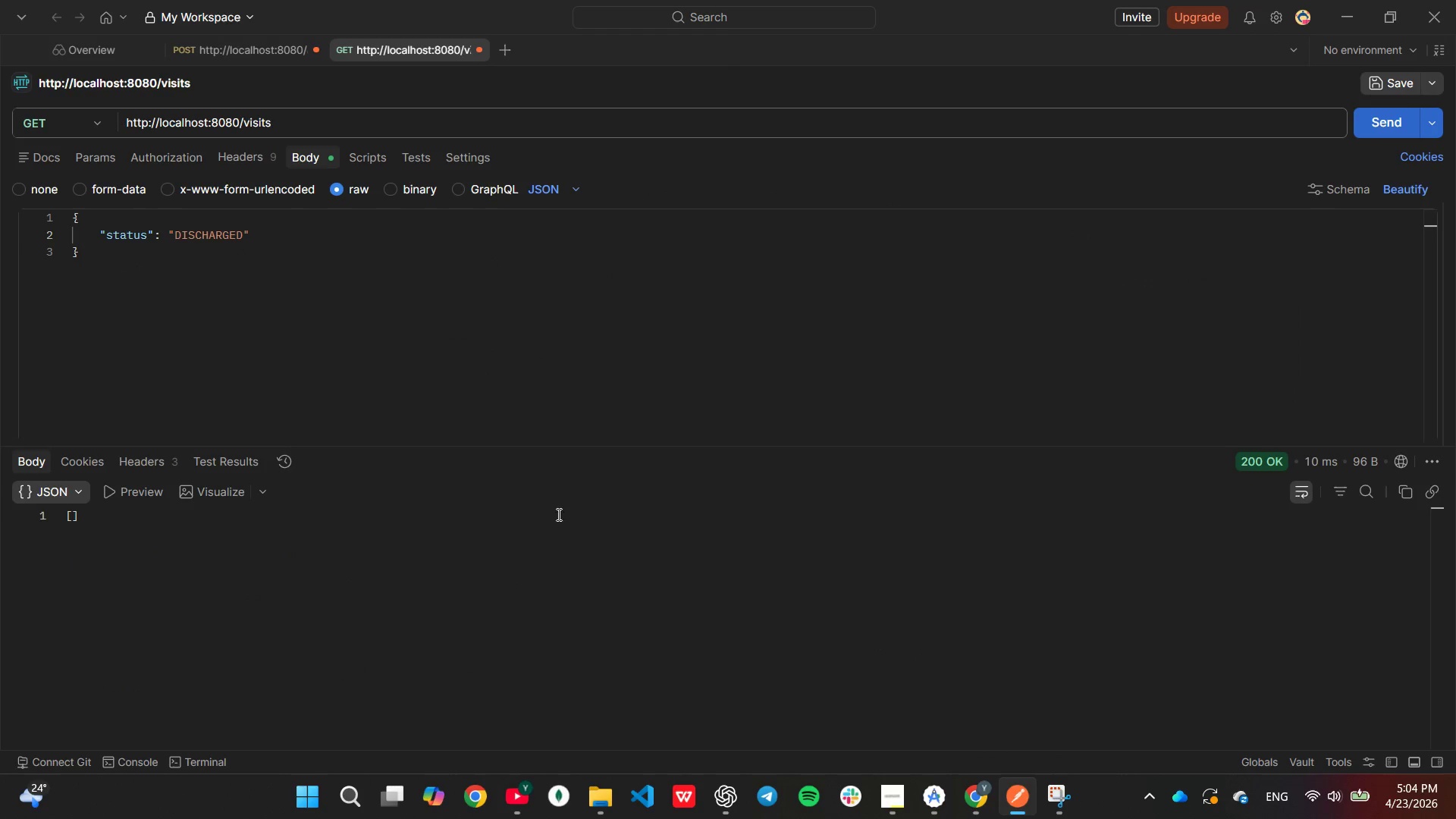 
left_click([1369, 128])
 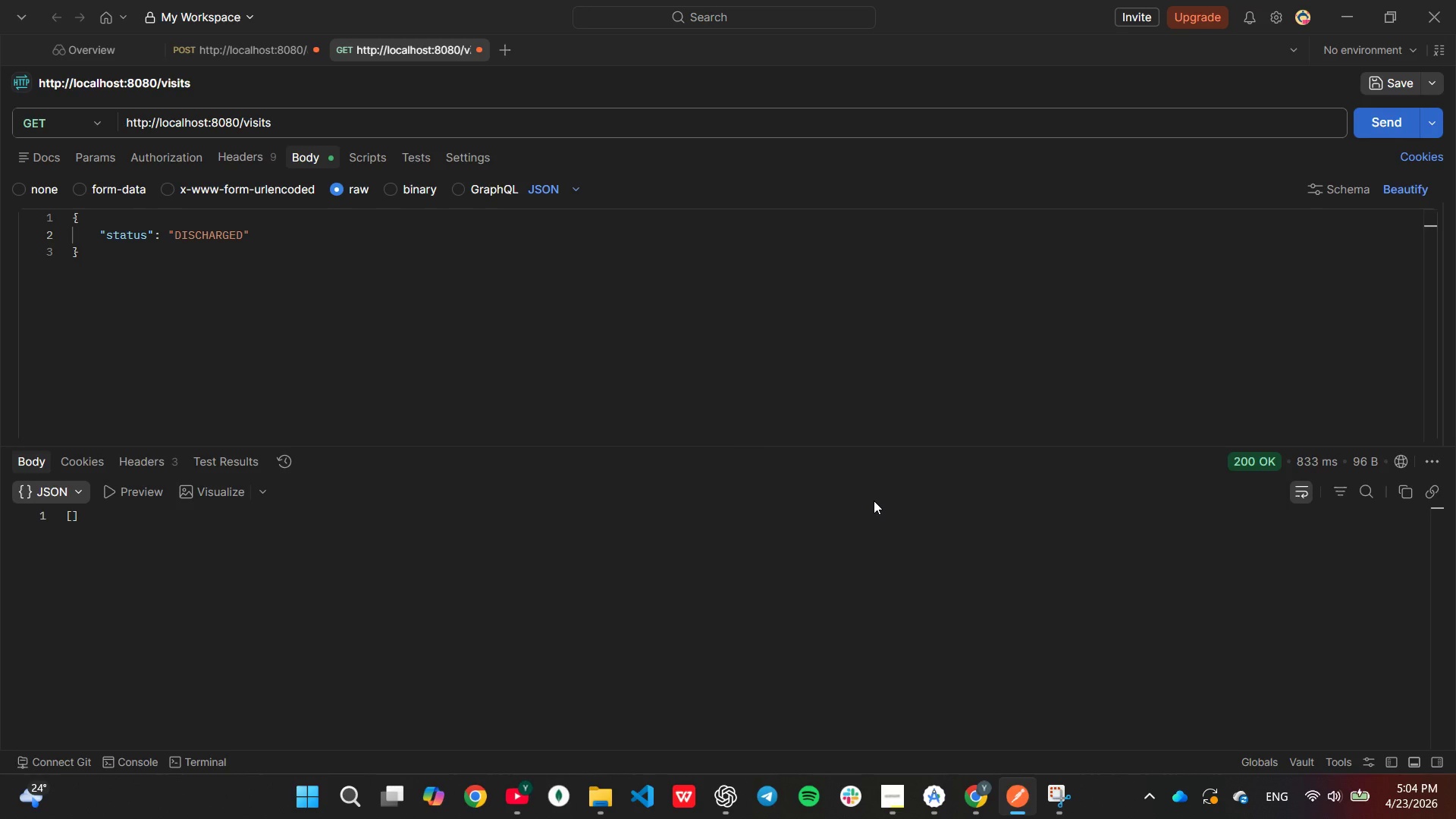 
wait(10.25)
 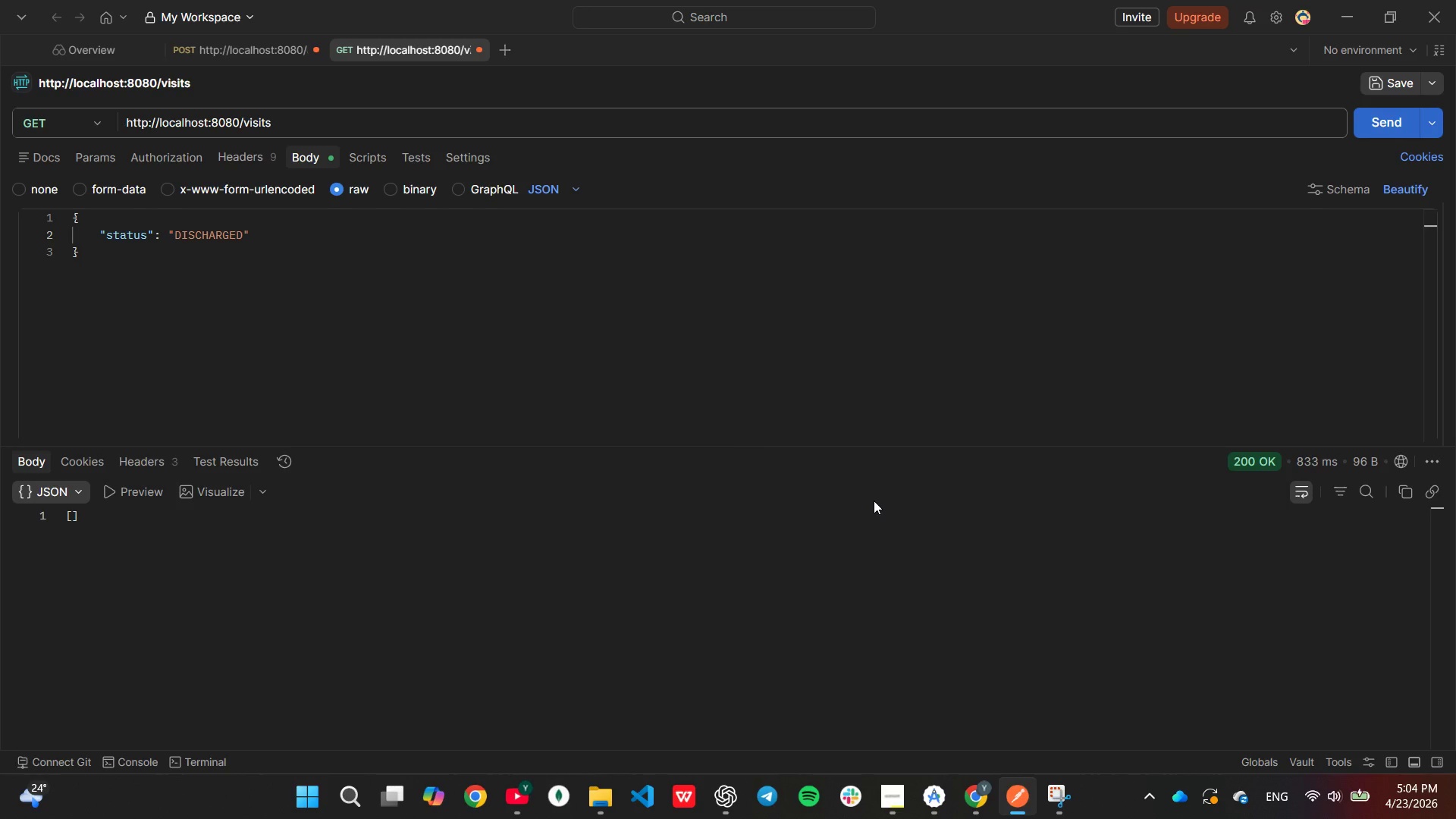 
left_click([100, 118])
 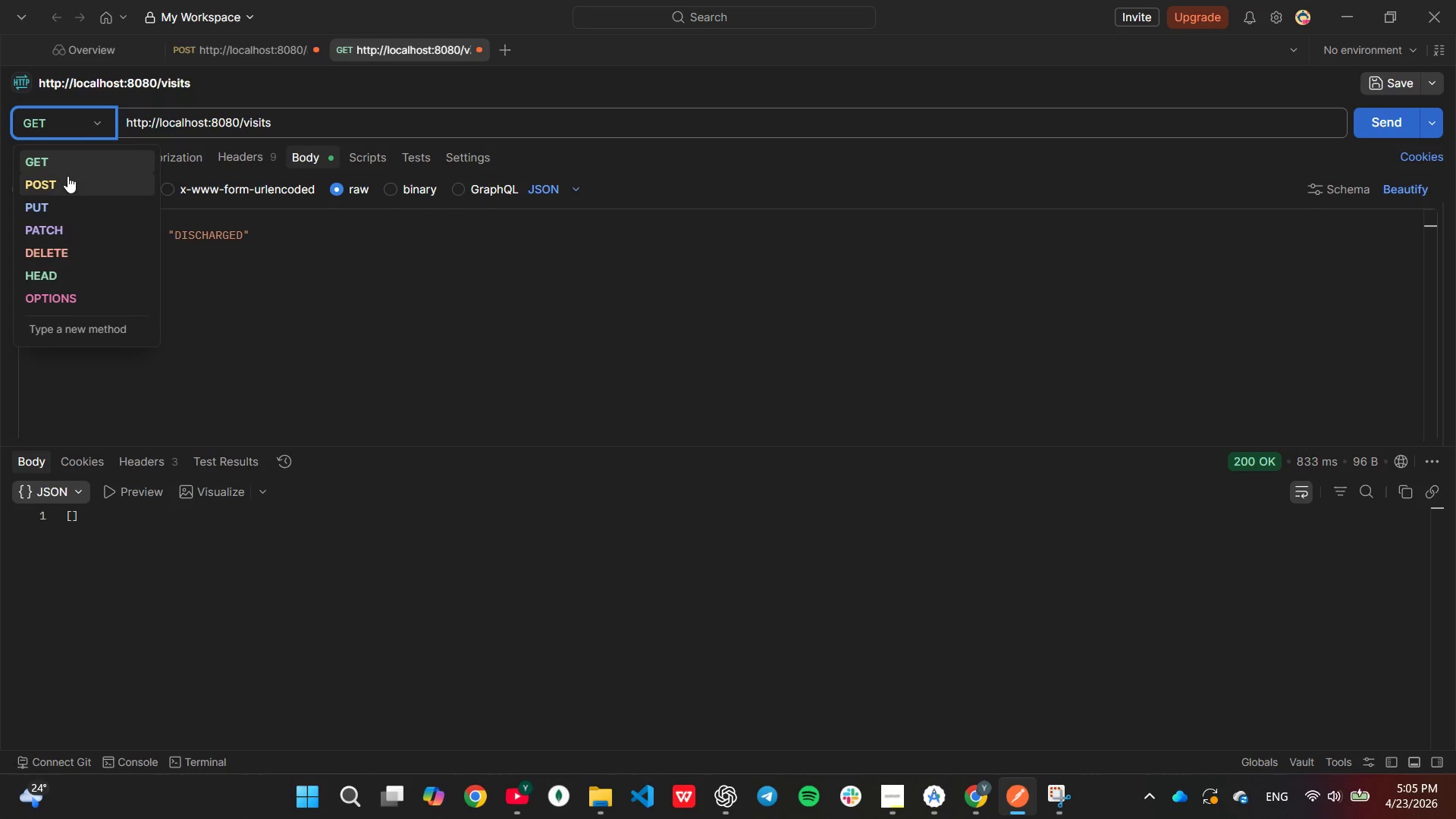 
left_click([61, 180])
 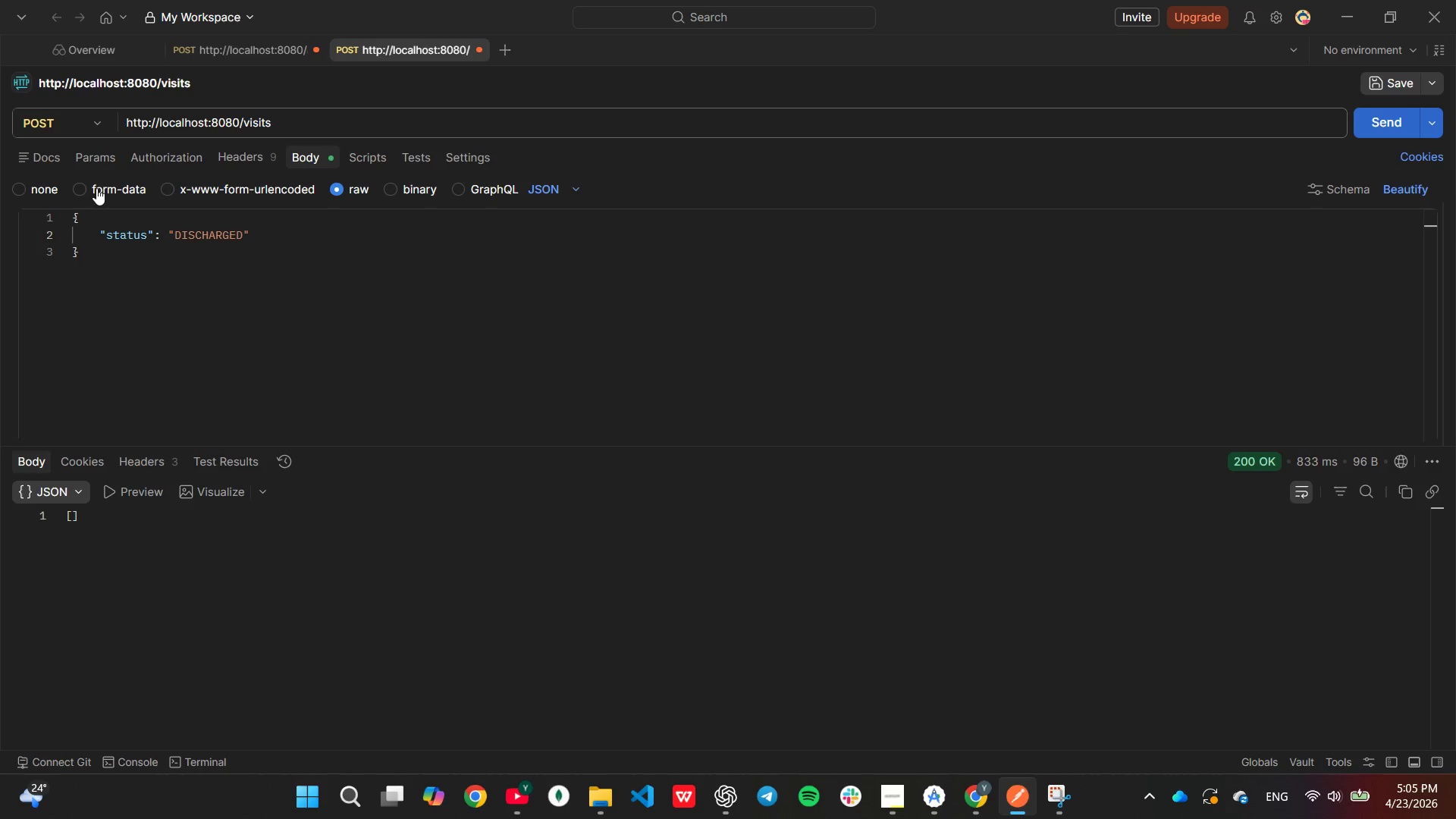 
left_click([97, 185])
 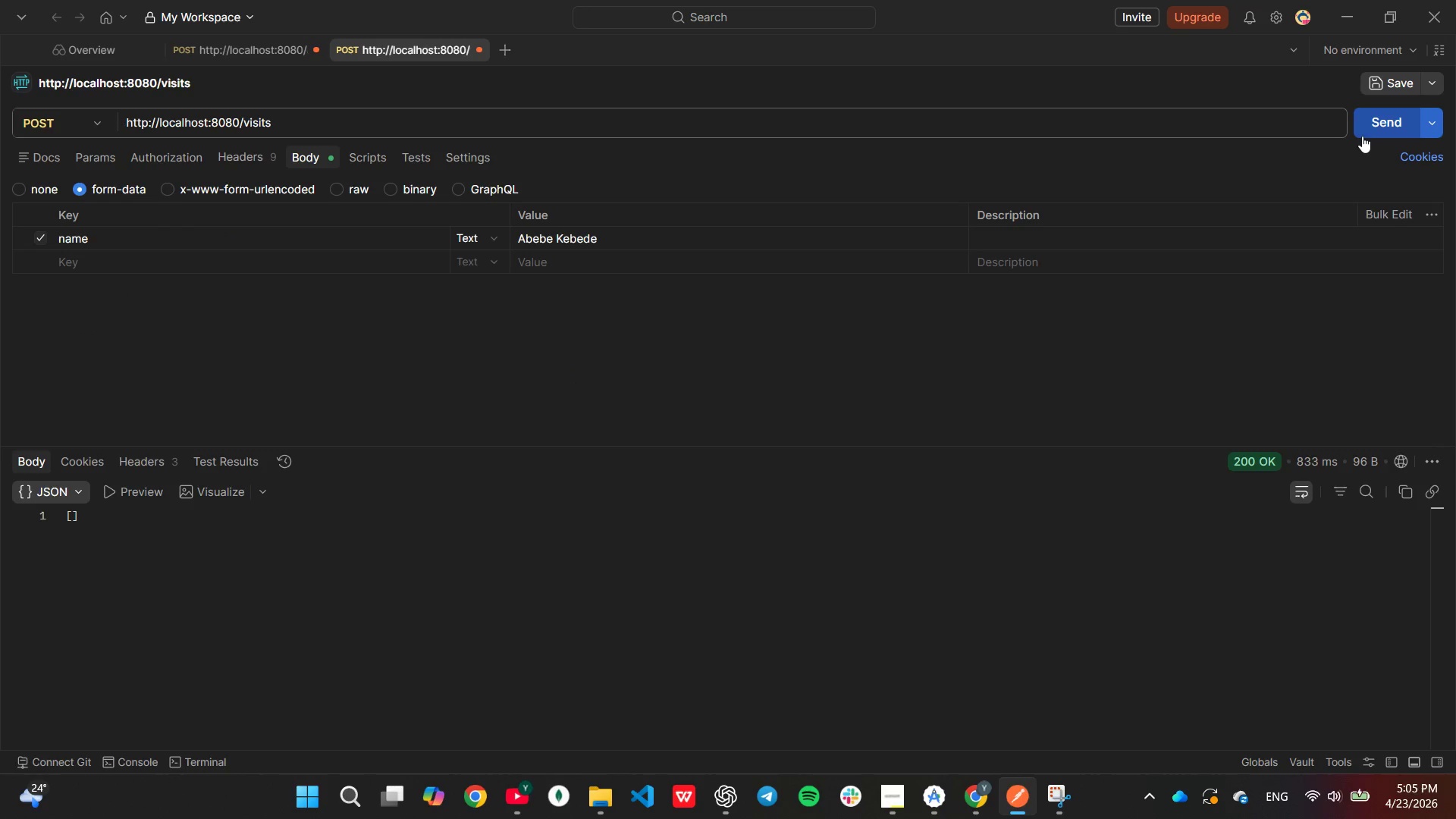 
left_click([1362, 135])
 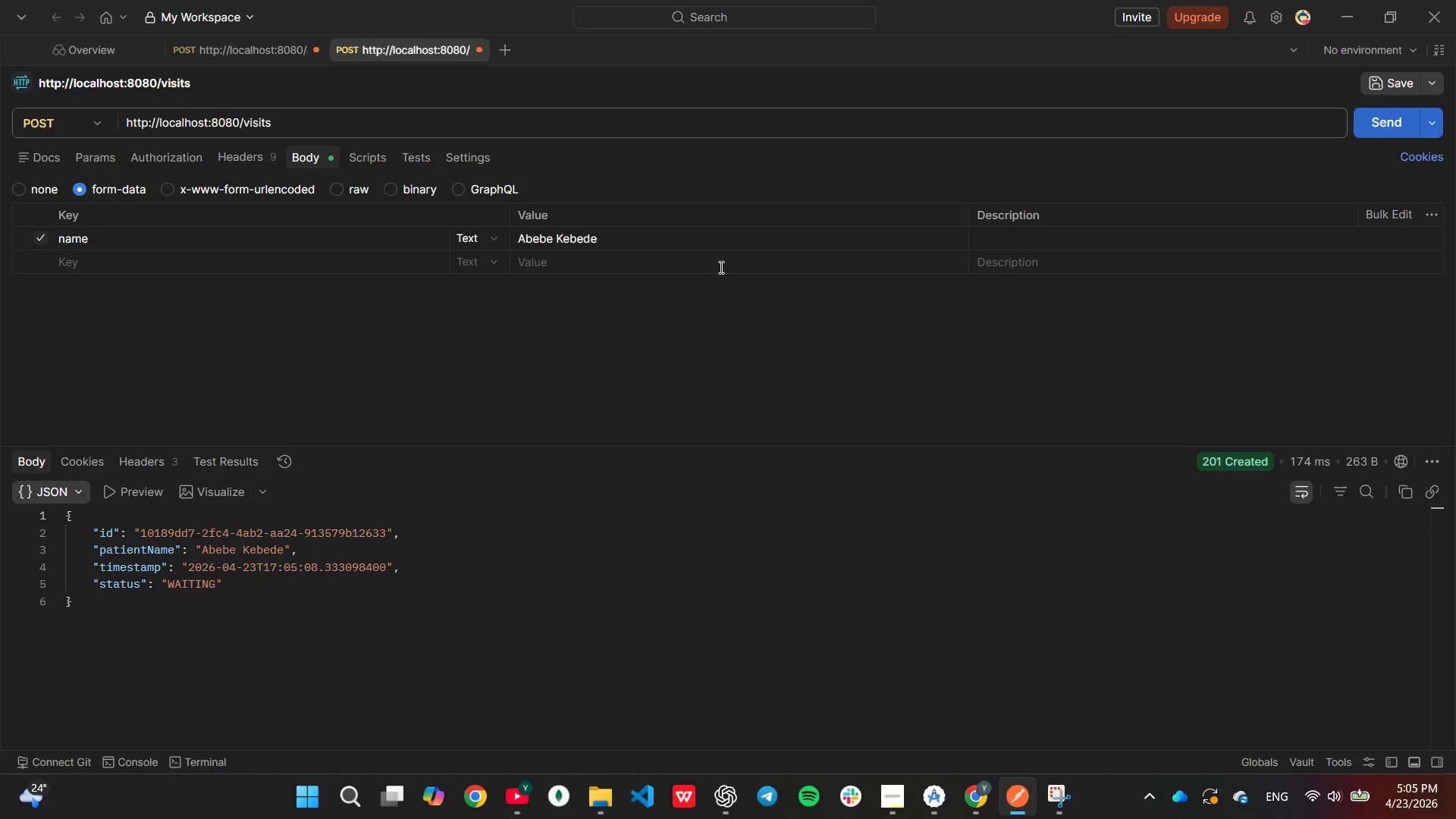 
wait(5.36)
 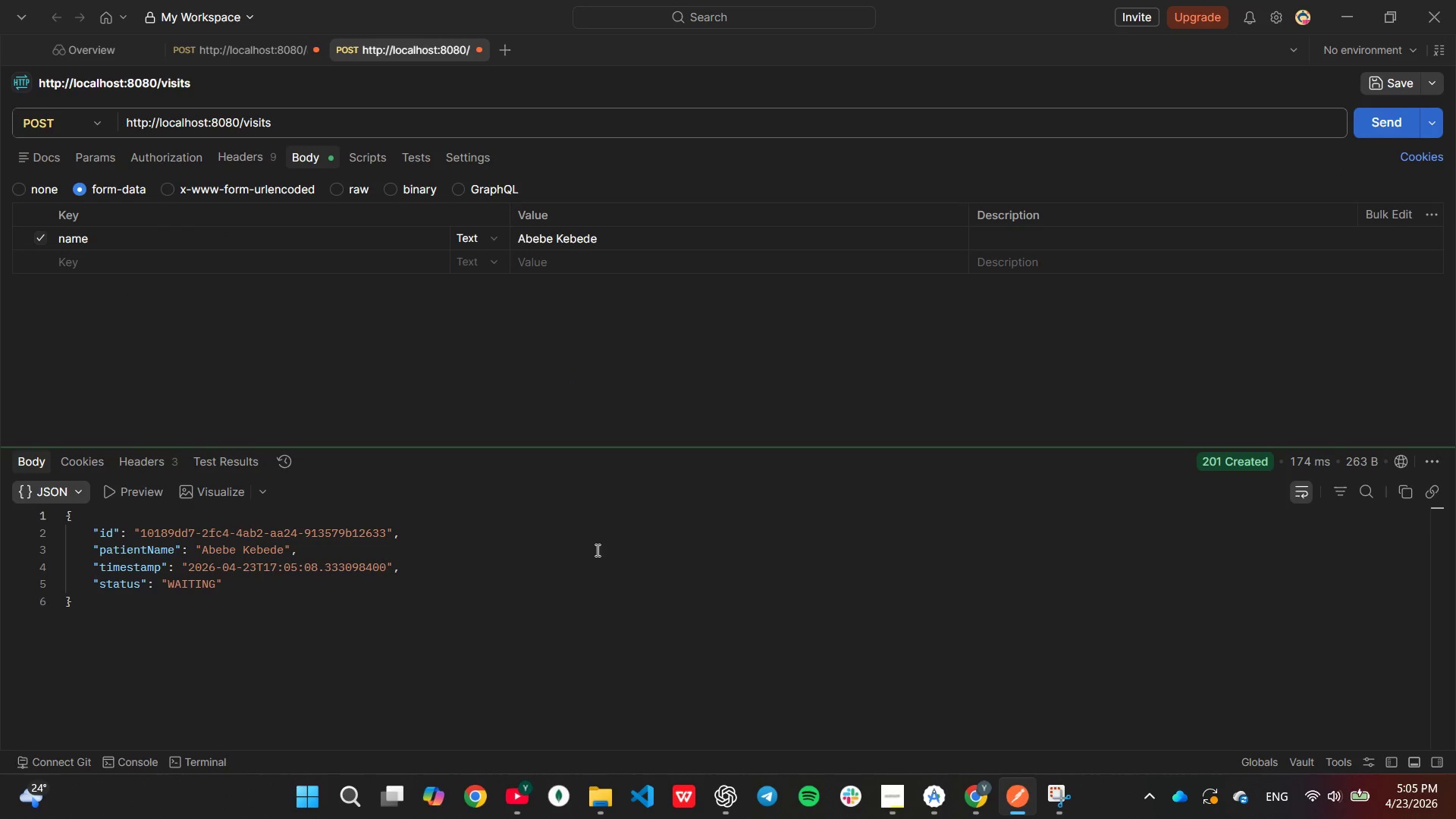 
left_click([1360, 130])
 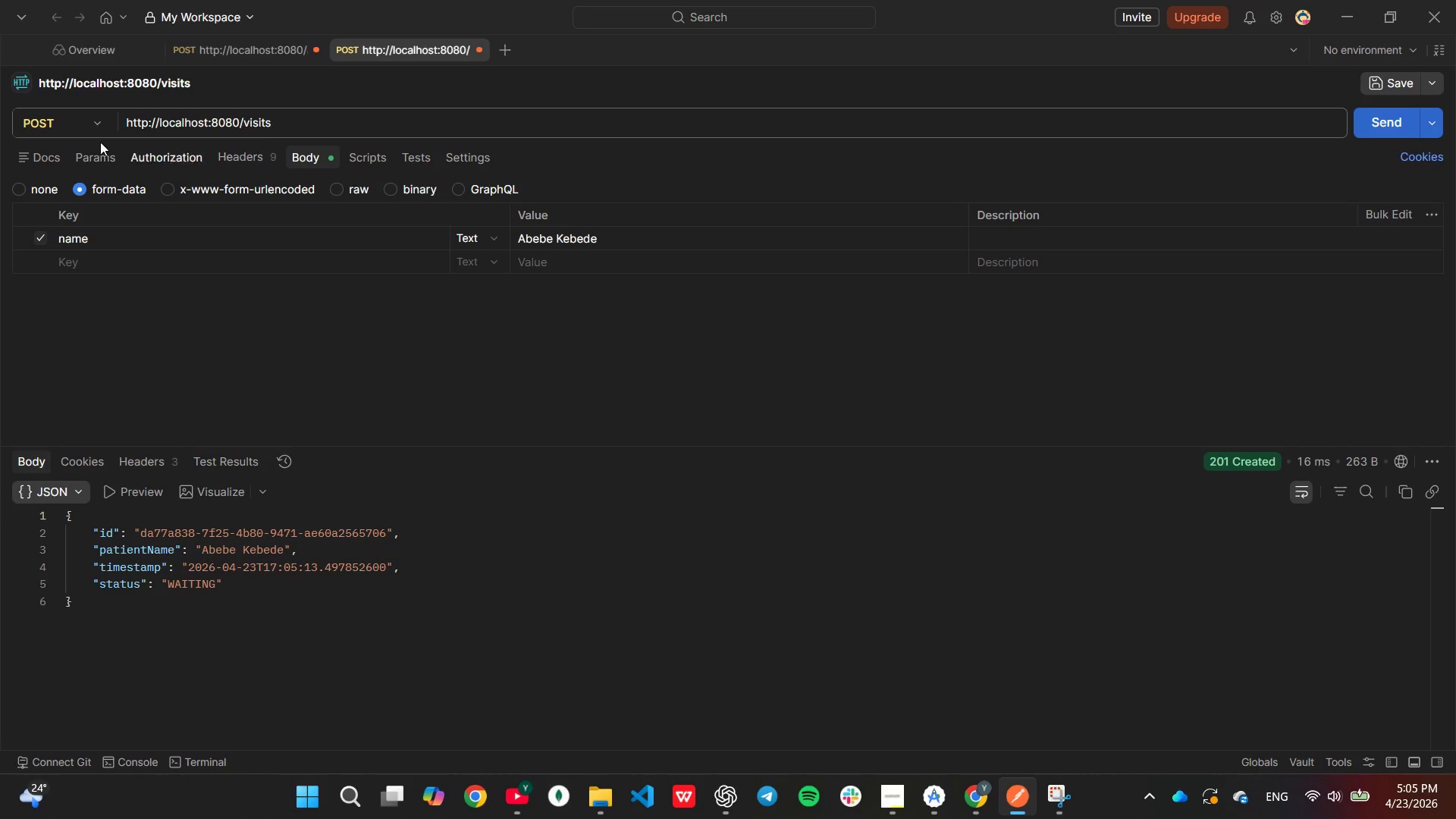 
left_click([68, 132])
 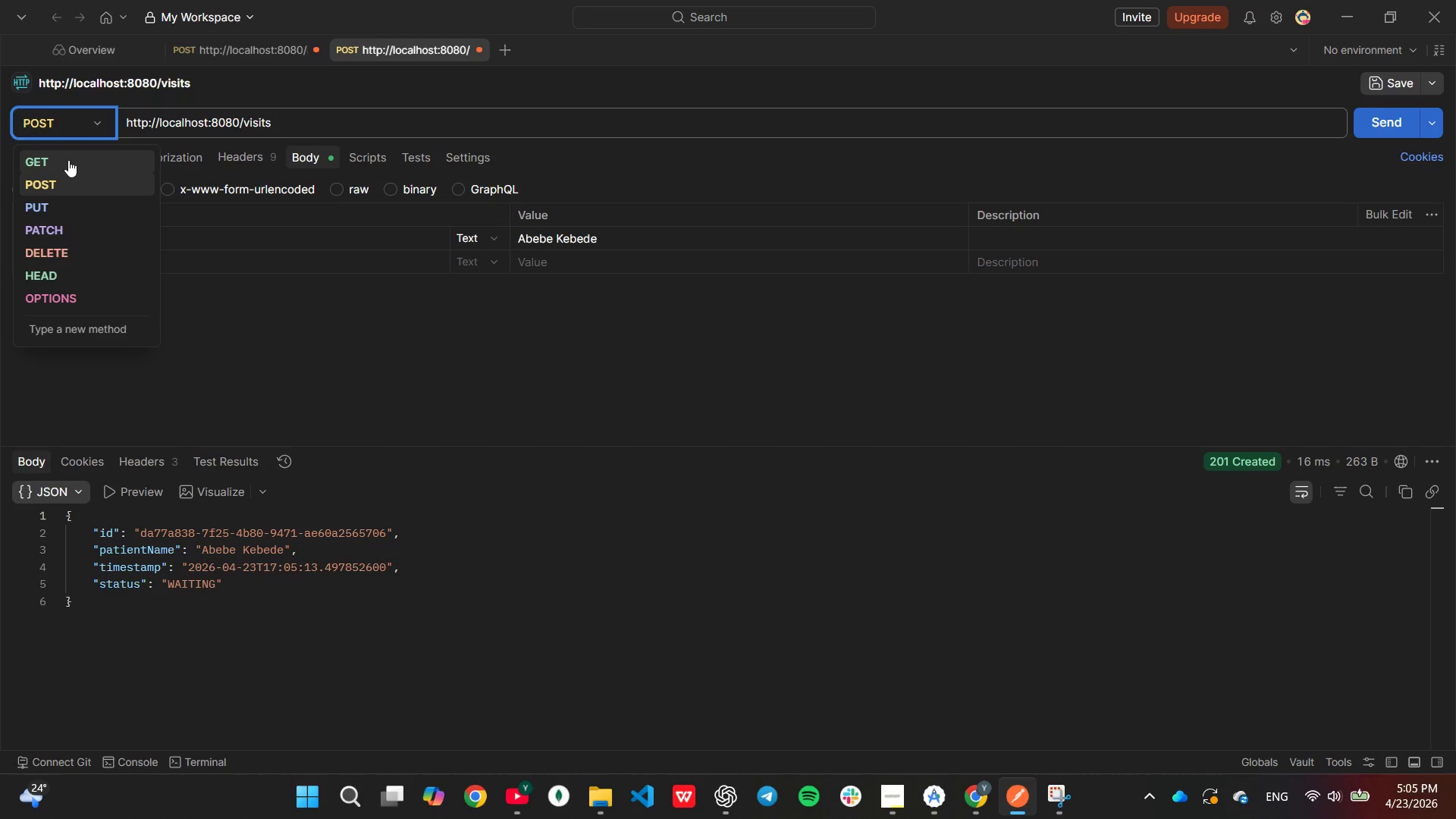 
left_click([68, 160])
 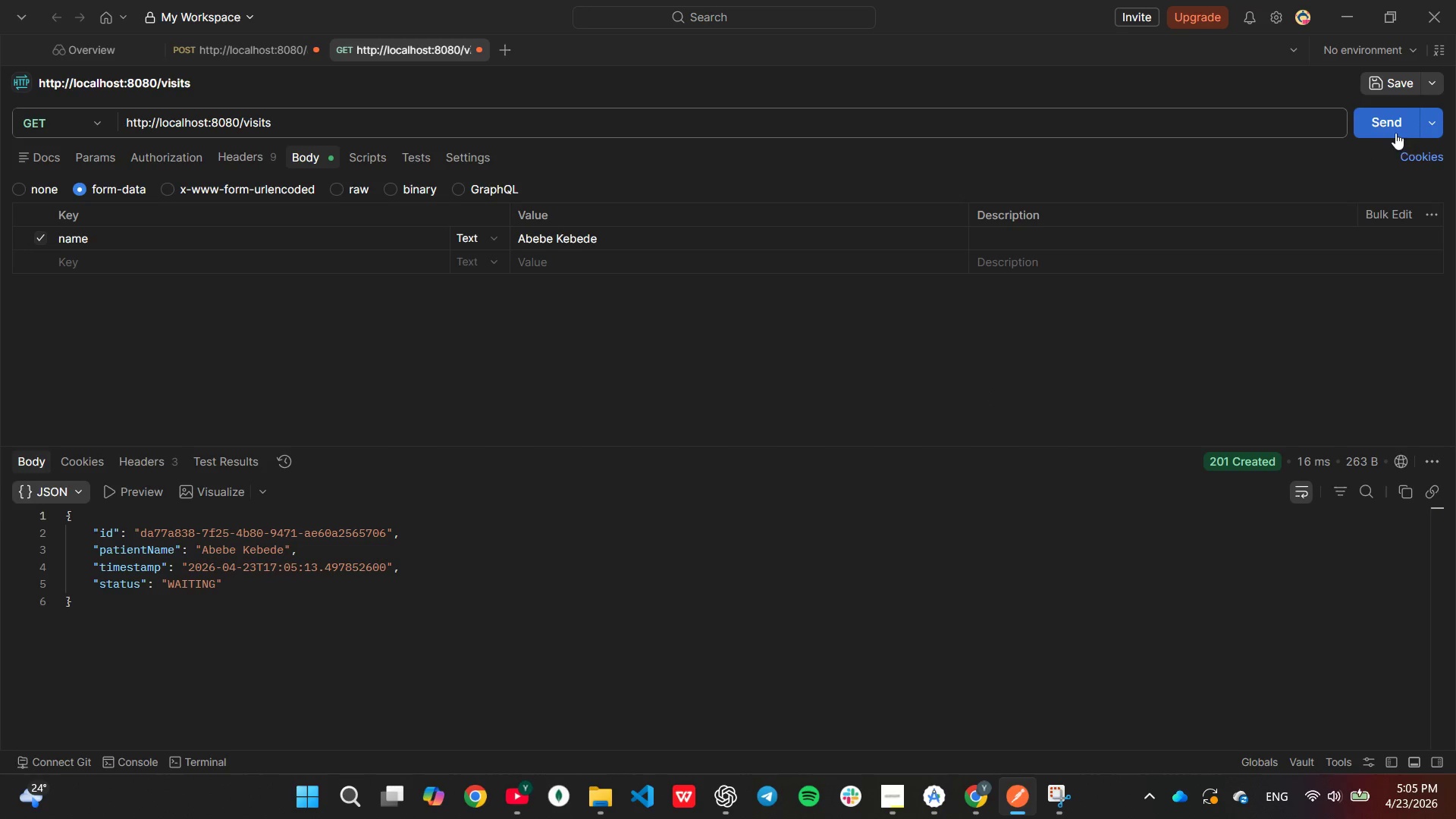 
left_click([1392, 128])
 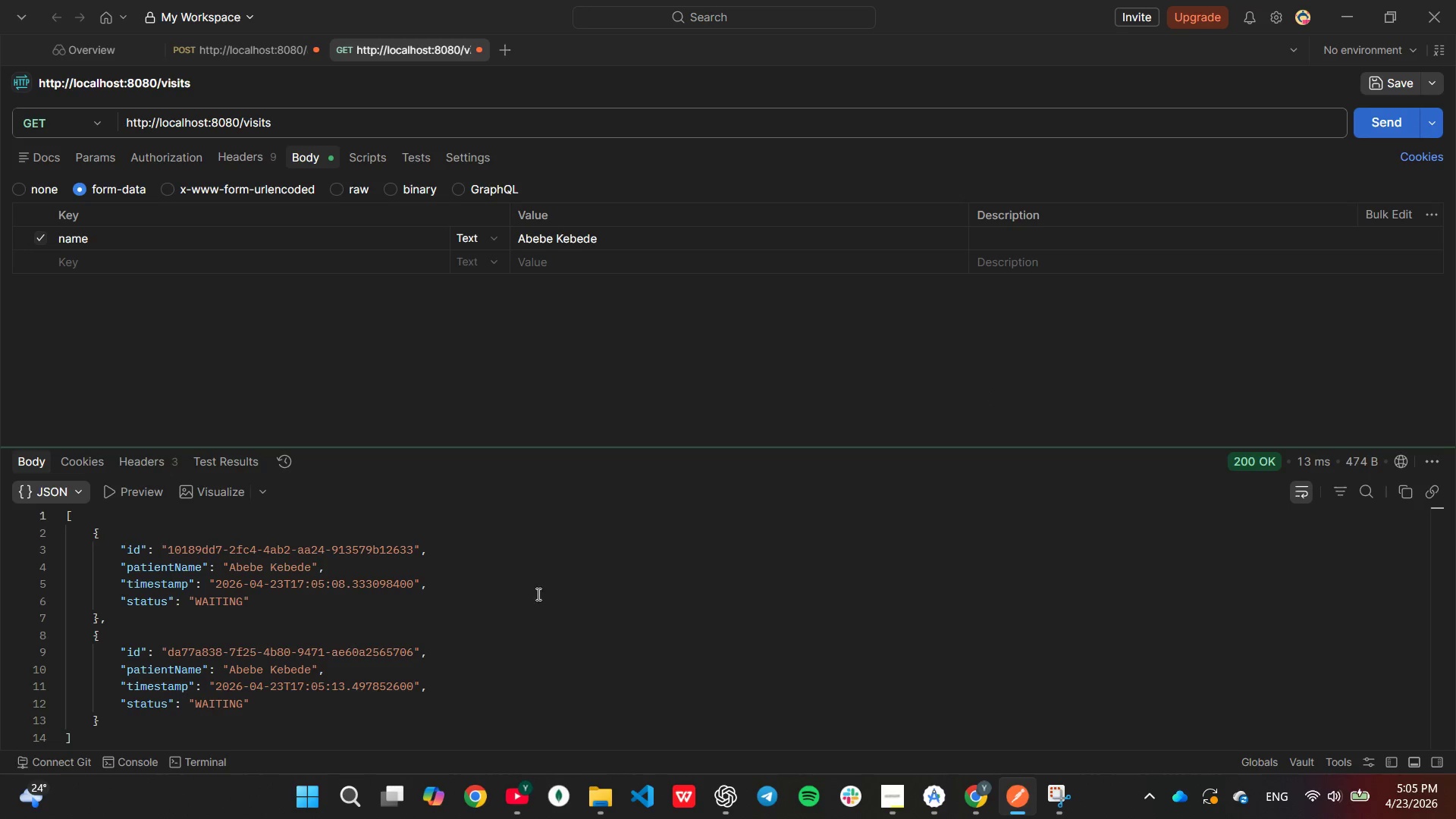 
scroll: coordinate [535, 599], scroll_direction: down, amount: 1.0
 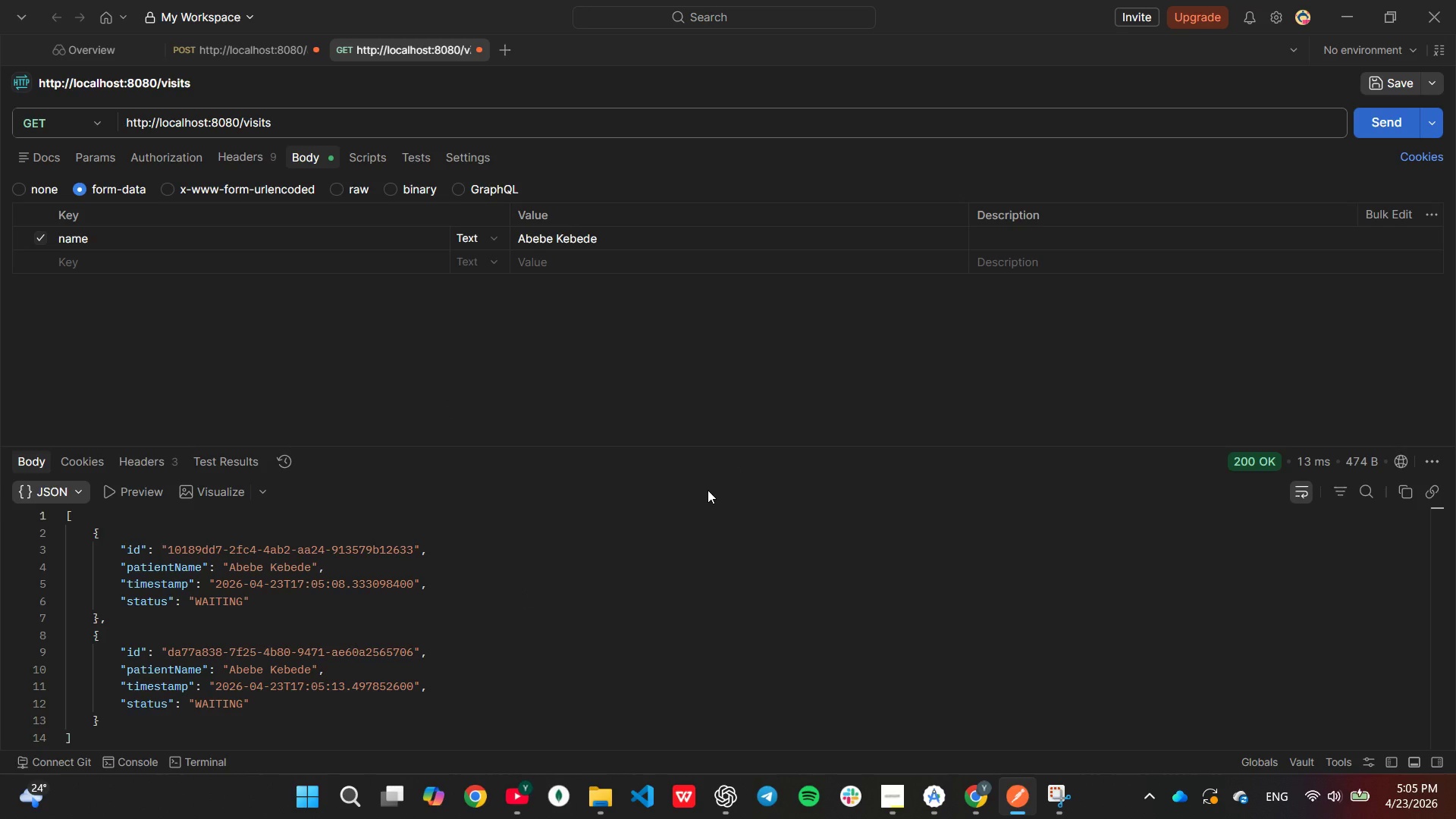 
wait(13.64)
 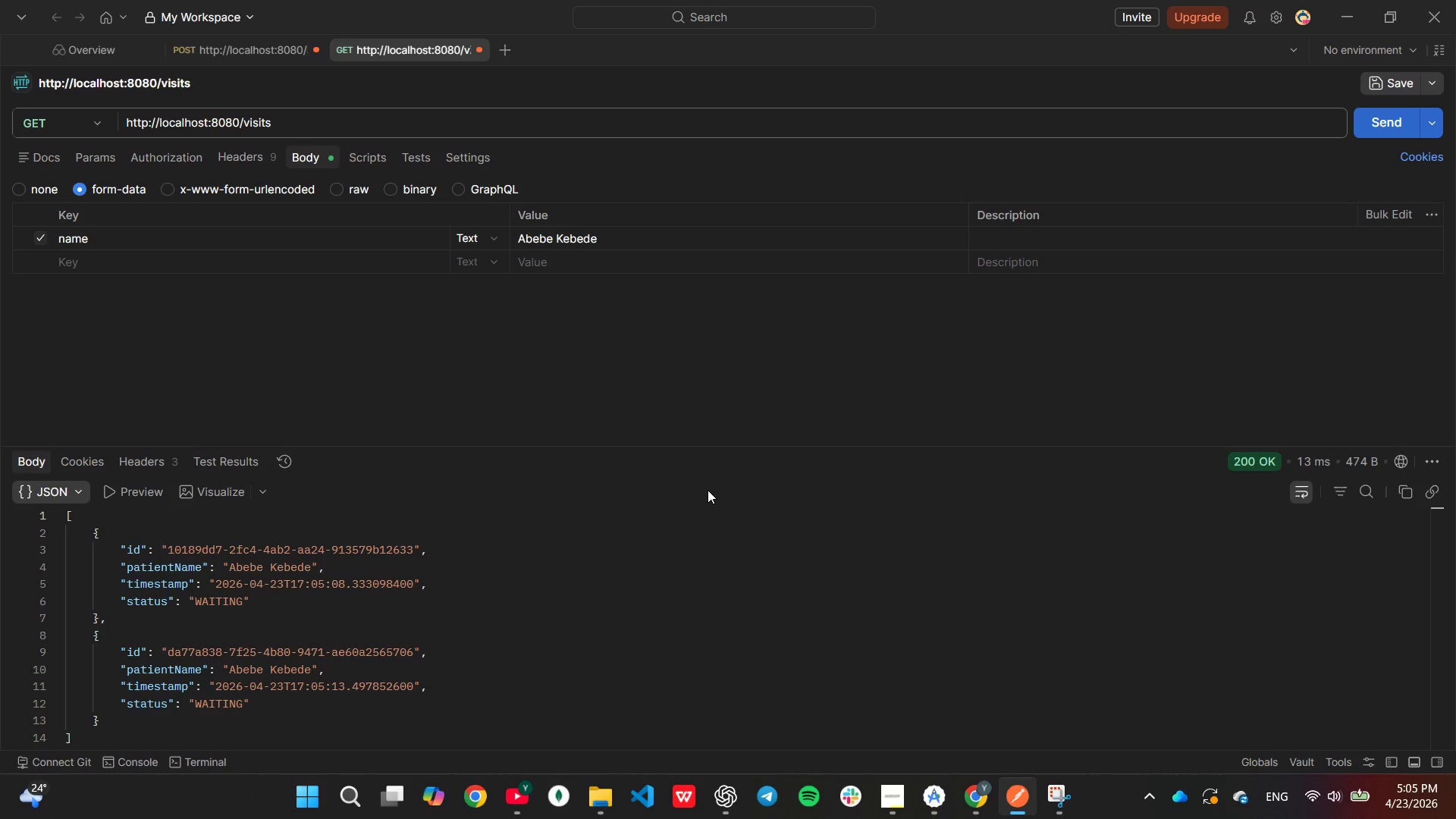 
left_click([34, 236])
 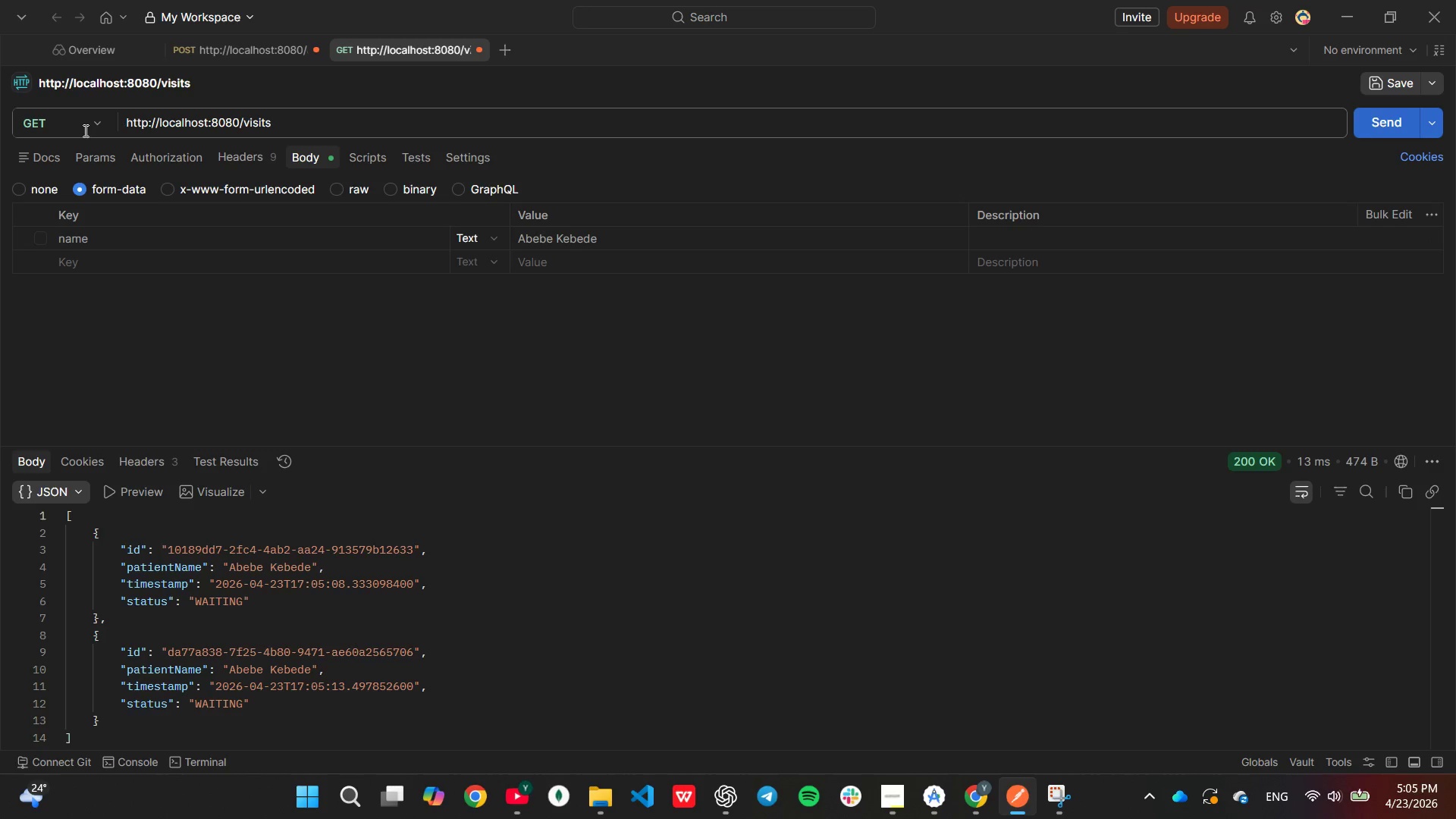 
left_click([85, 127])
 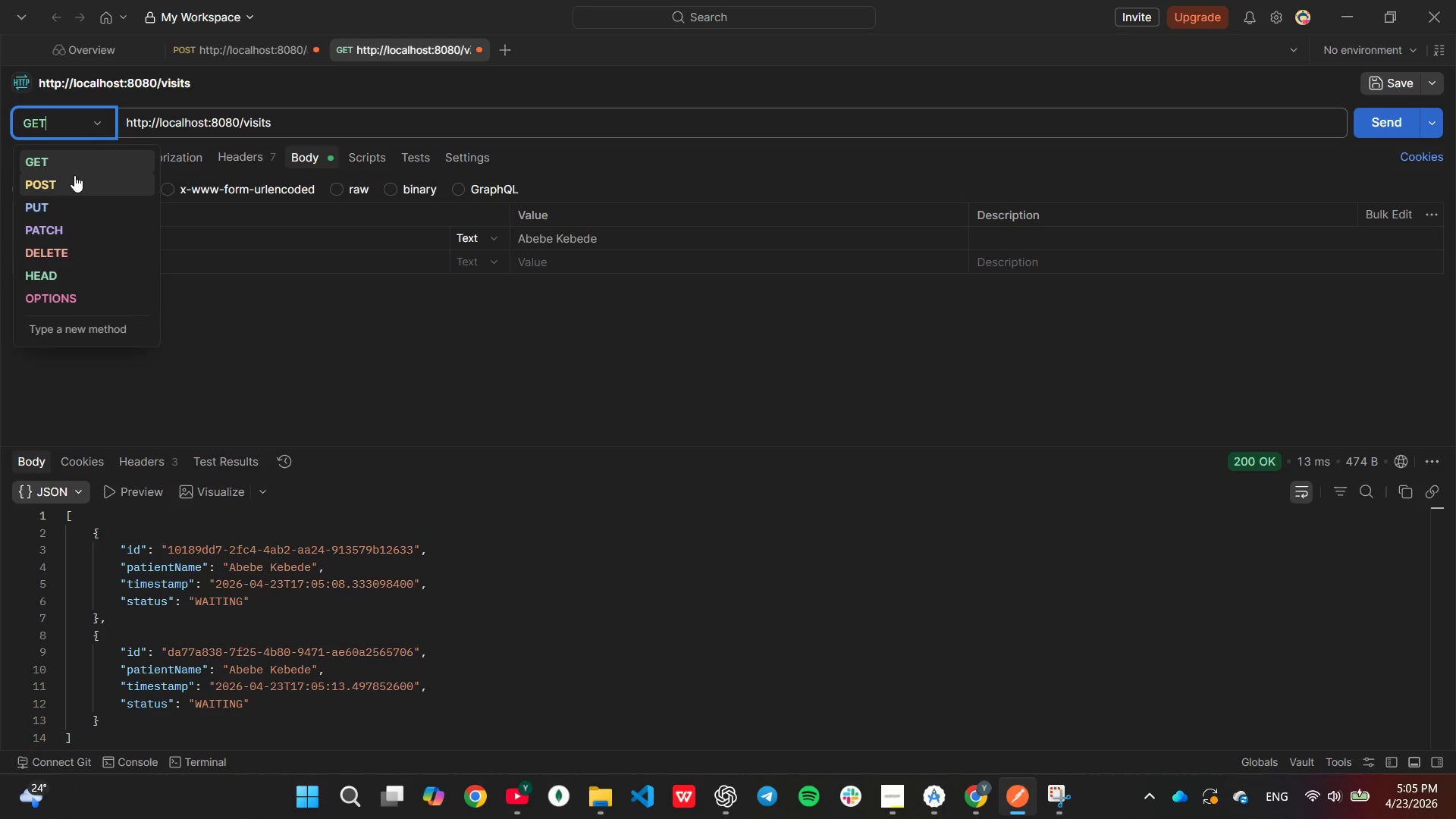 
left_click([73, 181])
 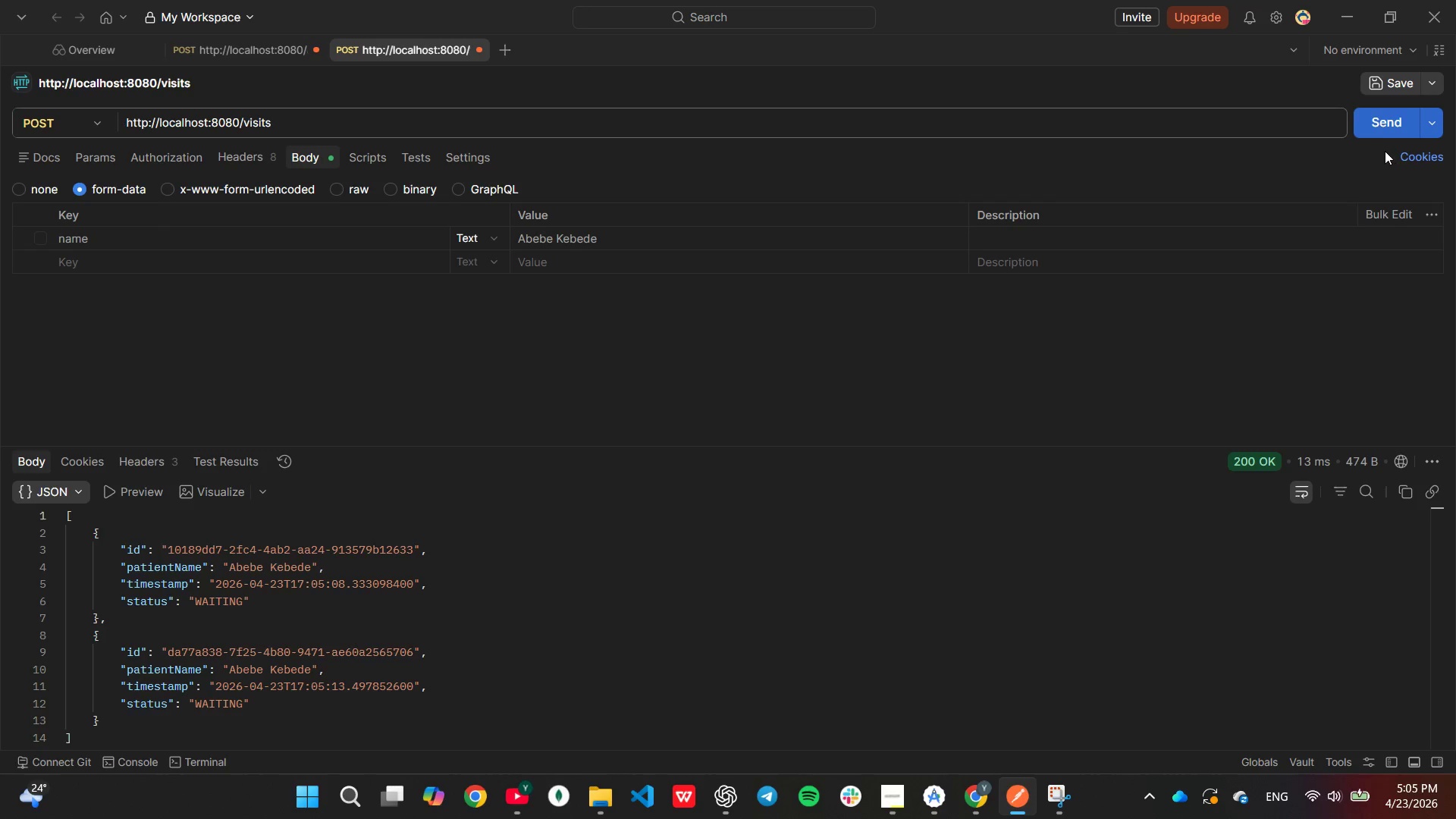 
left_click([1373, 128])
 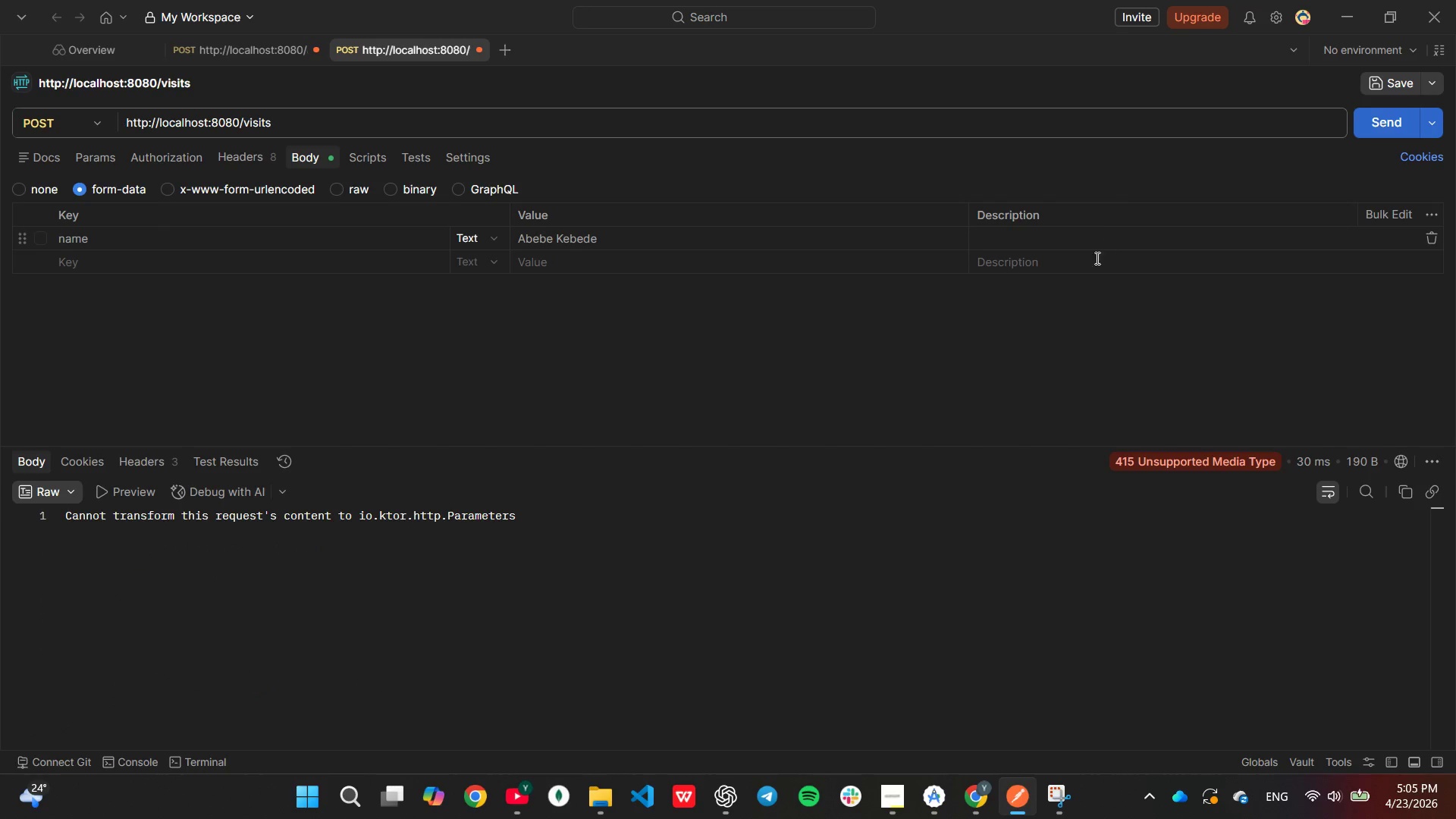 
wait(8.61)
 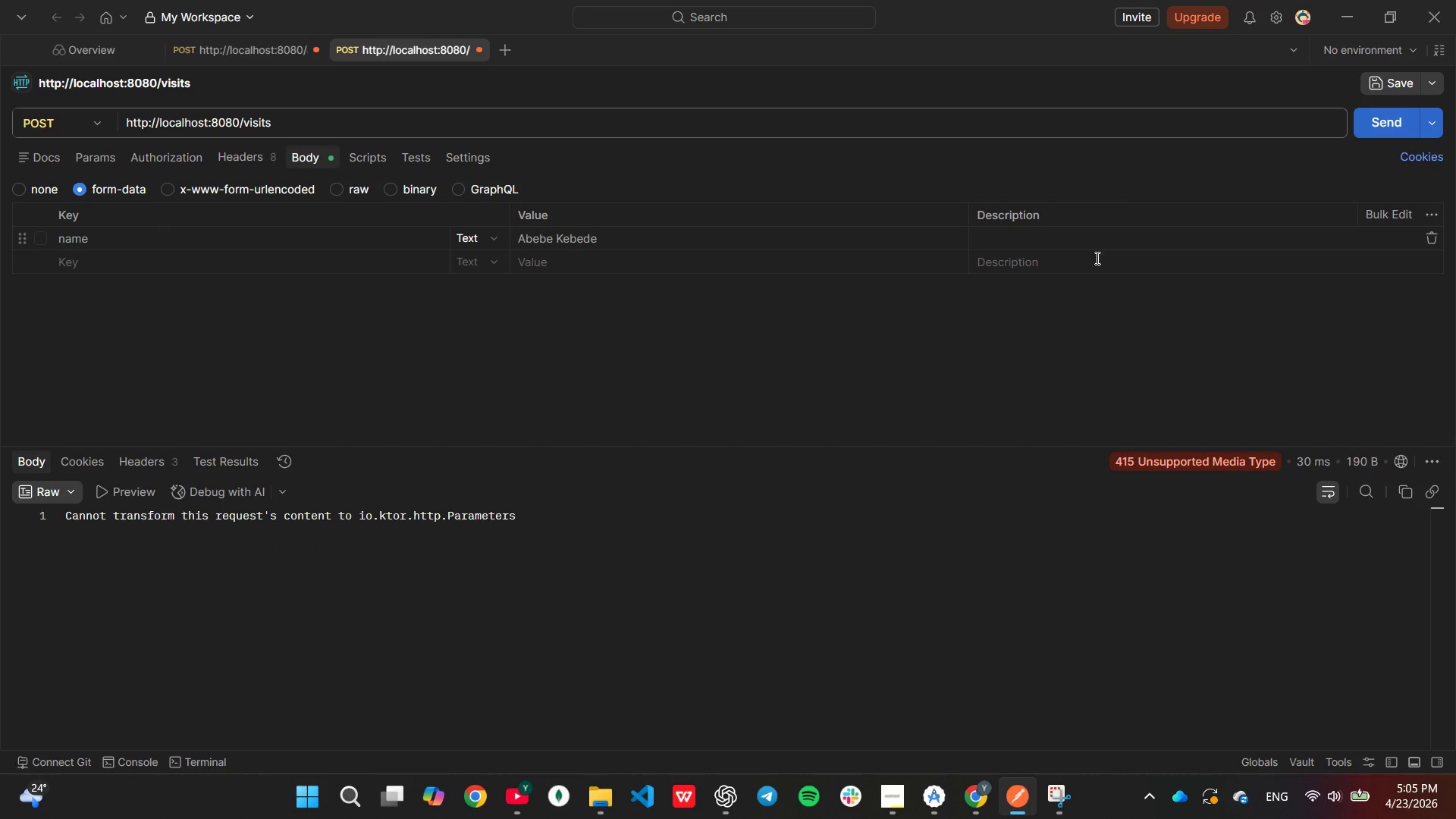 
left_click([47, 235])
 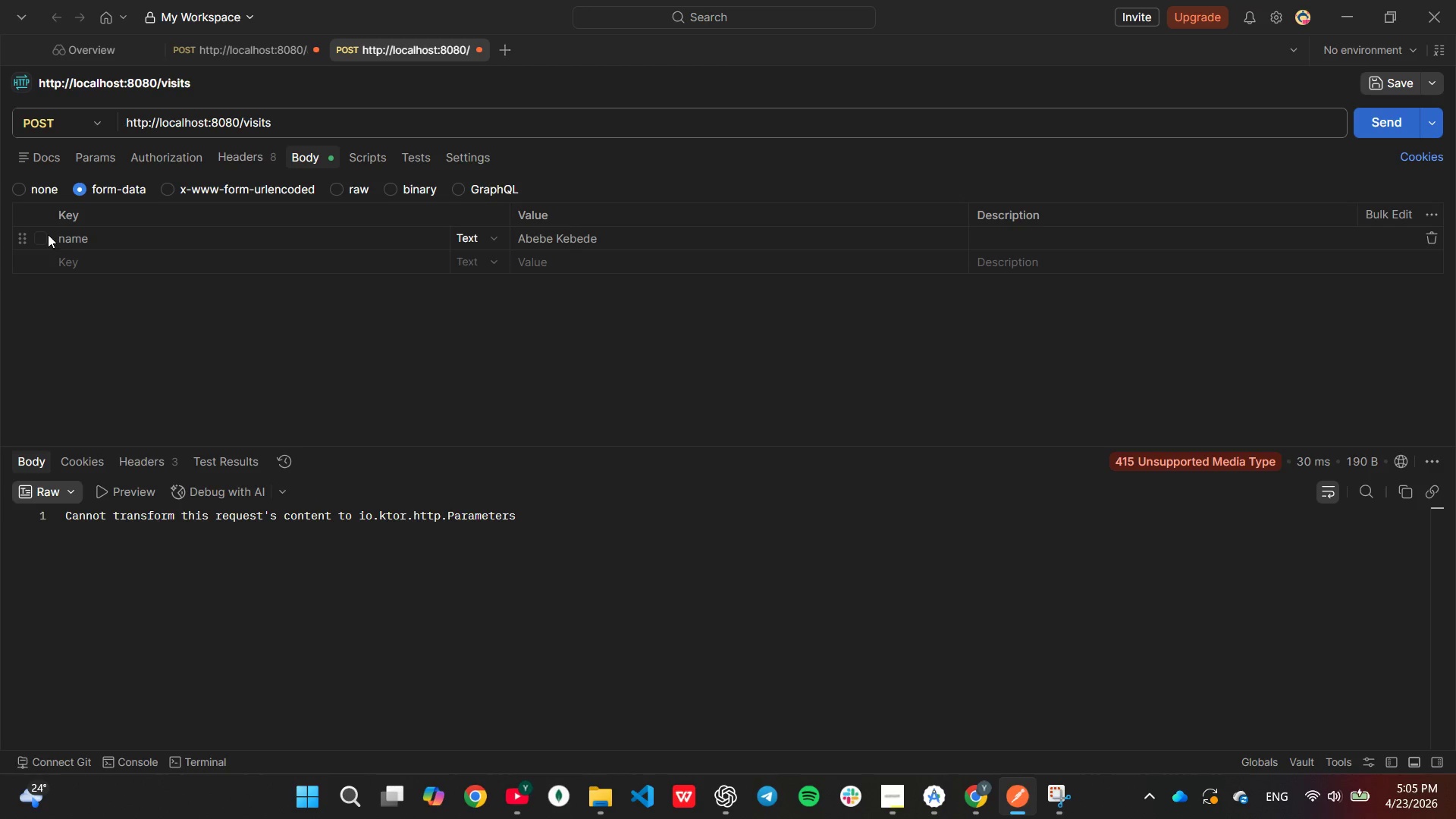 
left_click([82, 233])
 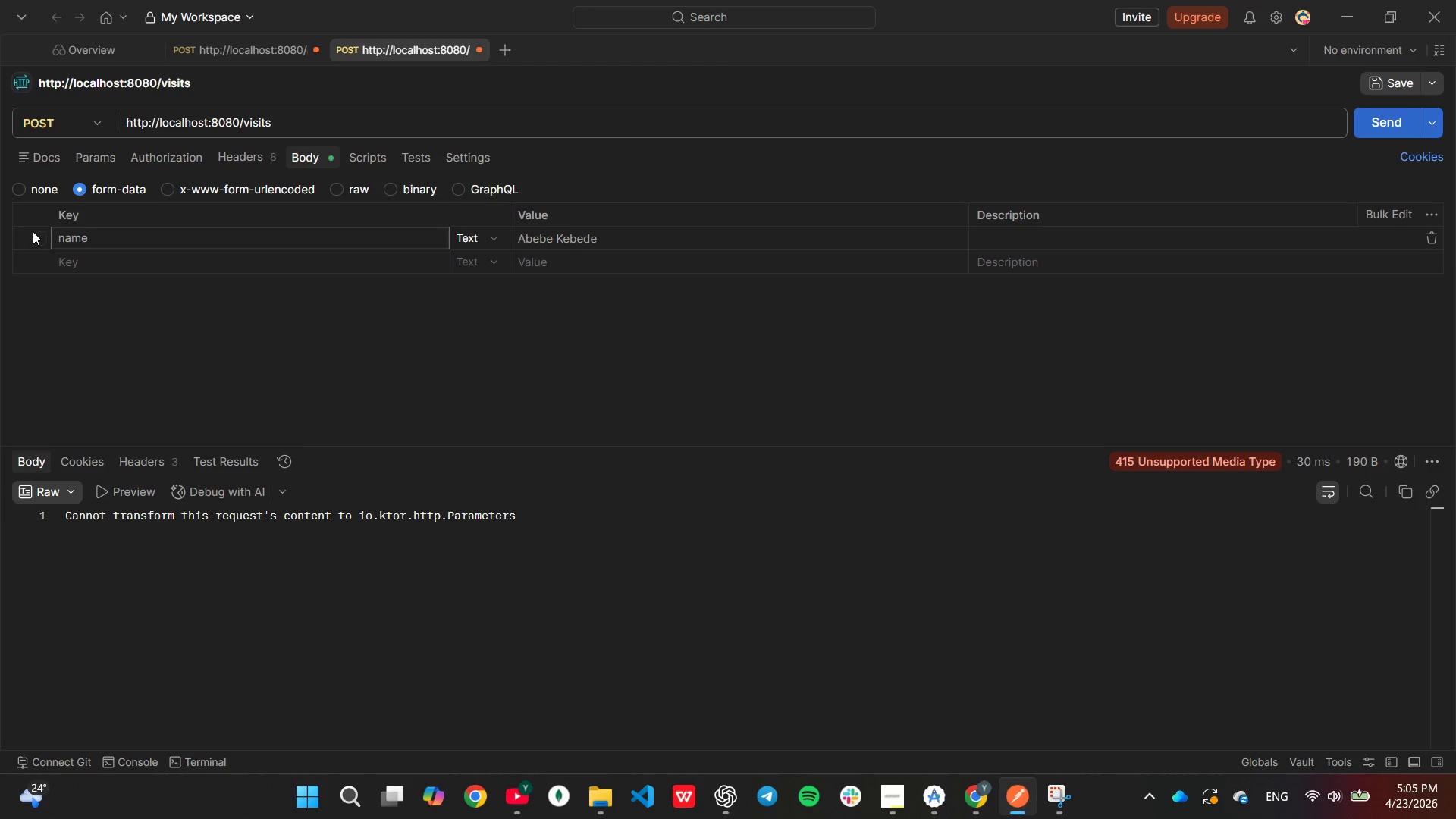 
left_click([48, 234])
 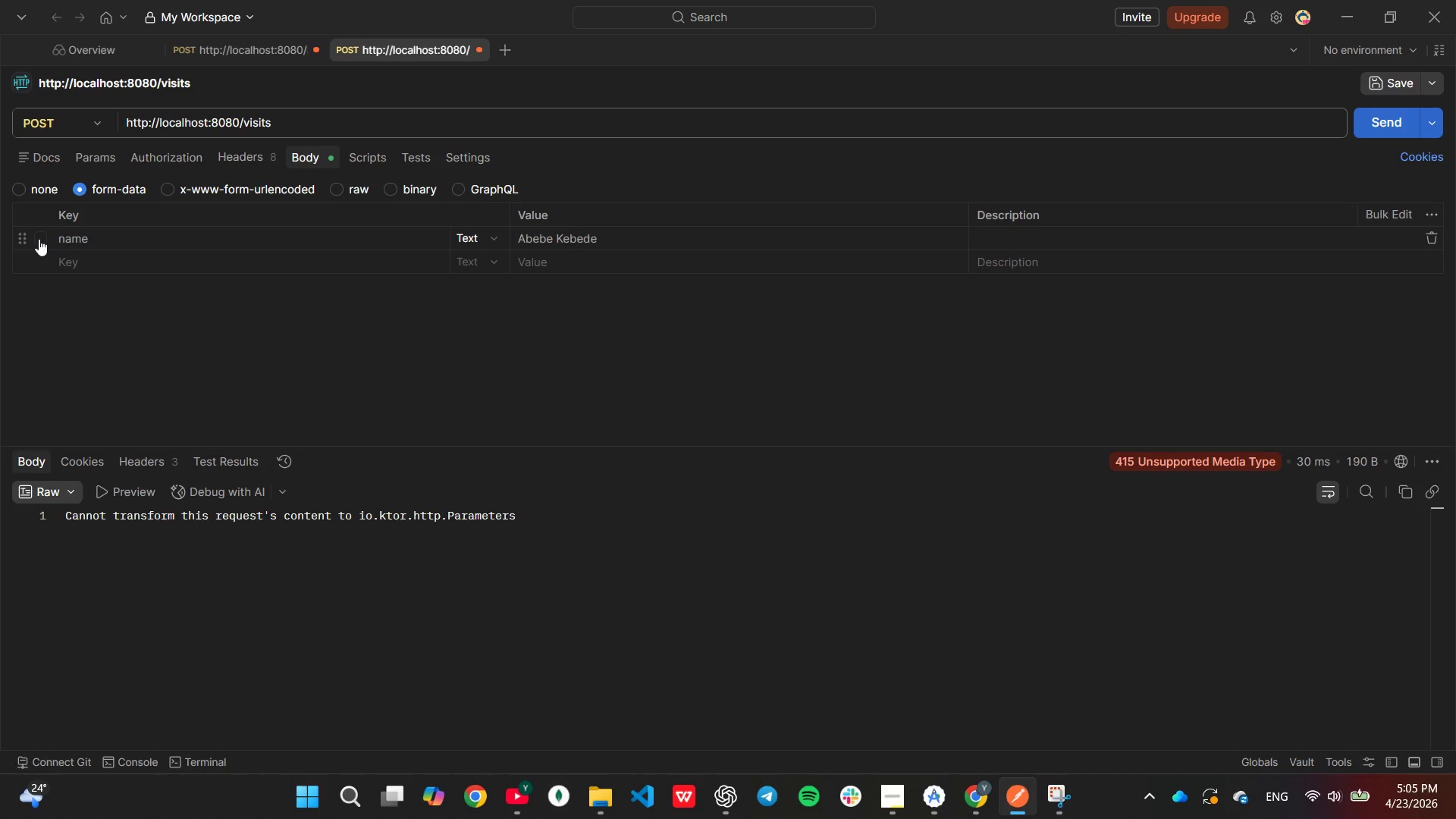 
left_click([39, 239])
 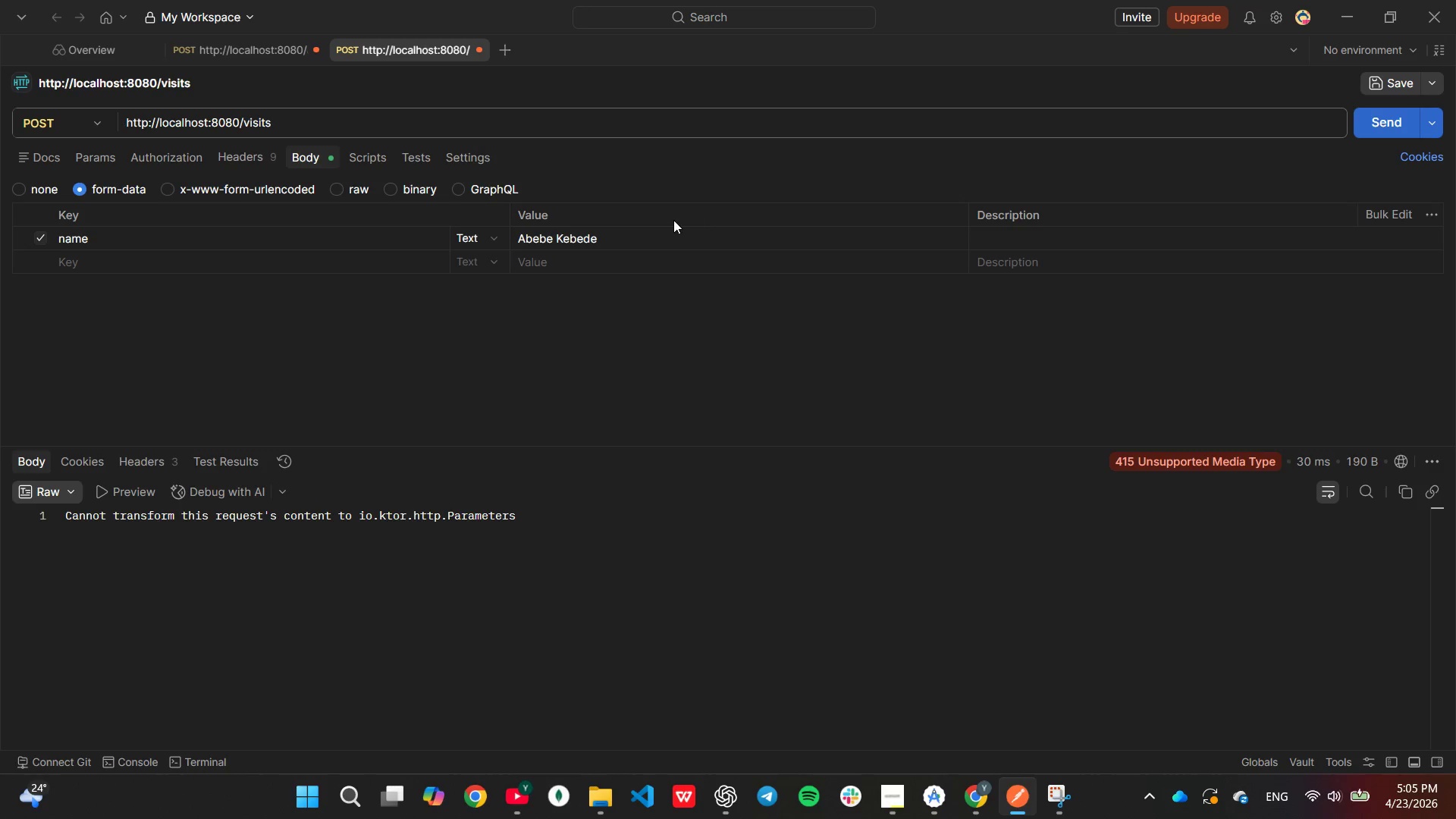 
left_click([659, 233])
 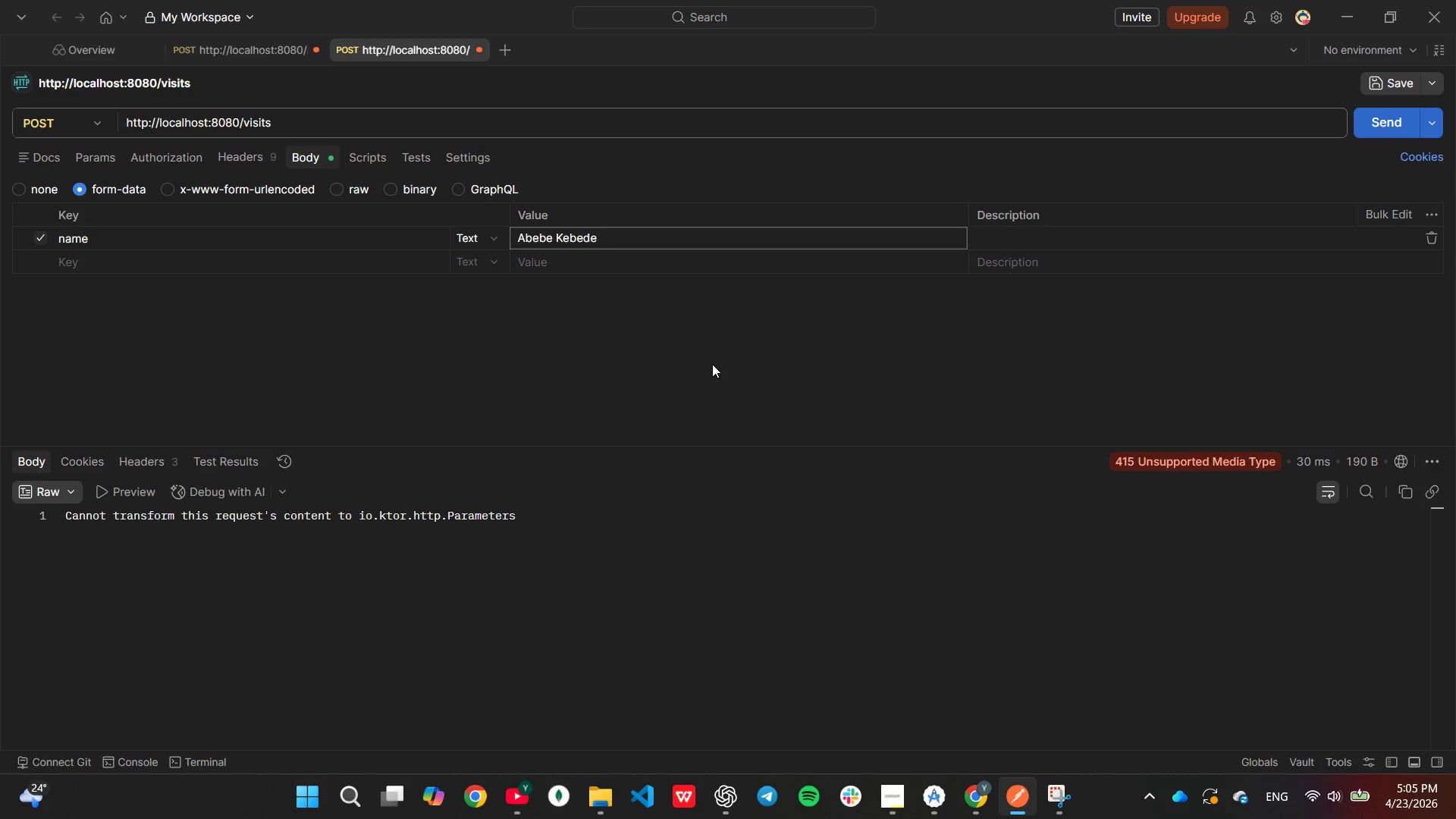 
hold_key(key=Backspace, duration=0.66)
 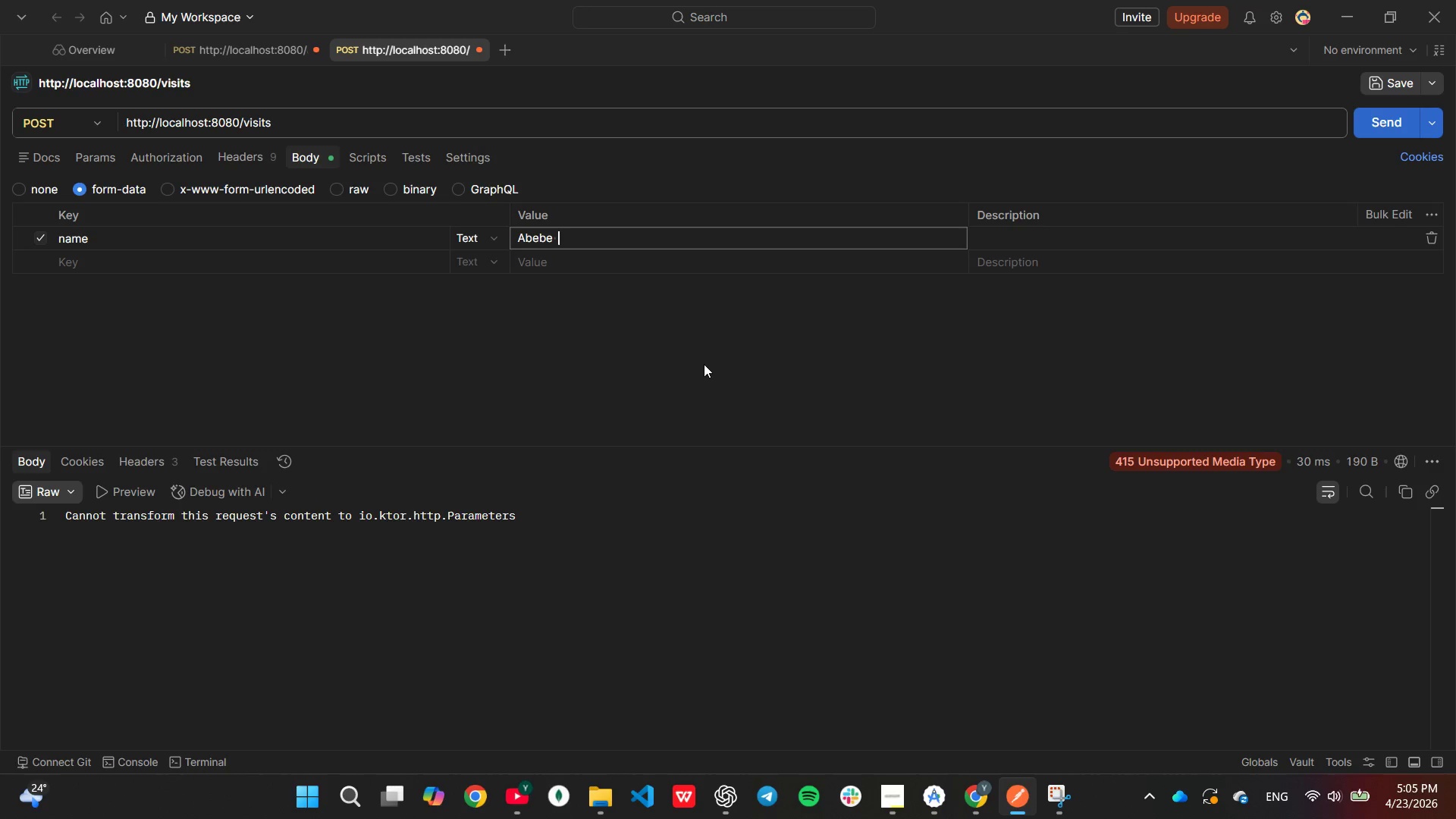 
key(Backspace)
 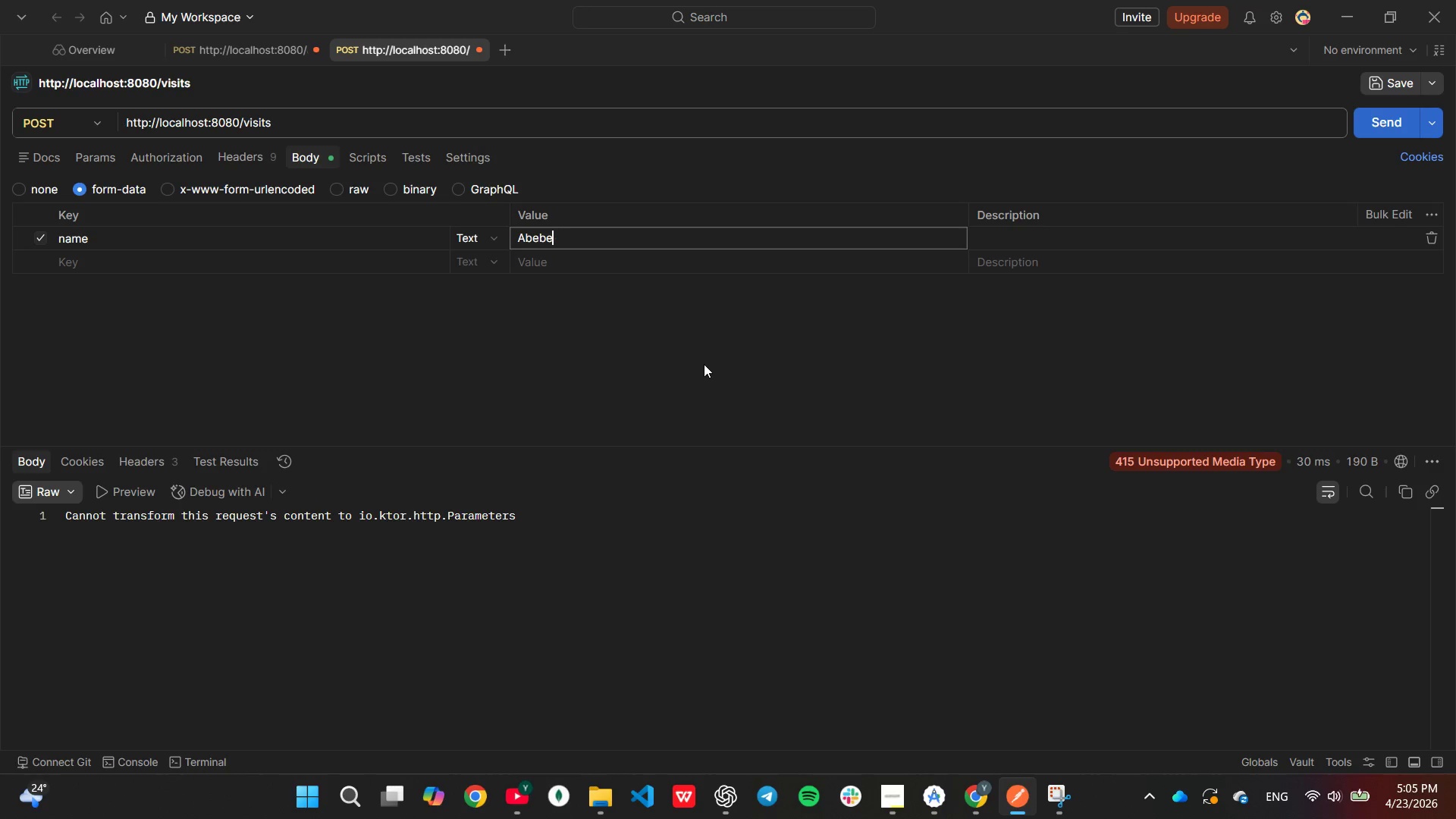 
key(Backspace)
 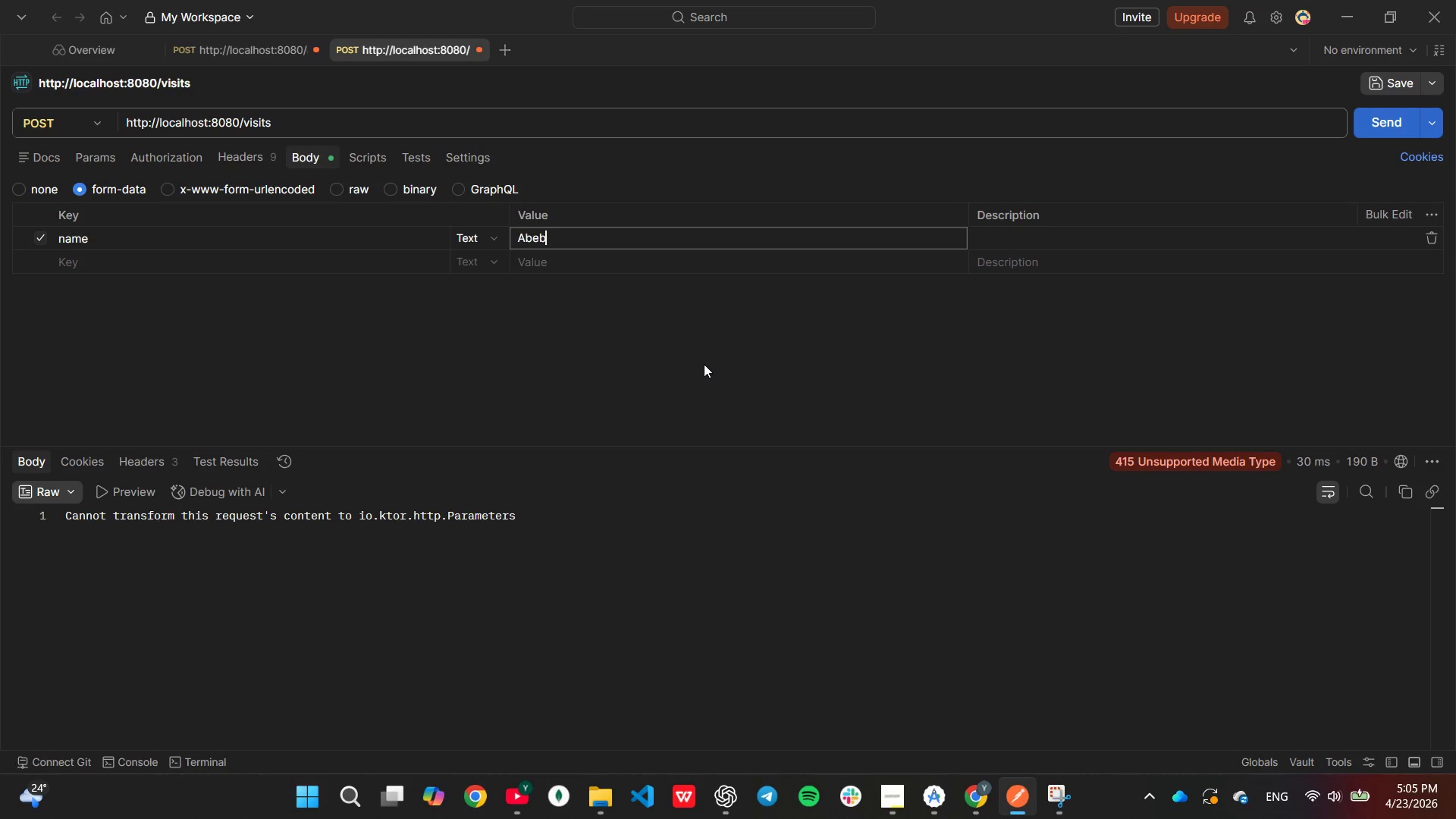 
key(Backspace)
 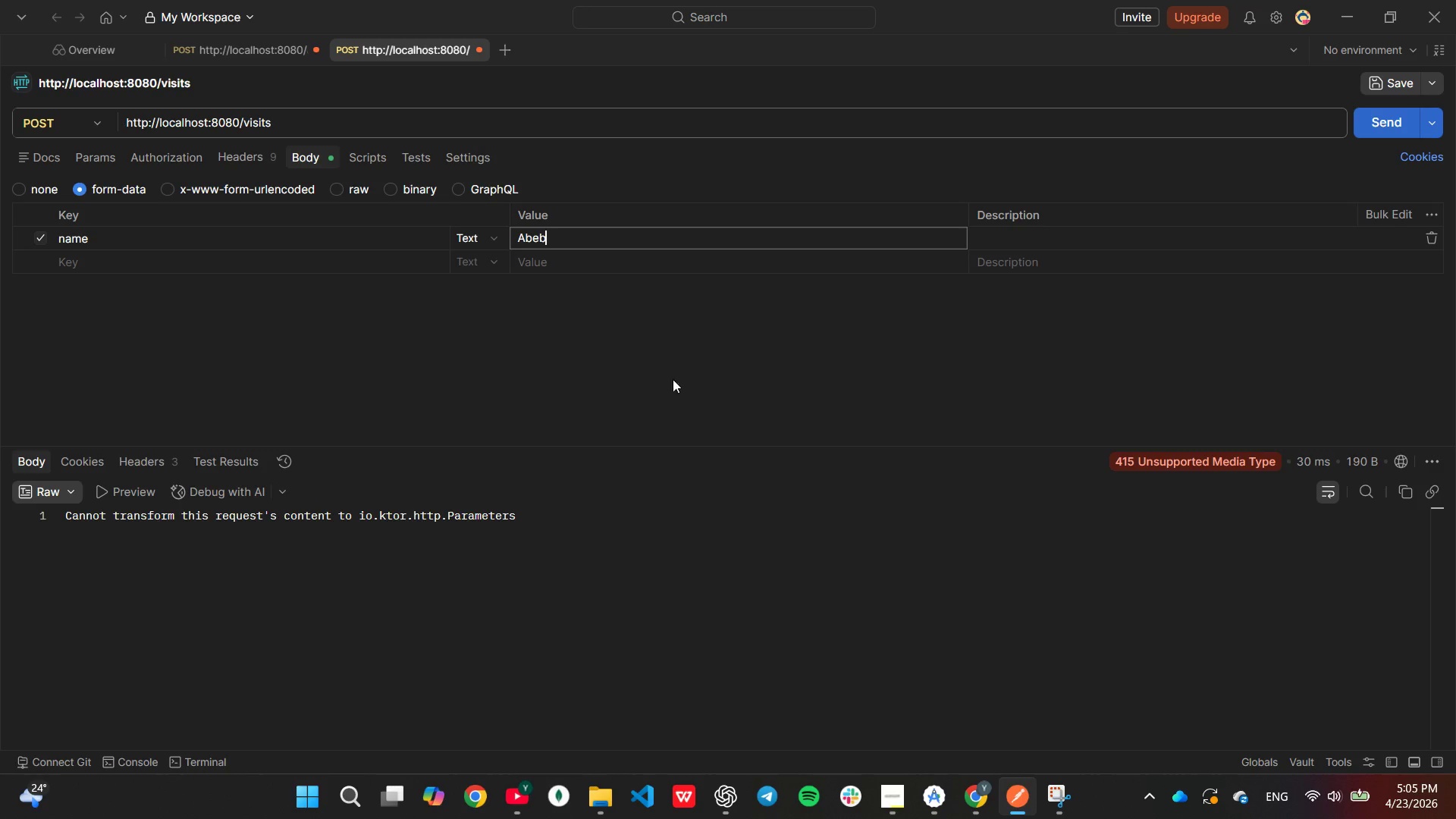 
key(Backspace)
type( kebe)
 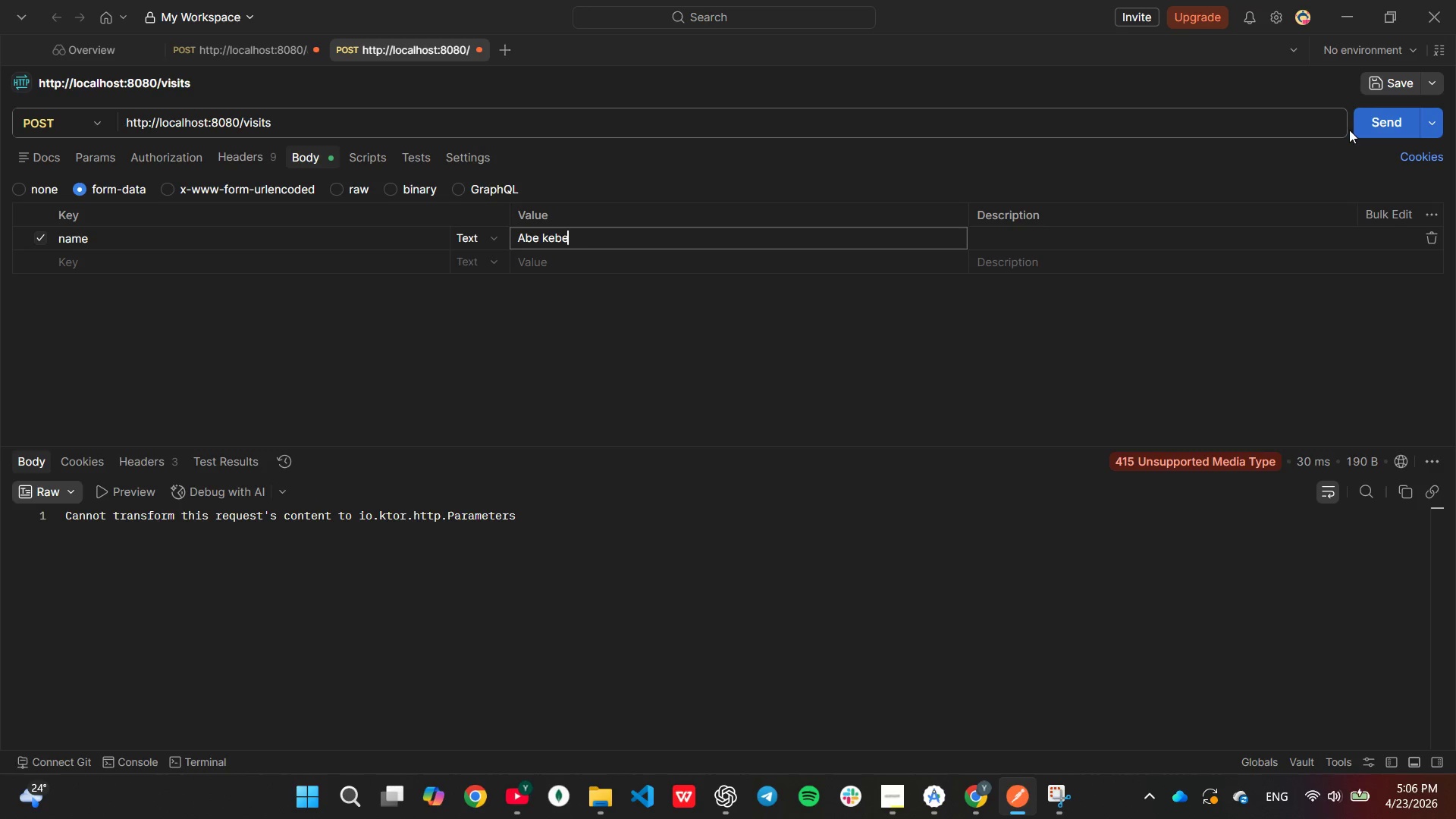 
left_click([1370, 126])
 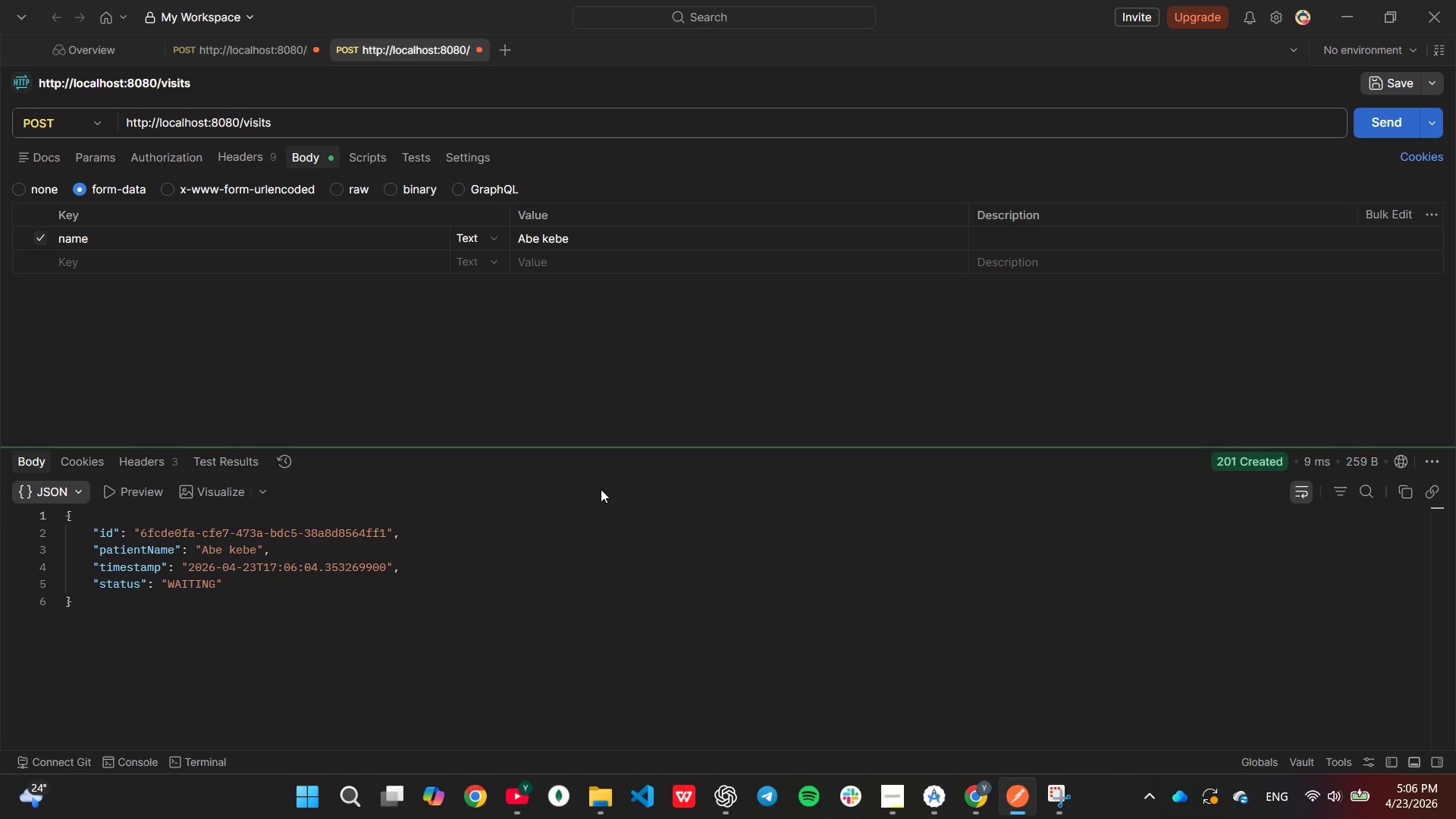 
scroll: coordinate [566, 569], scroll_direction: up, amount: 1.0
 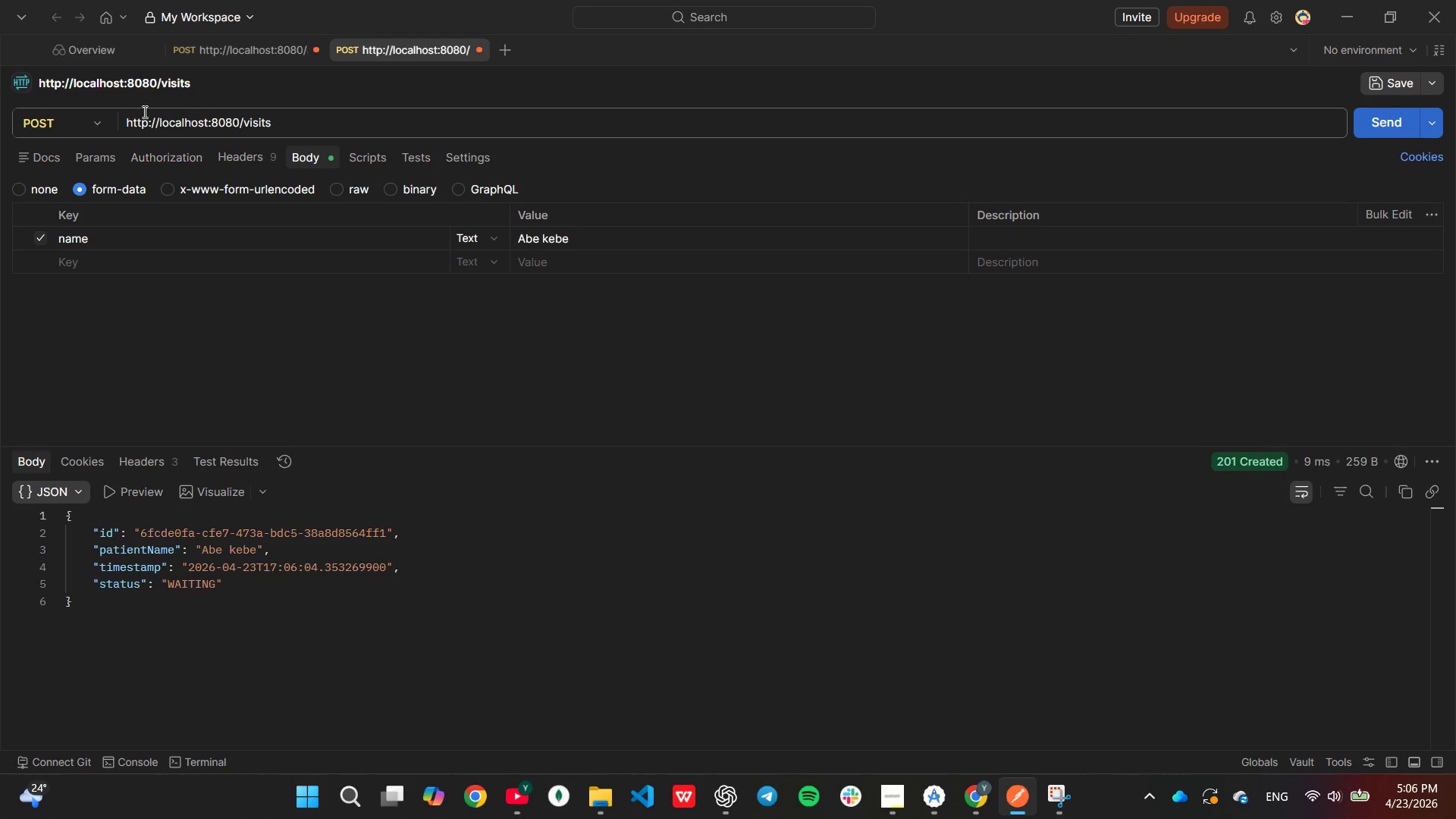 
left_click([88, 121])
 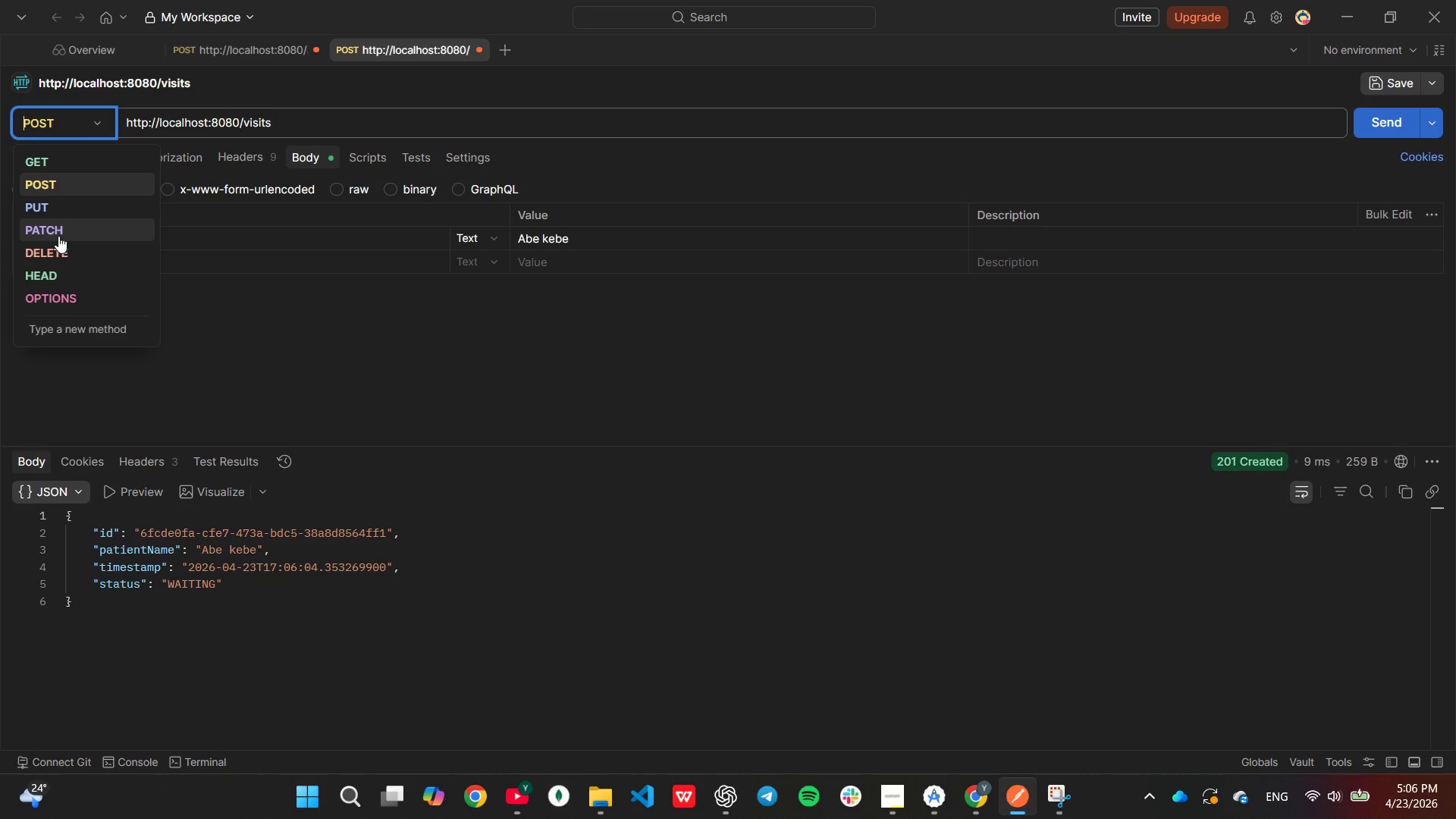 
left_click([59, 233])
 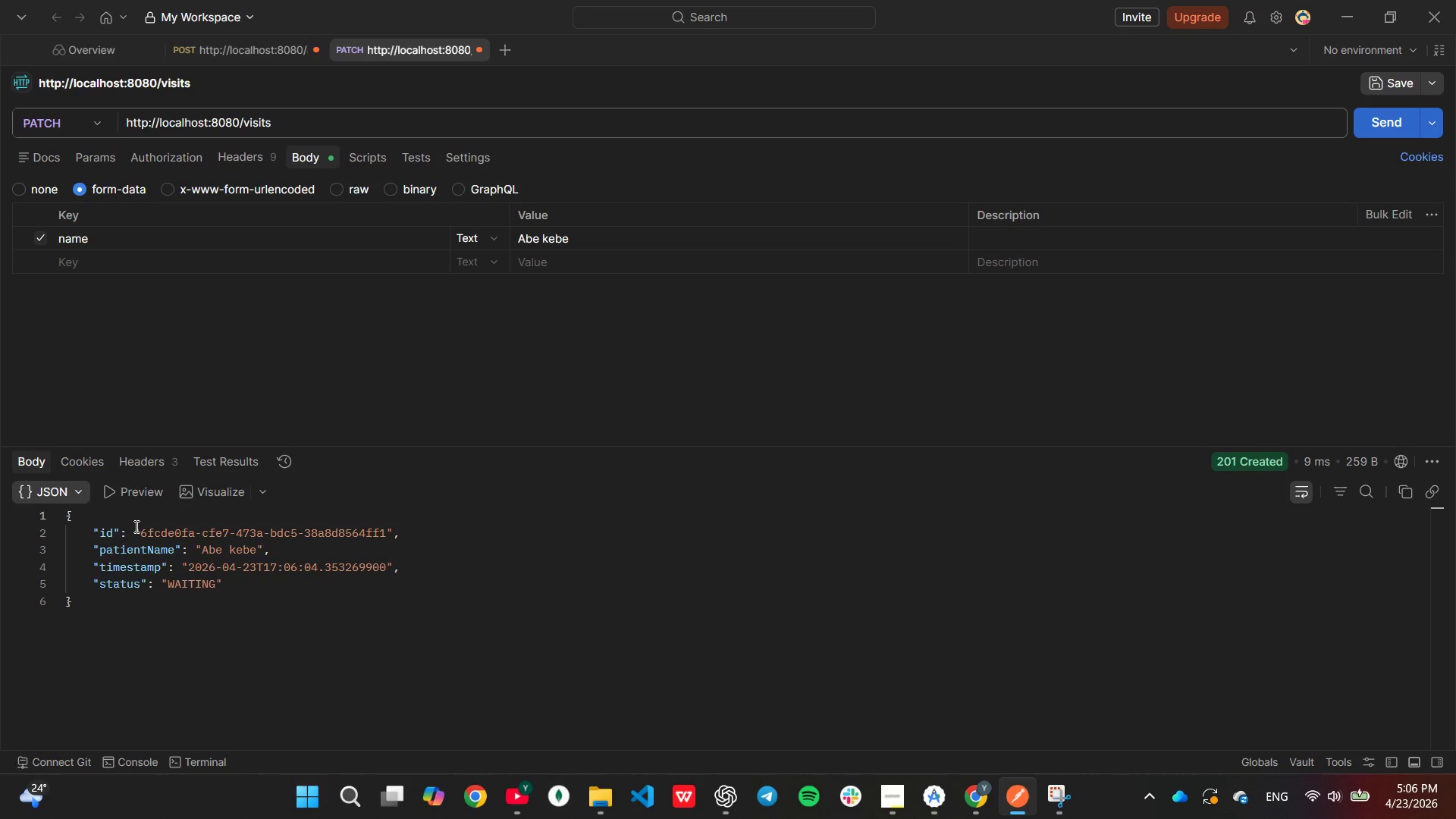 
left_click_drag(start_coordinate=[140, 534], to_coordinate=[383, 536])
 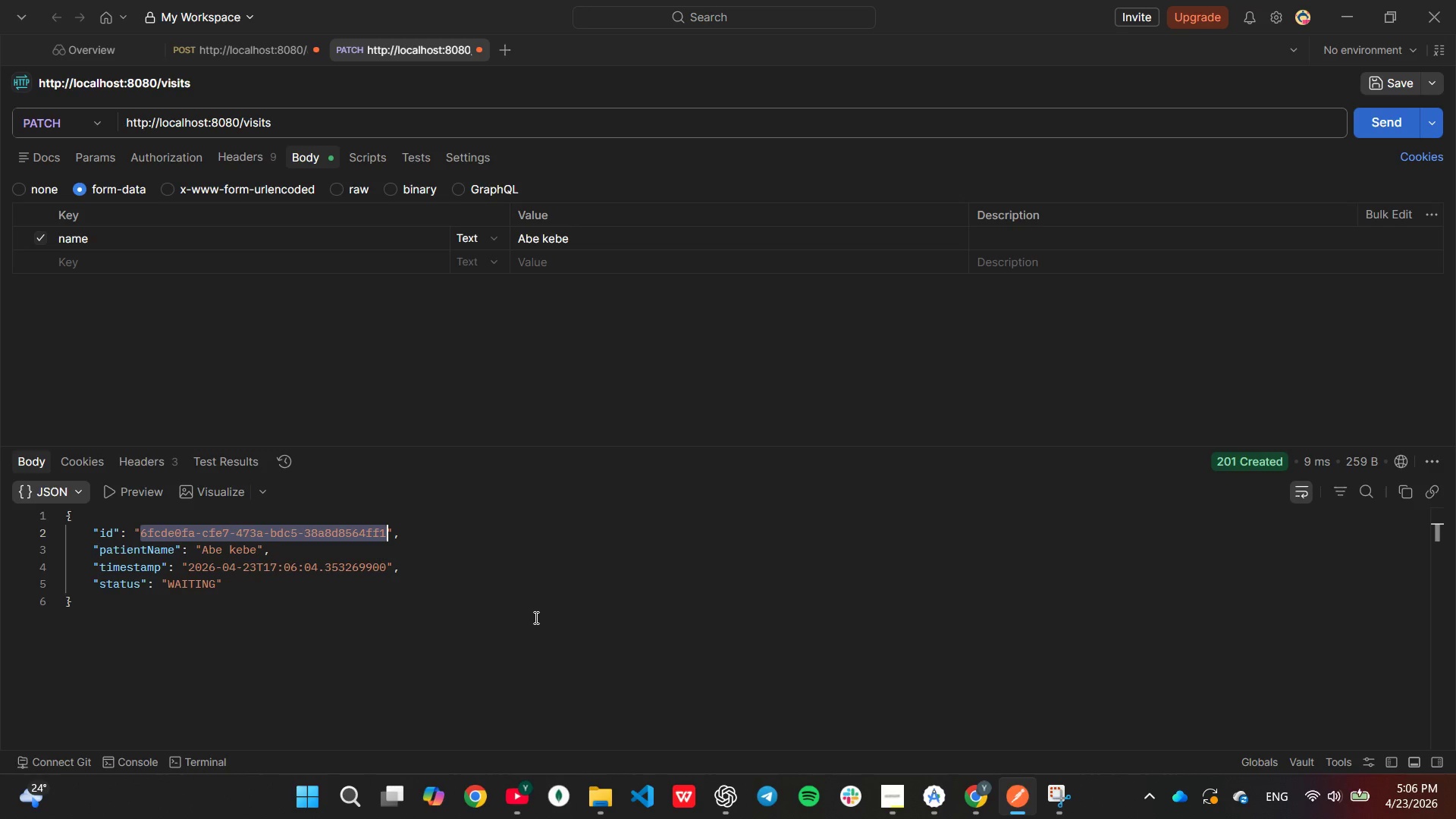 
key(Control+ControlLeft)
 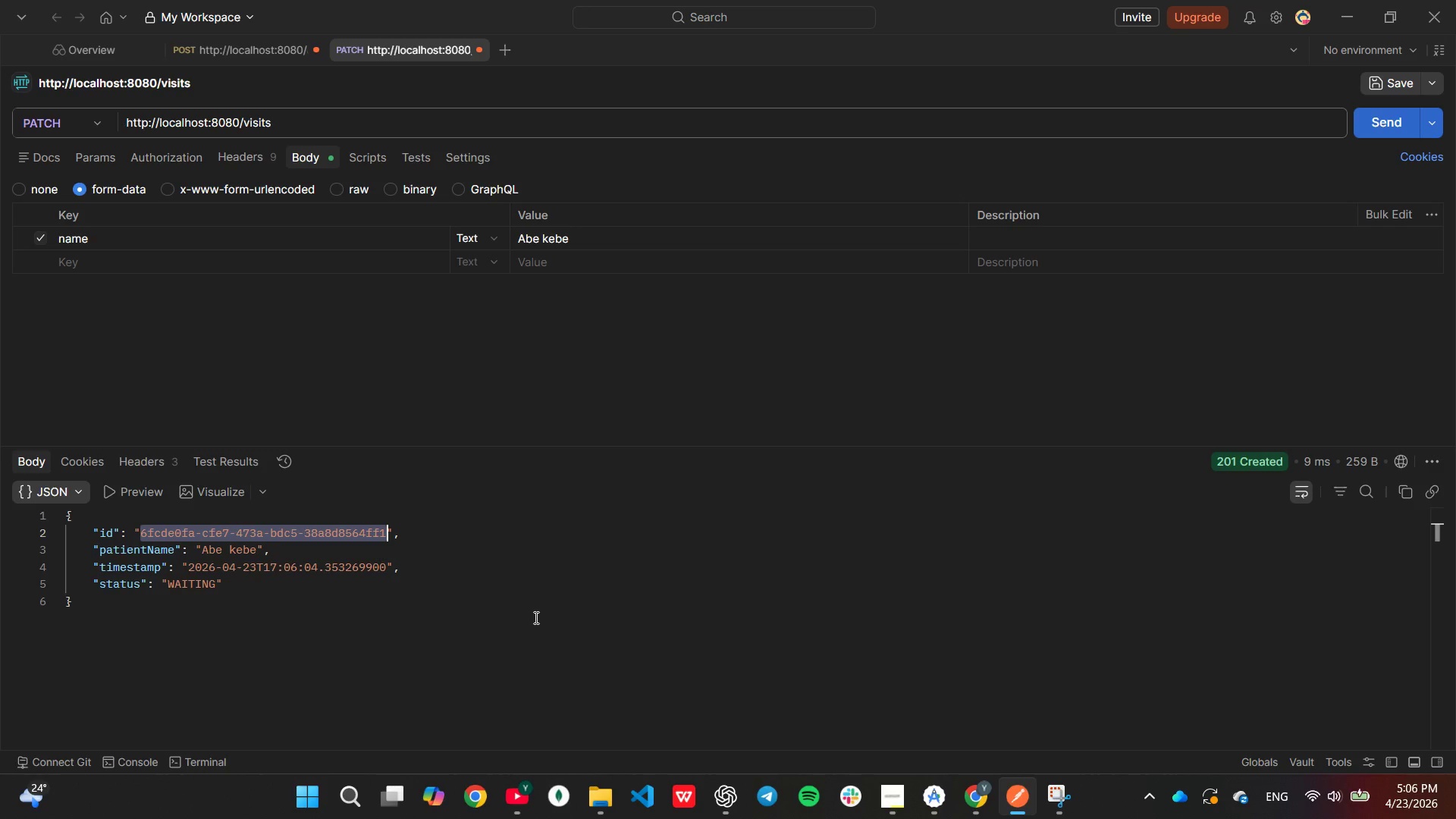 
key(Control+C)
 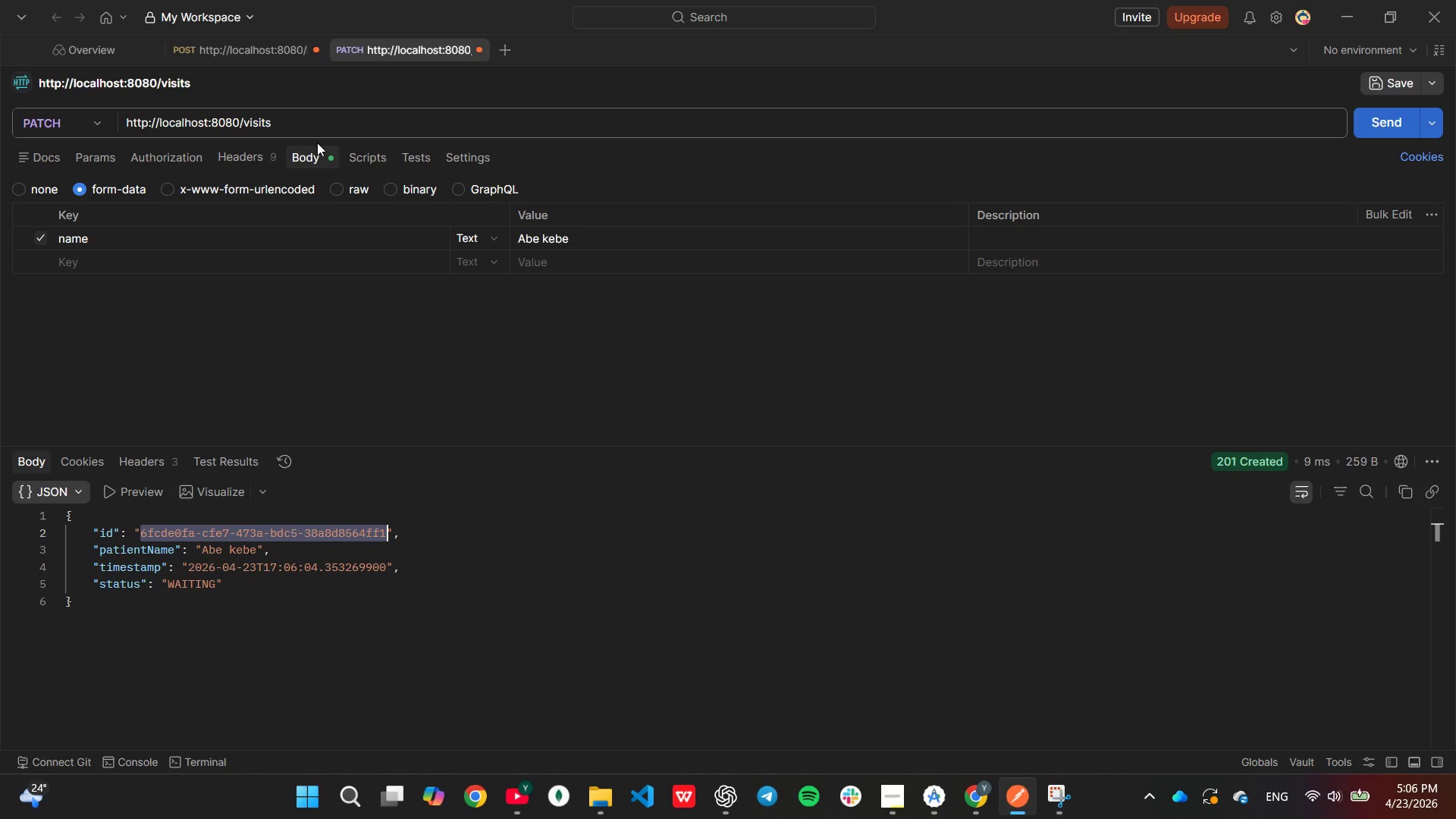 
left_click([312, 130])
 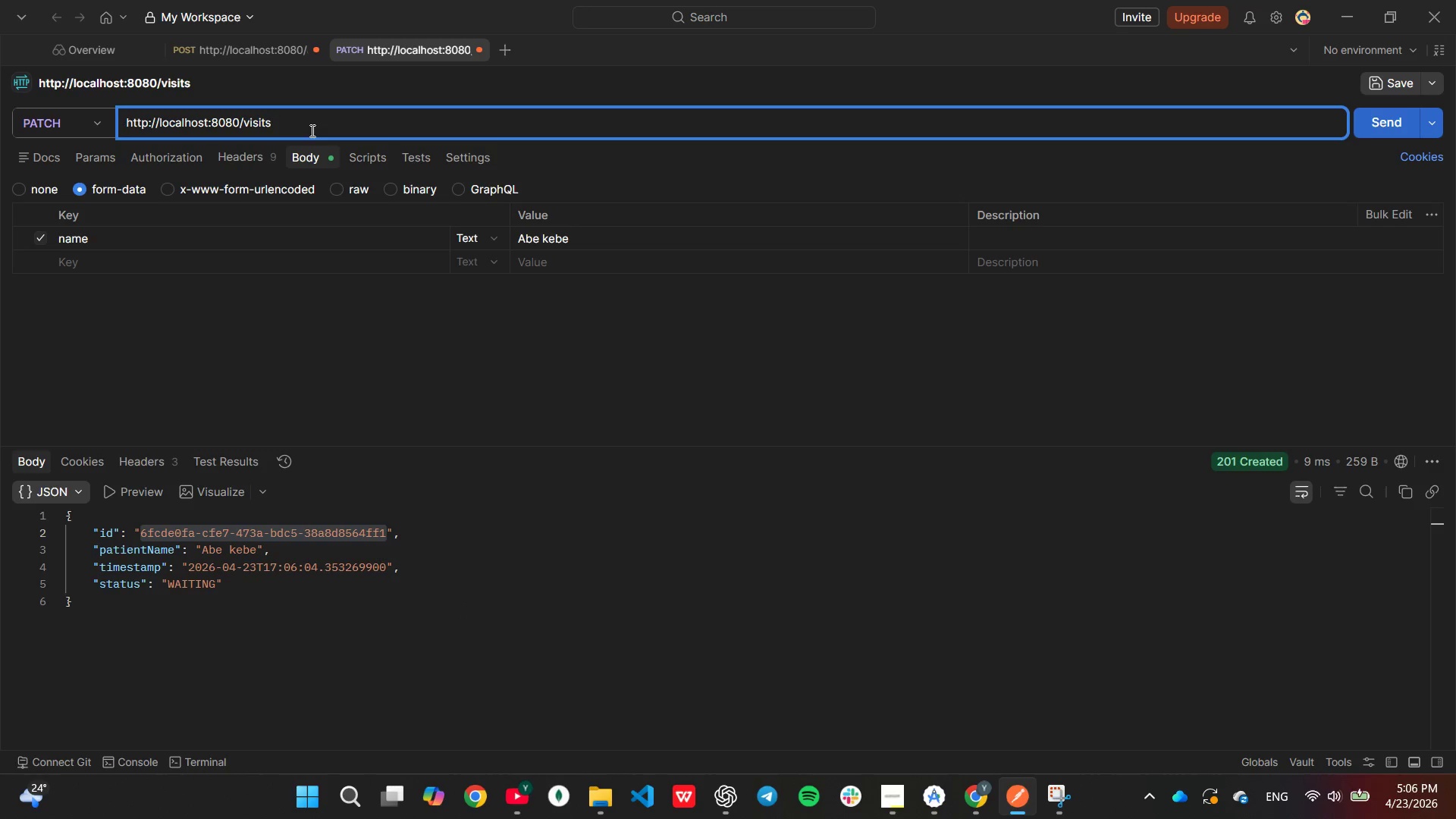 
key(Slash)
 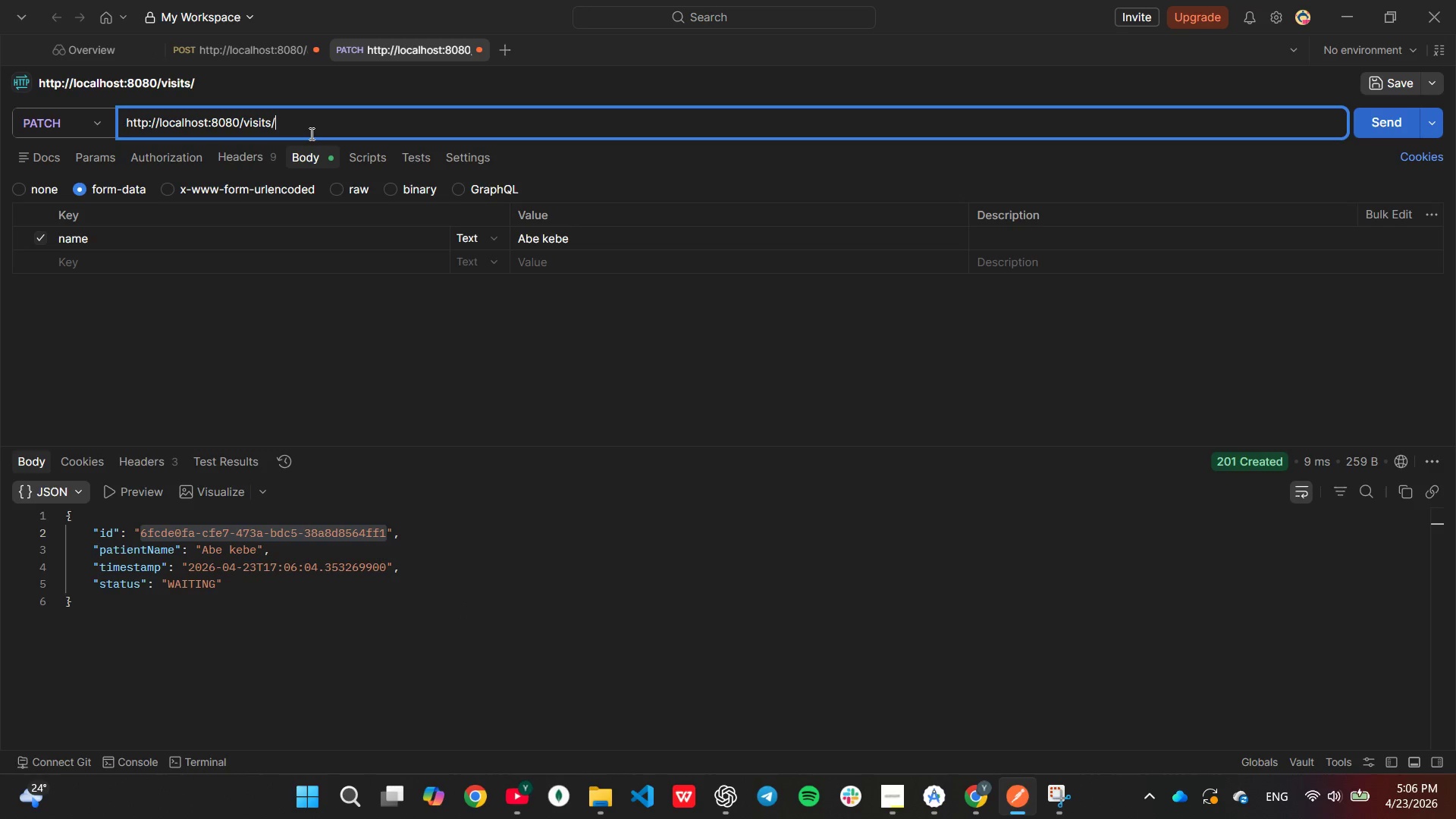 
key(Control+V)
 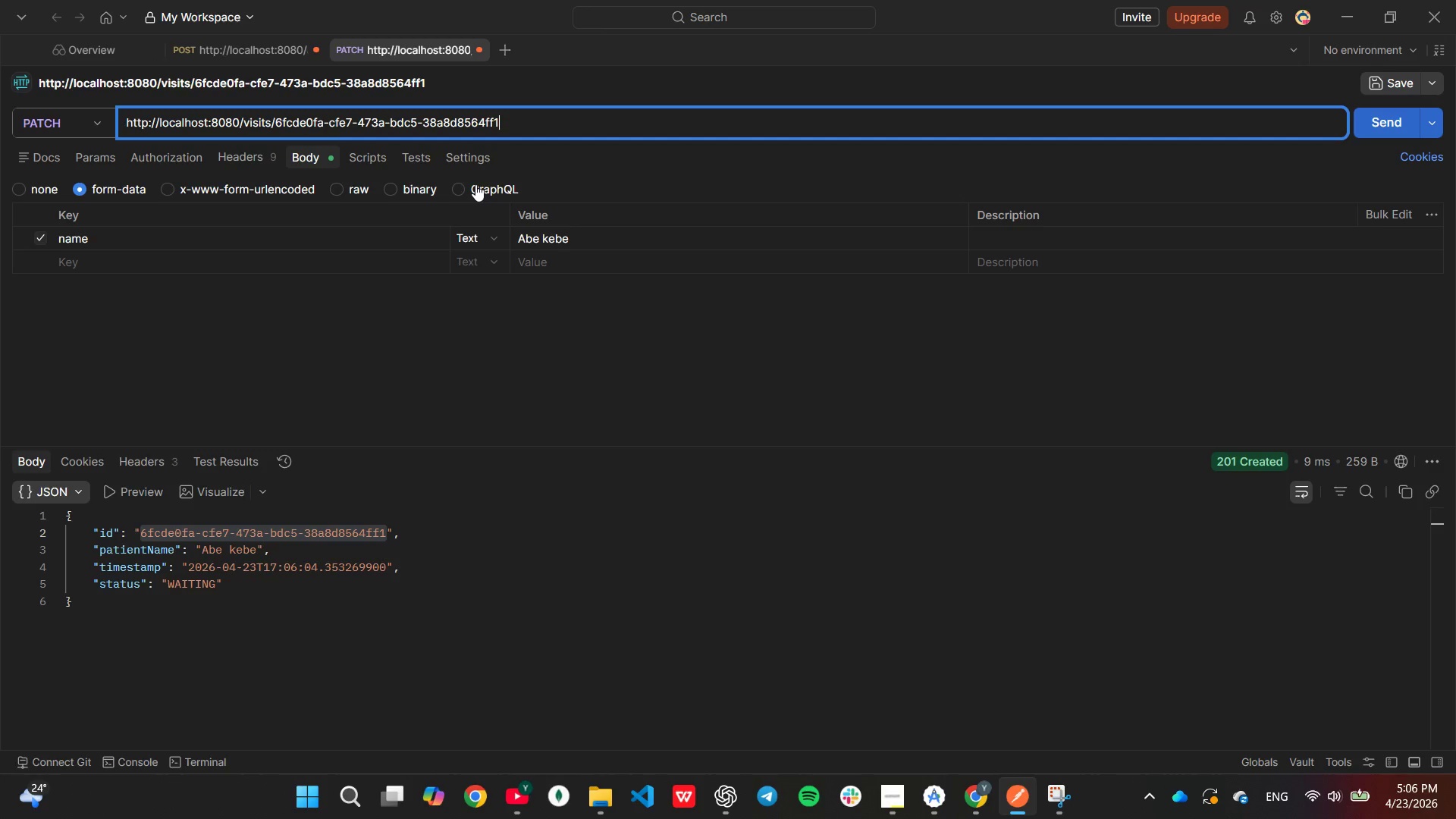 
key(Backspace)
 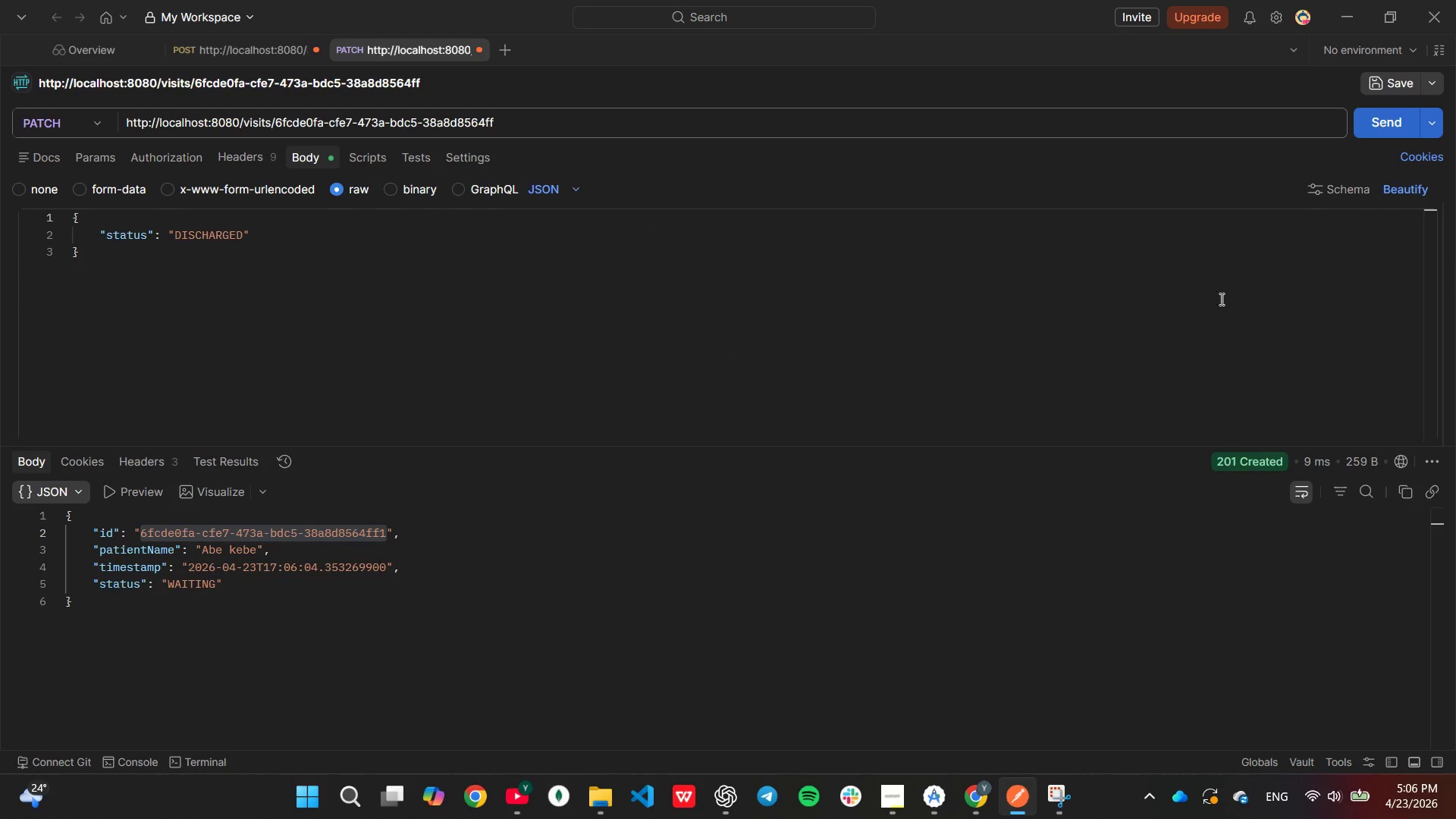 
wait(6.61)
 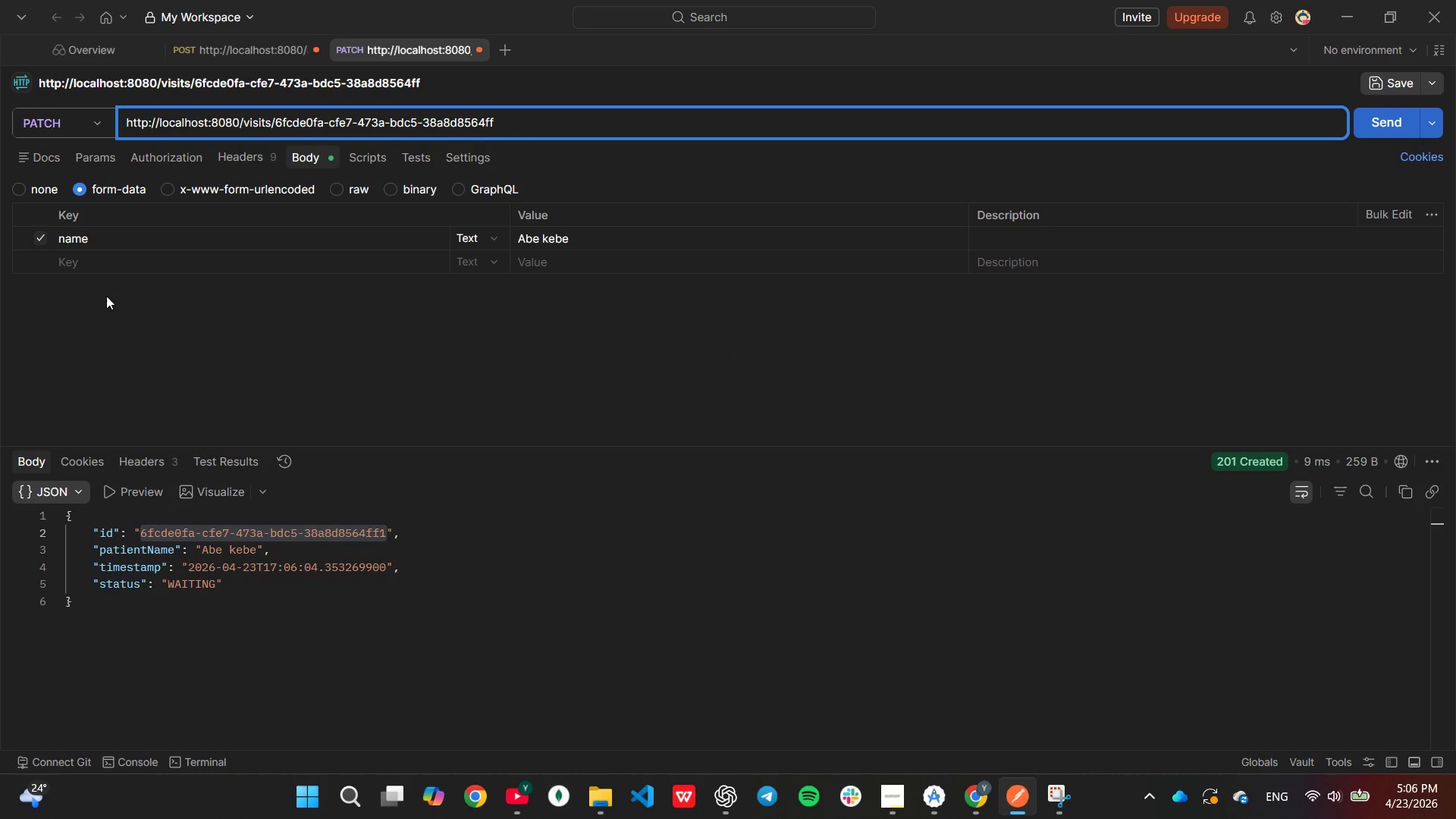 
left_click([1357, 133])
 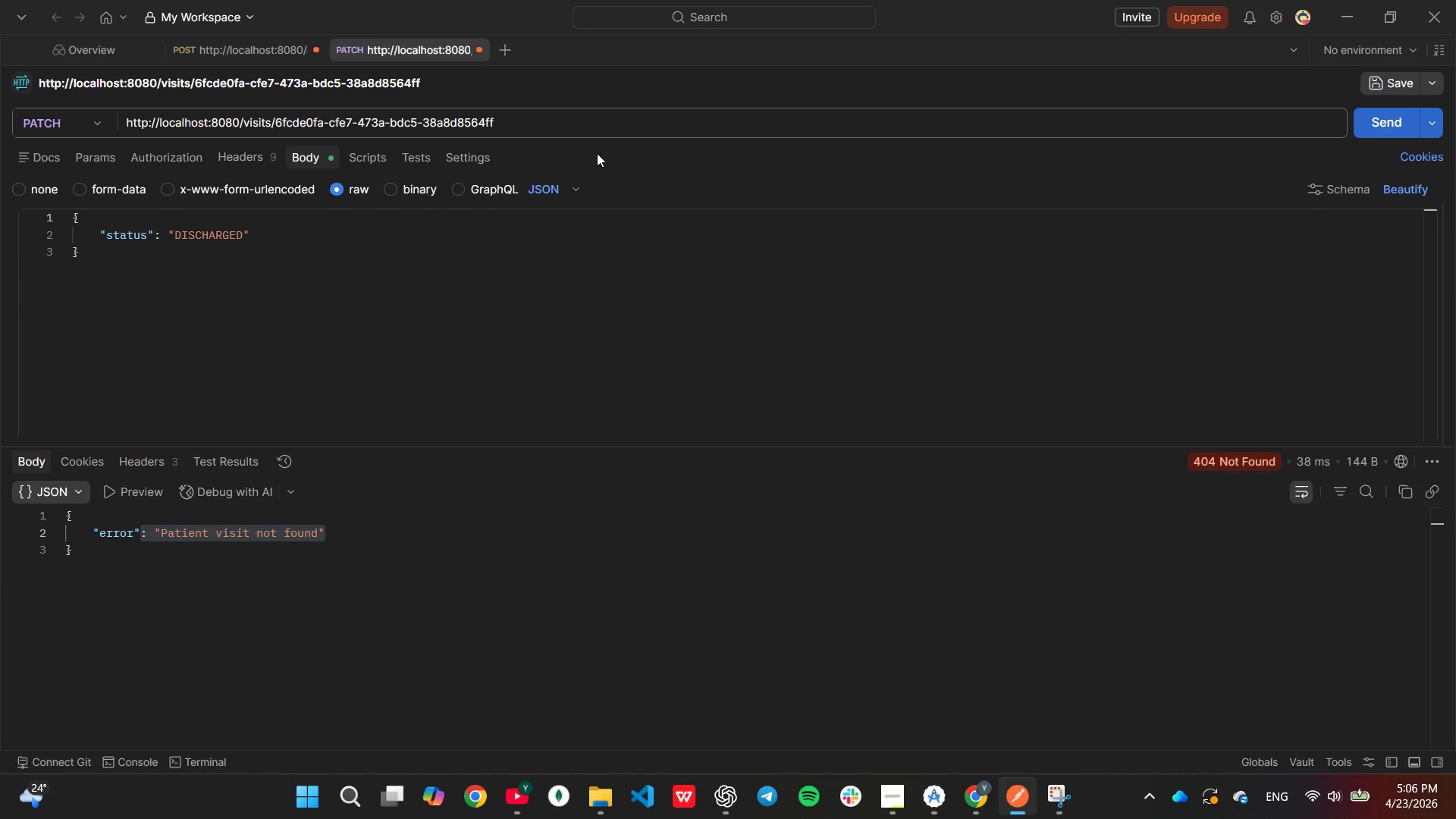 
left_click([603, 123])
 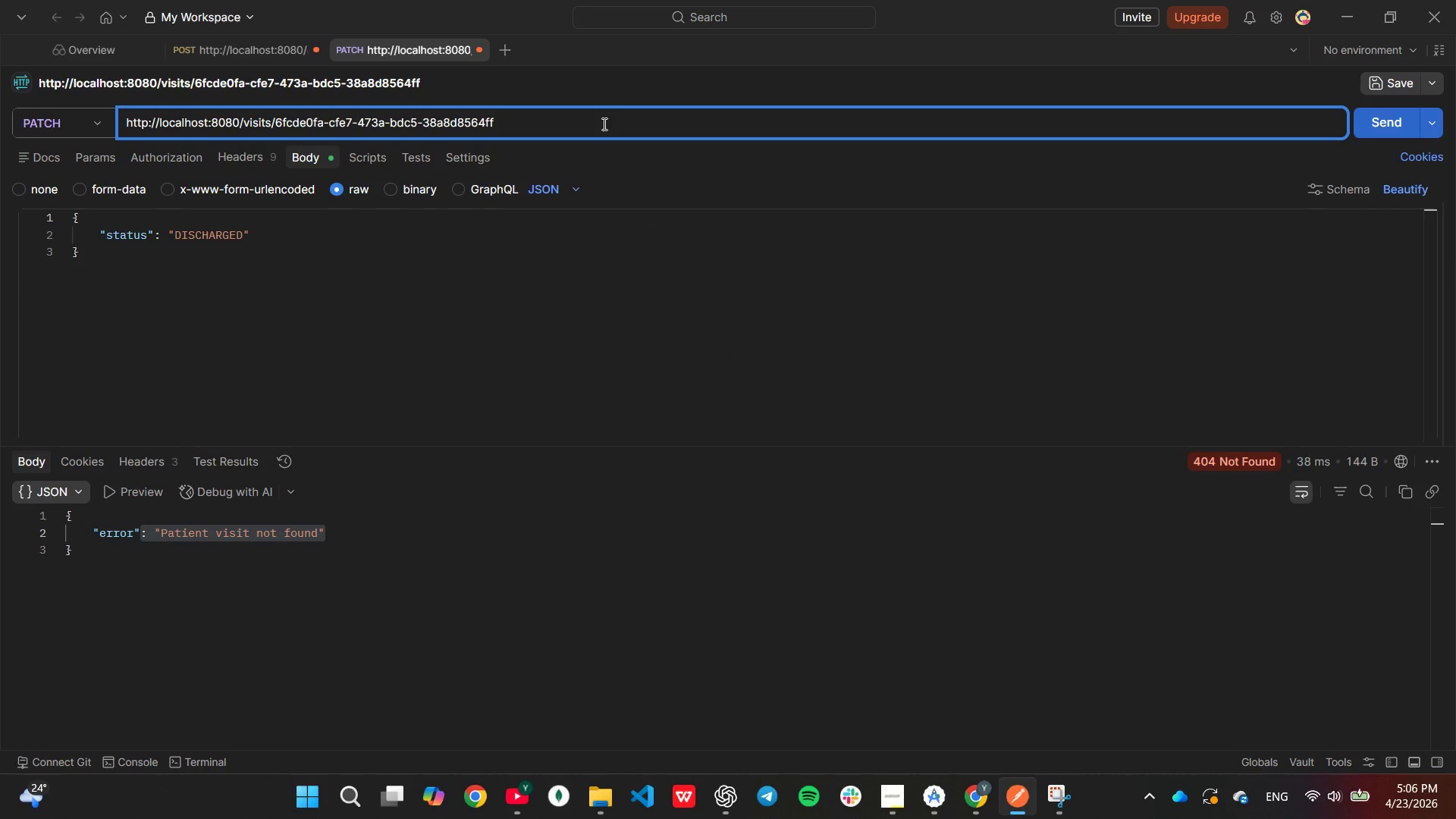 
key(1)
 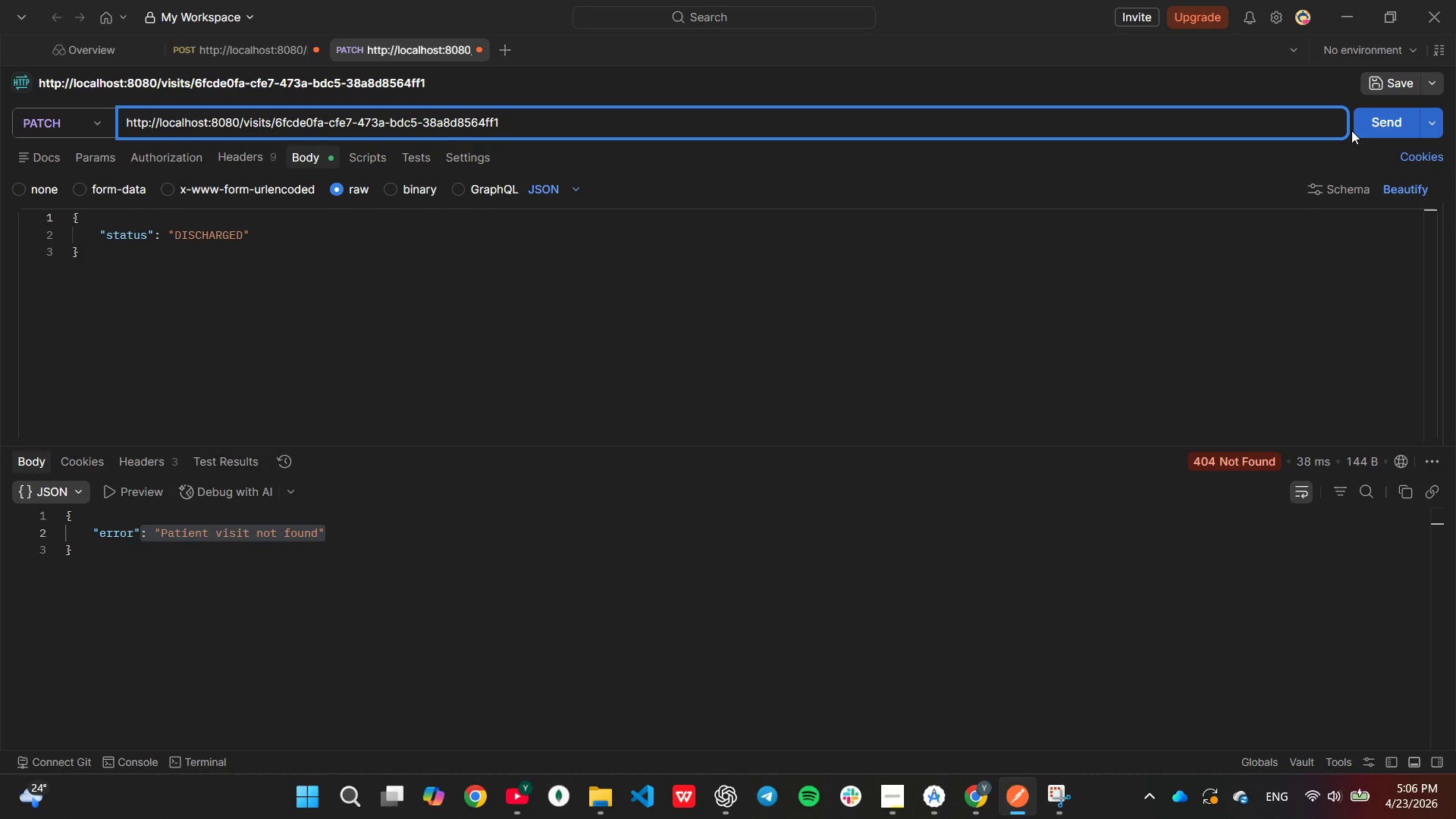 
left_click([1361, 130])
 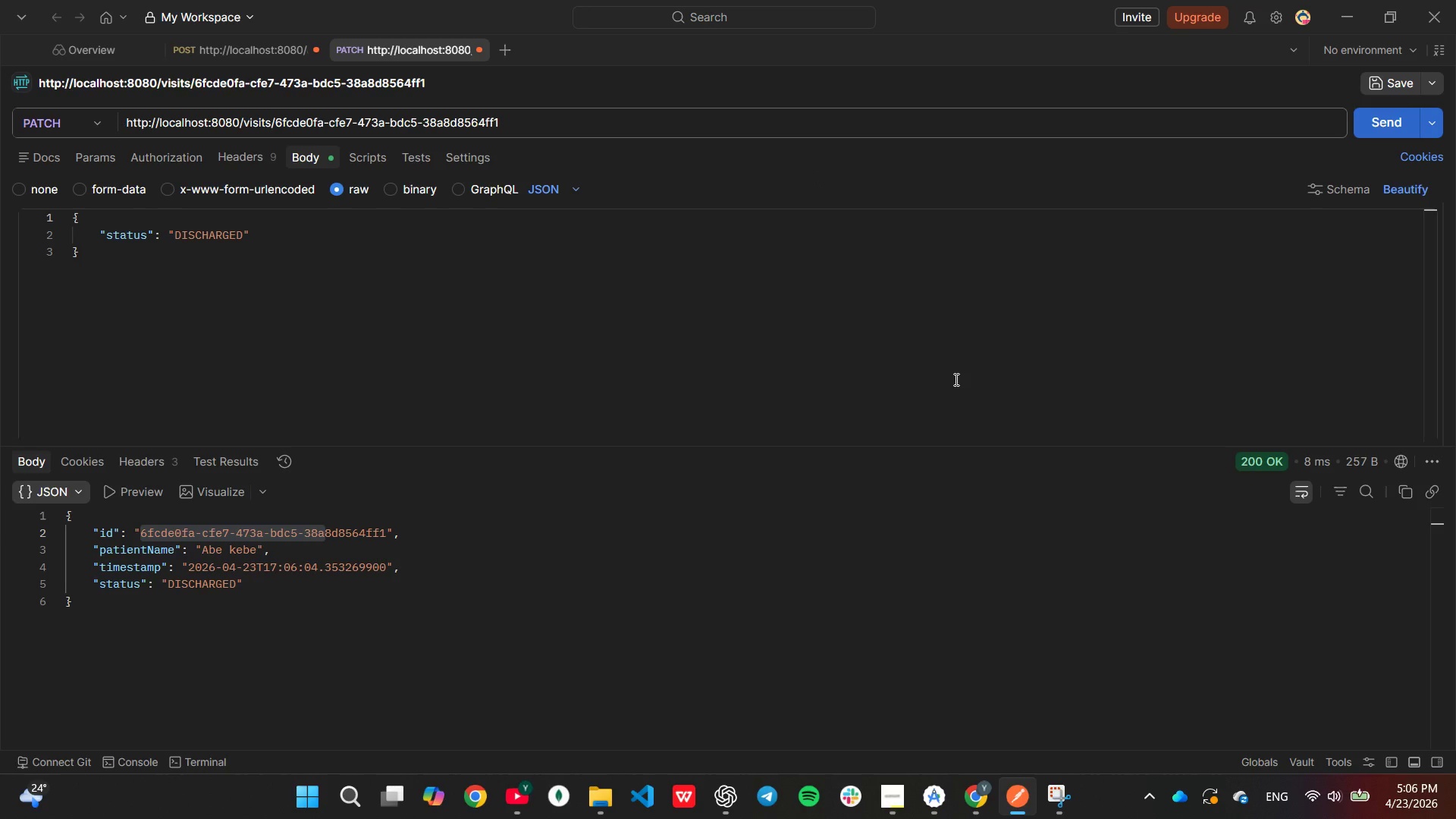 
wait(9.77)
 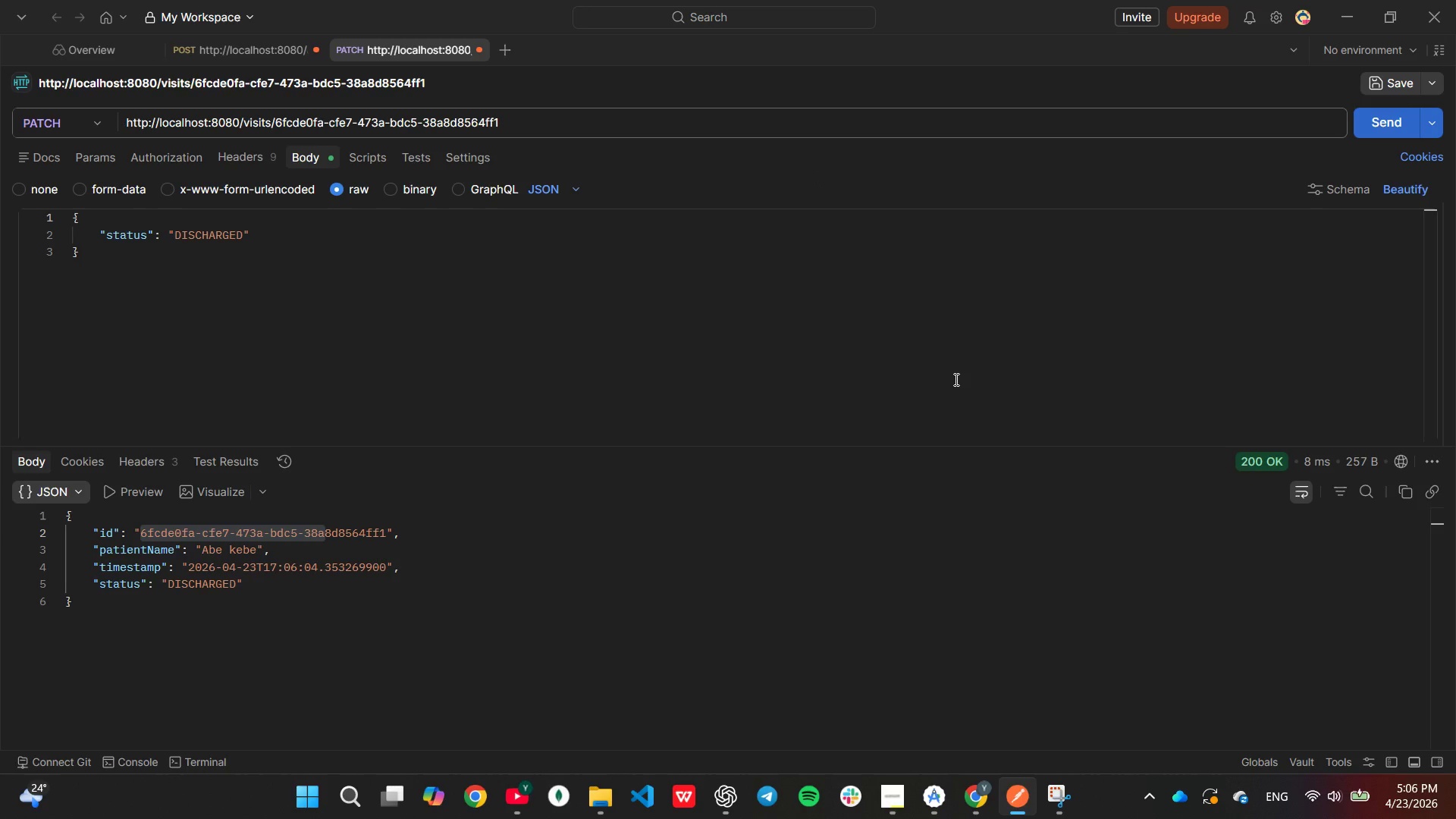 
left_click([934, 802])
 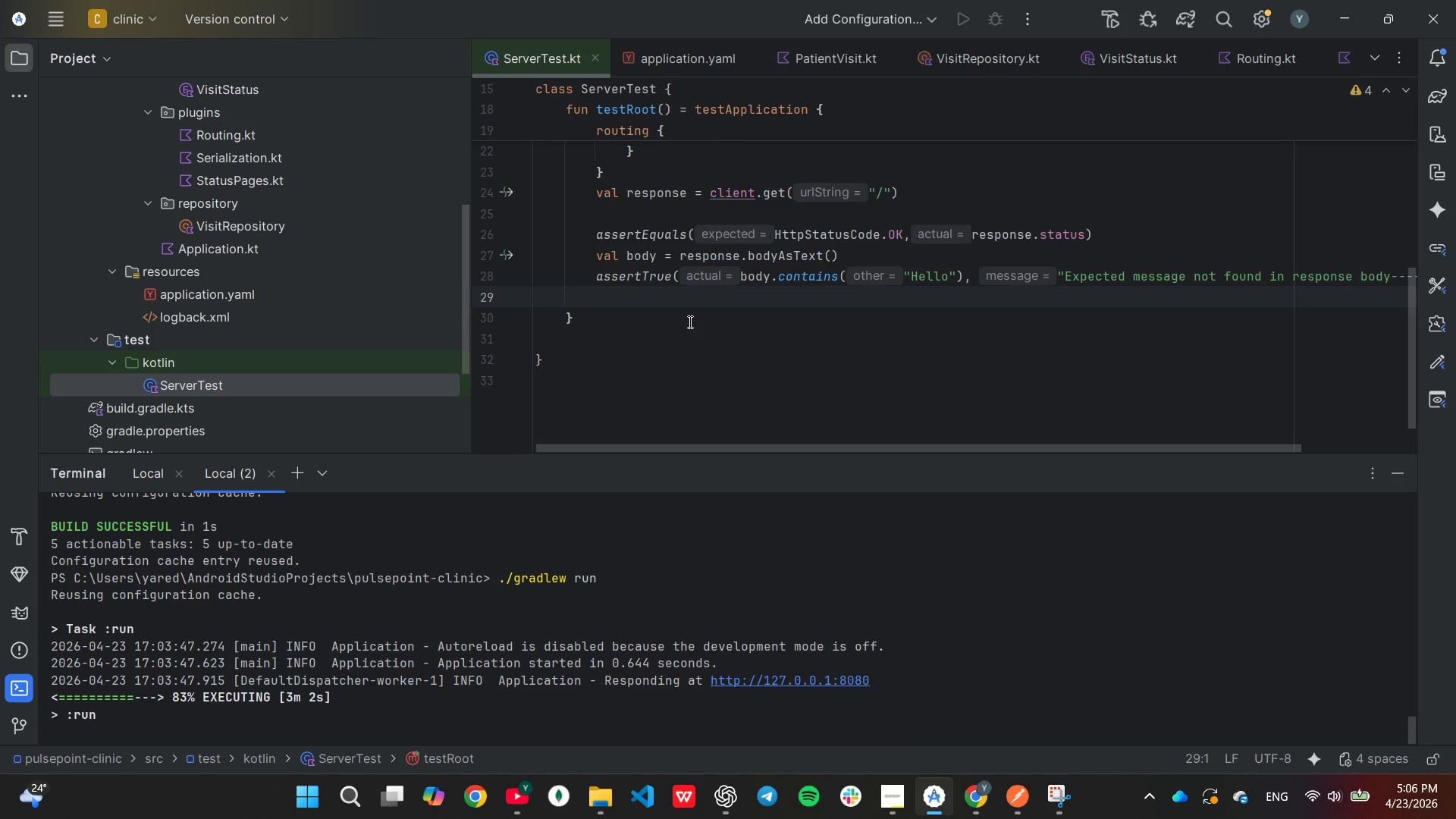 
scroll: coordinate [319, 262], scroll_direction: up, amount: 4.0
 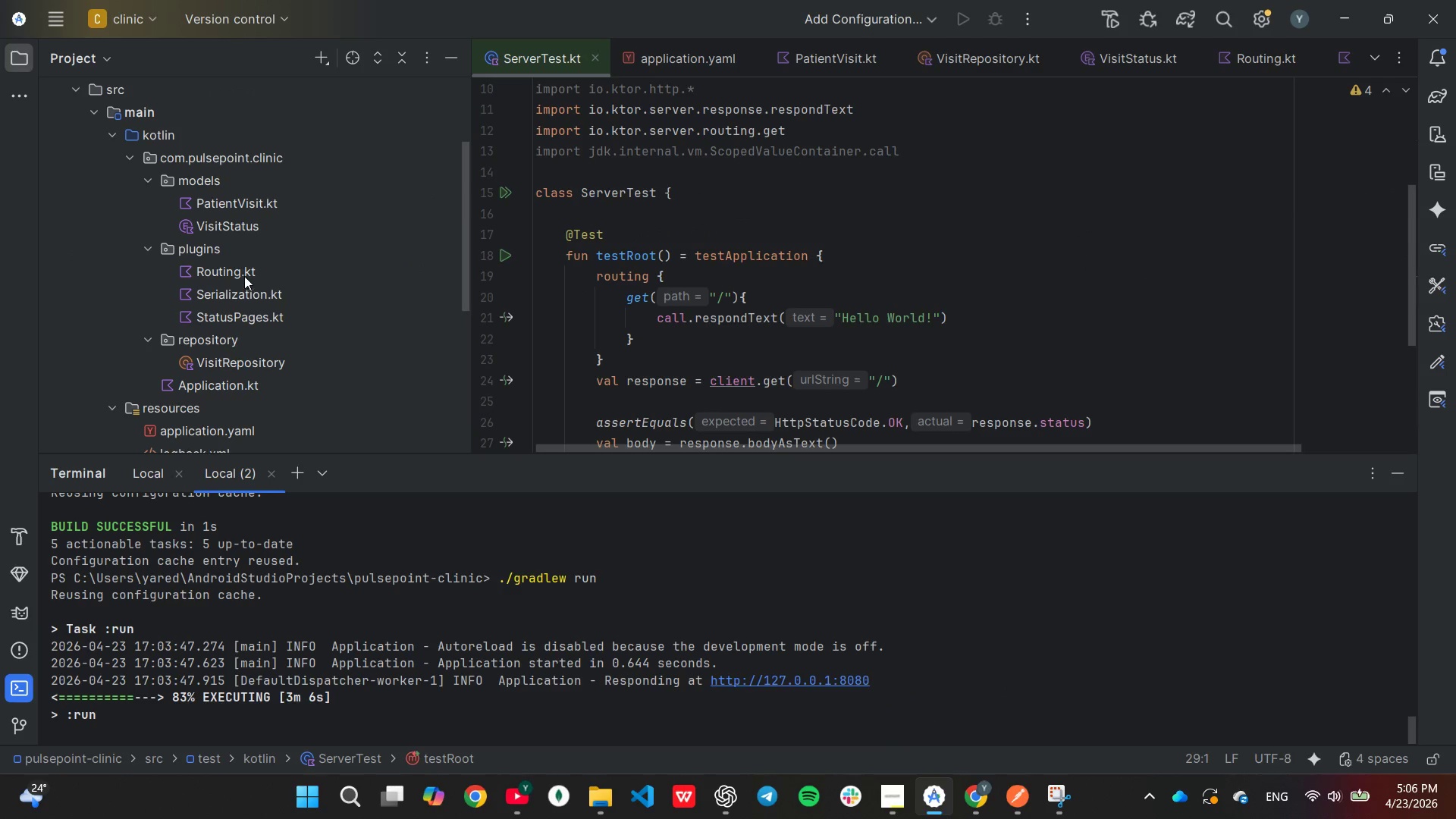 
double_click([243, 274])
 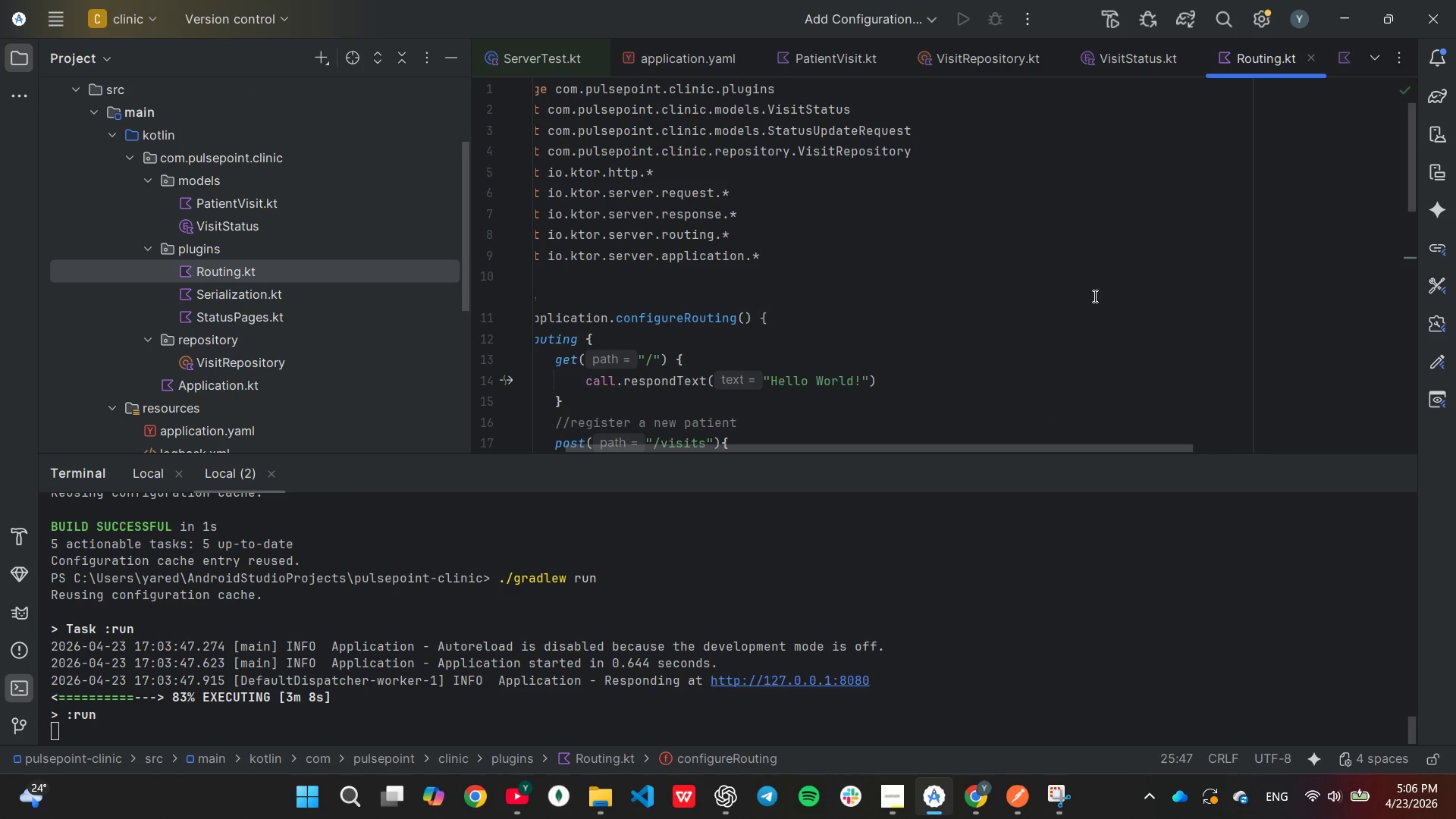 
scroll: coordinate [1095, 291], scroll_direction: down, amount: 7.0
 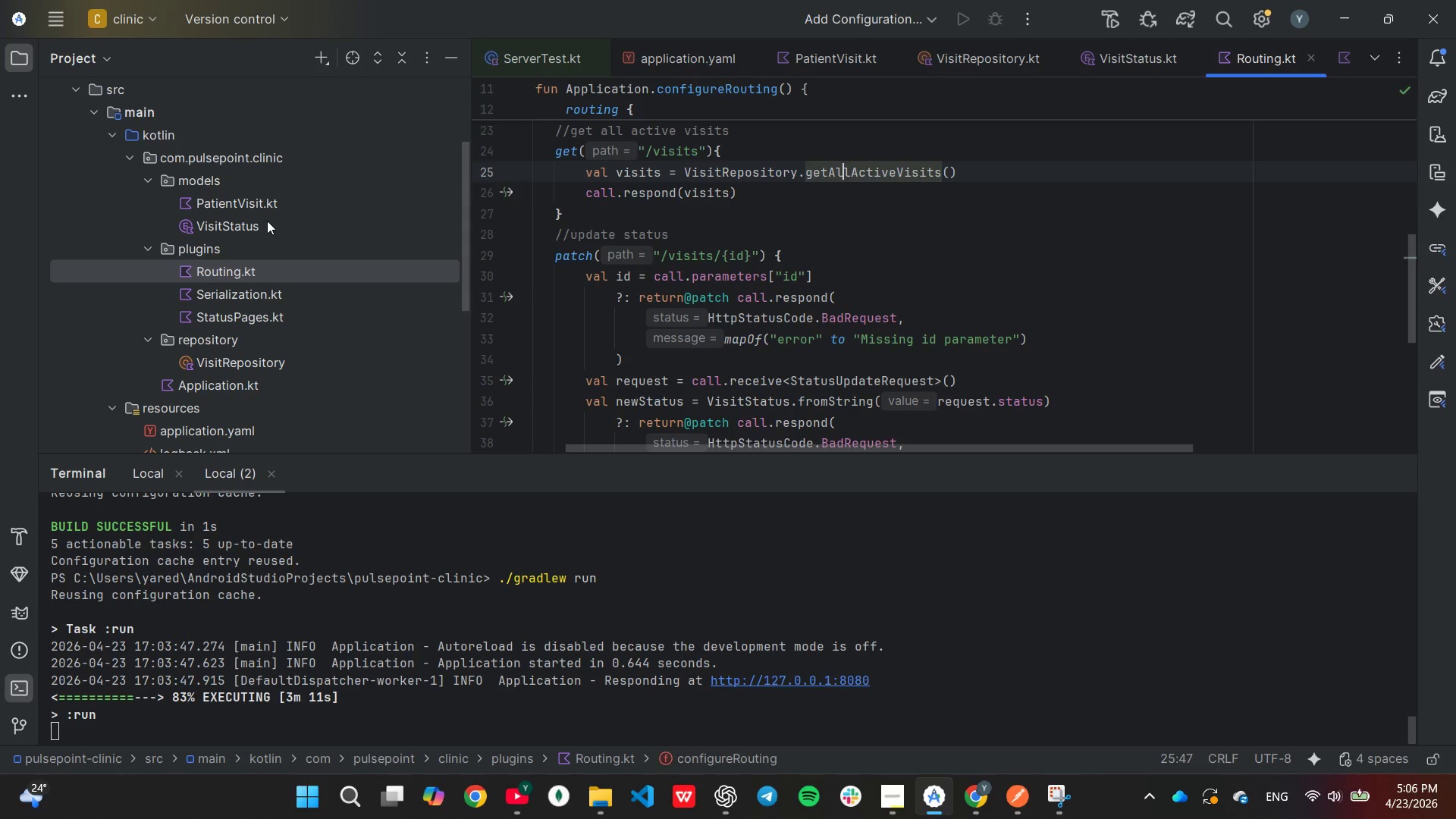 
double_click([267, 221])
 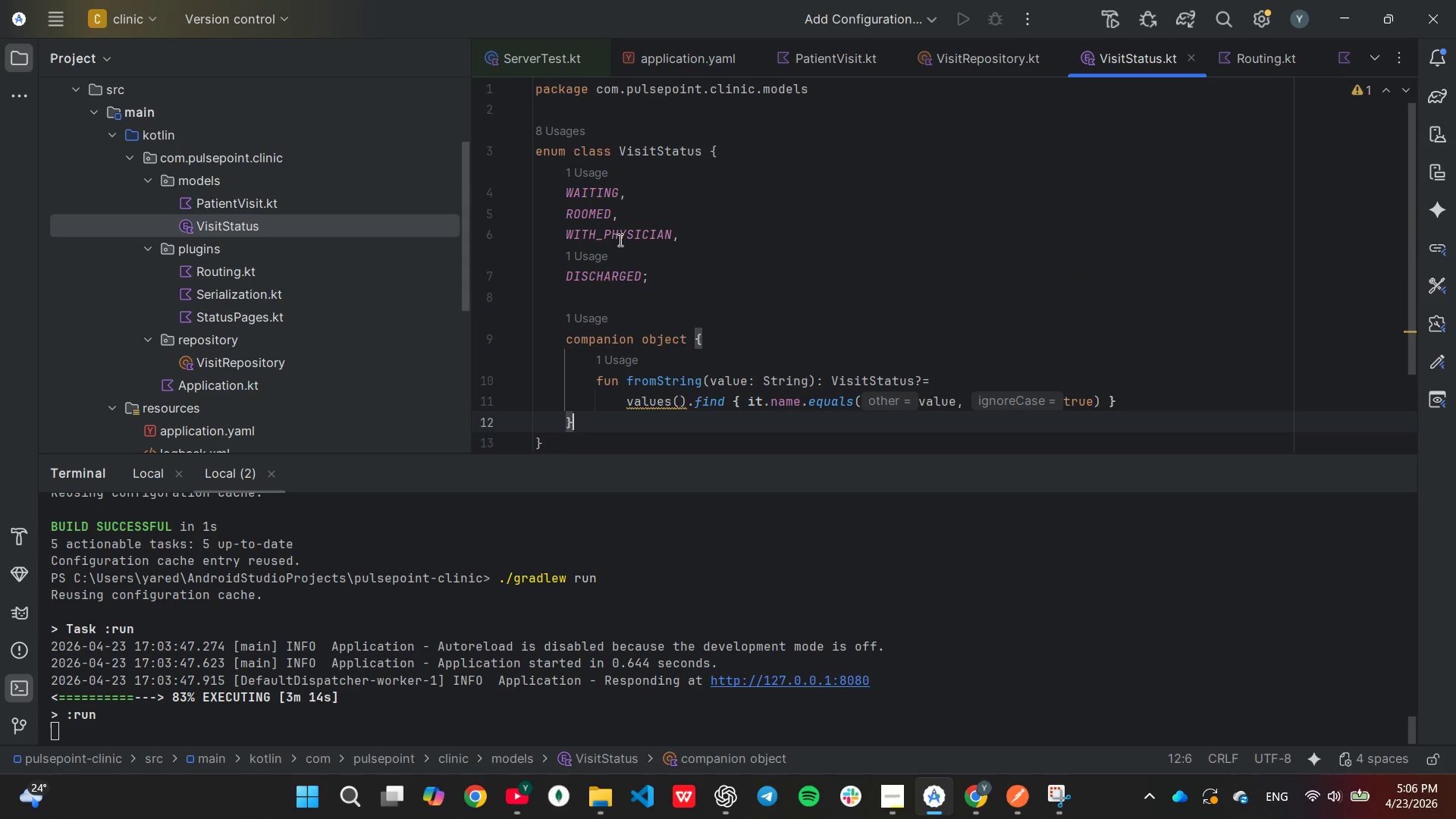 
mouse_move([613, 230])
 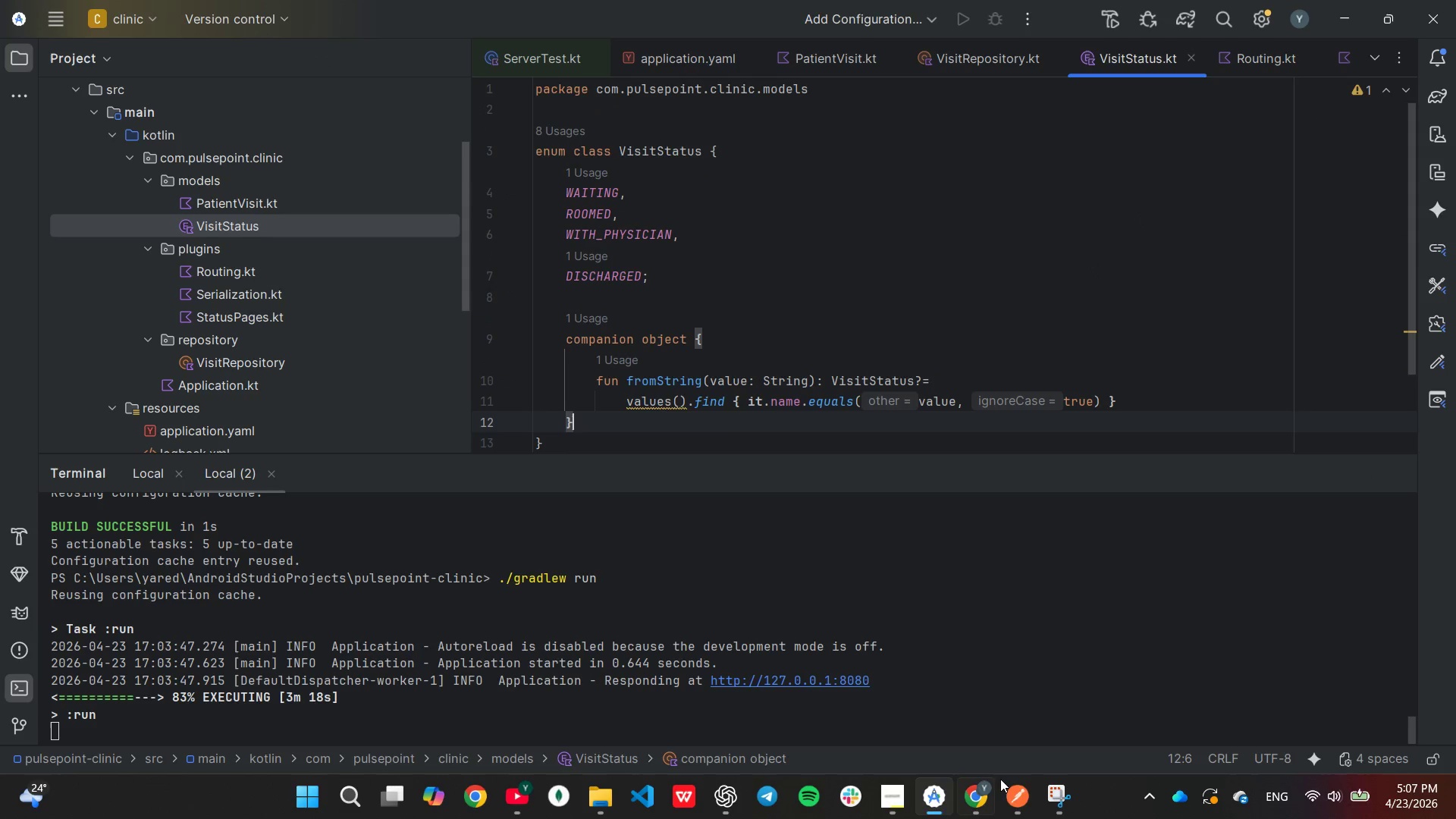 
left_click([1012, 789])
 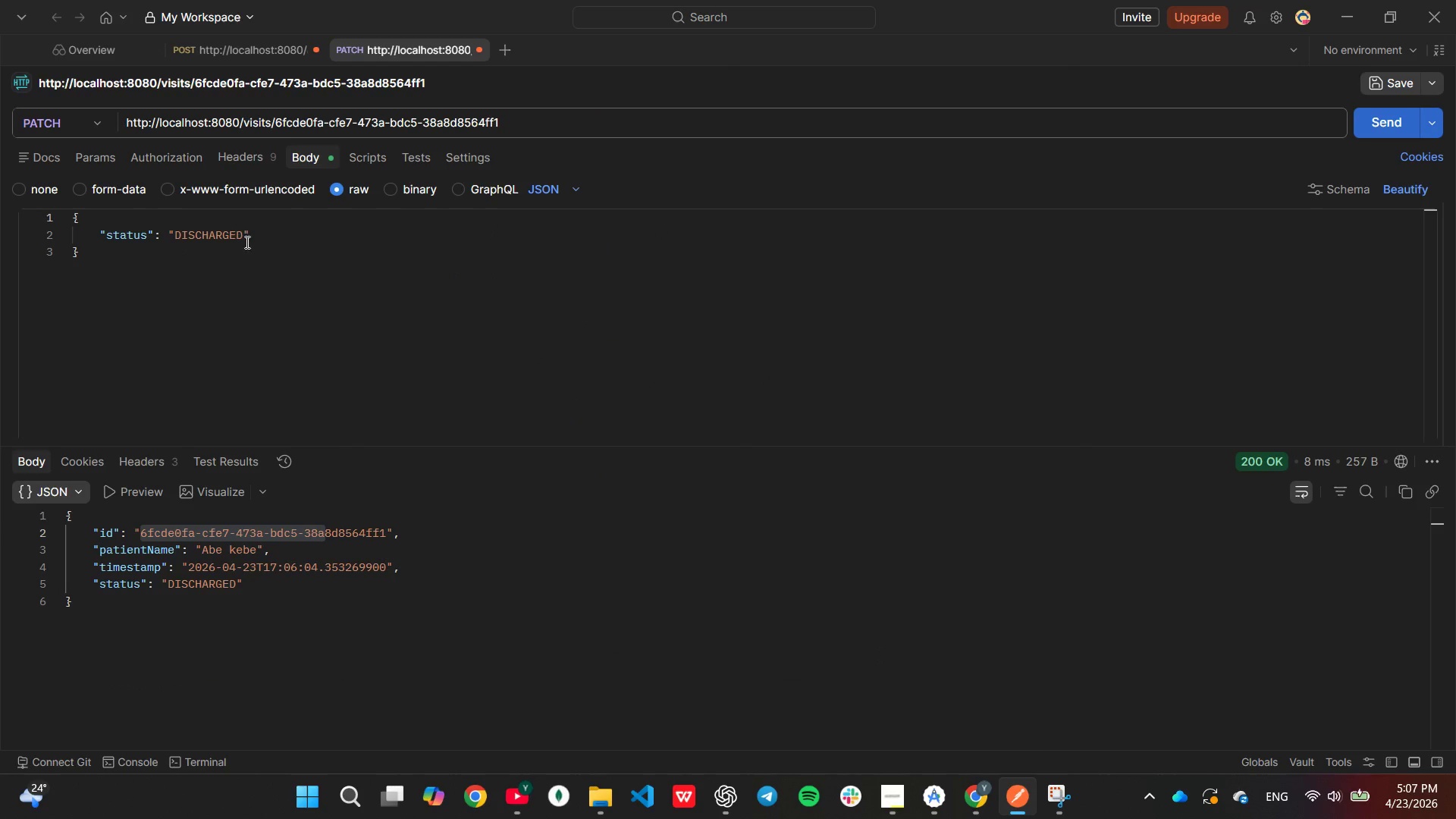 
left_click([246, 242])
 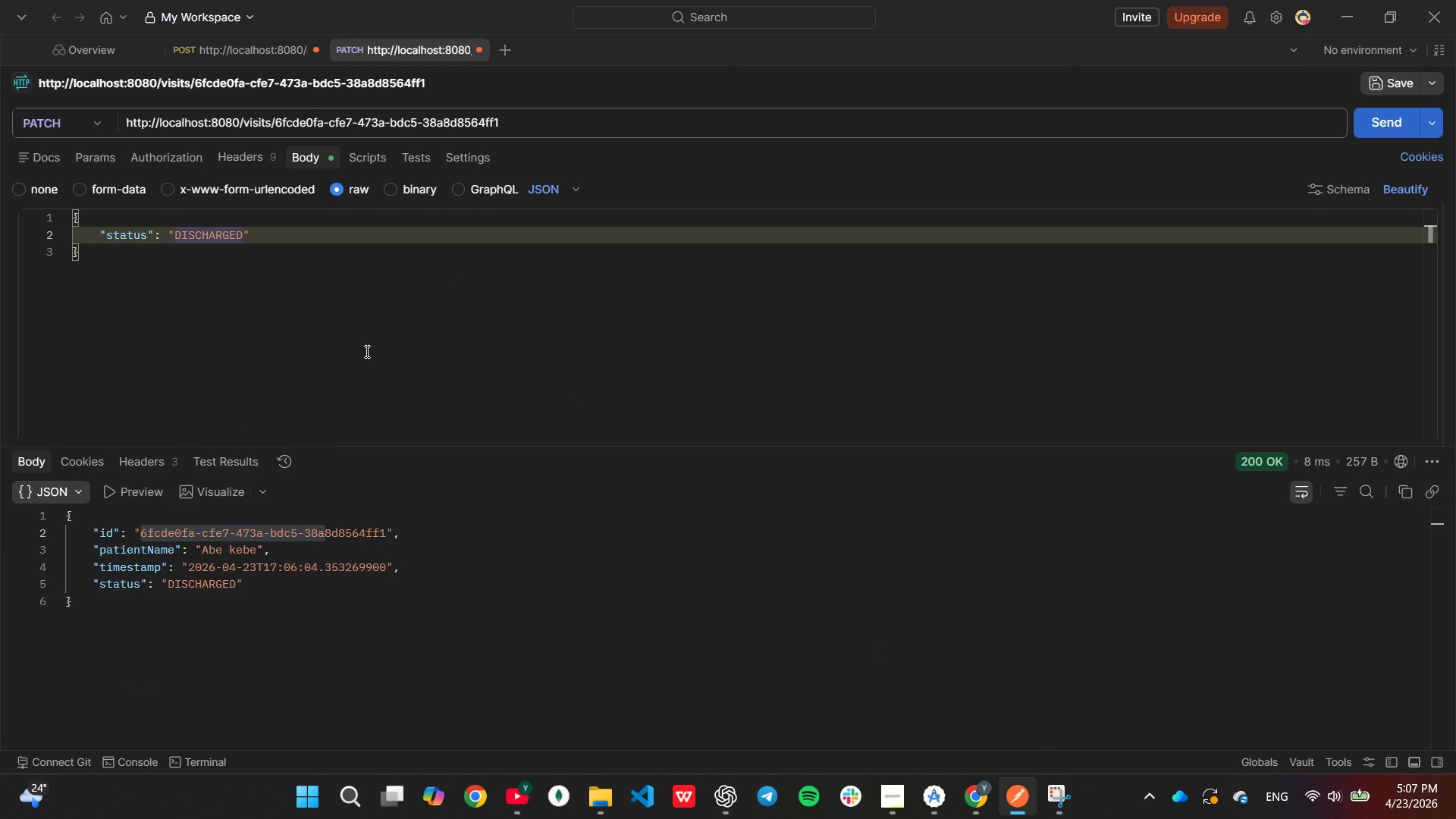 
key(Backspace)
key(Backspace)
key(Backspace)
key(Backspace)
key(Backspace)
key(Backspace)
key(Backspace)
key(Backspace)
key(Backspace)
key(Backspace)
type(WITH_Physician)
 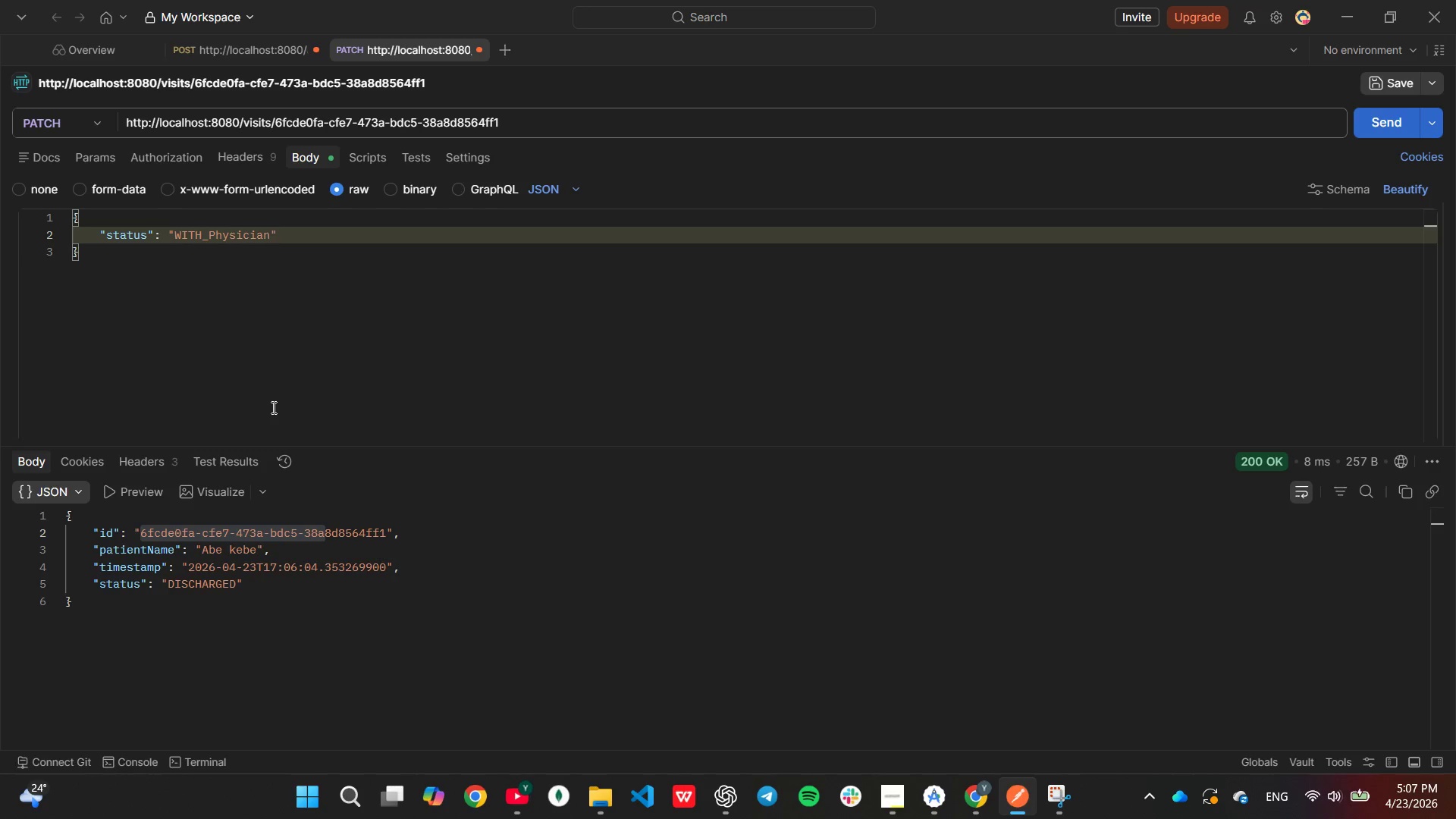 
wait(7.05)
 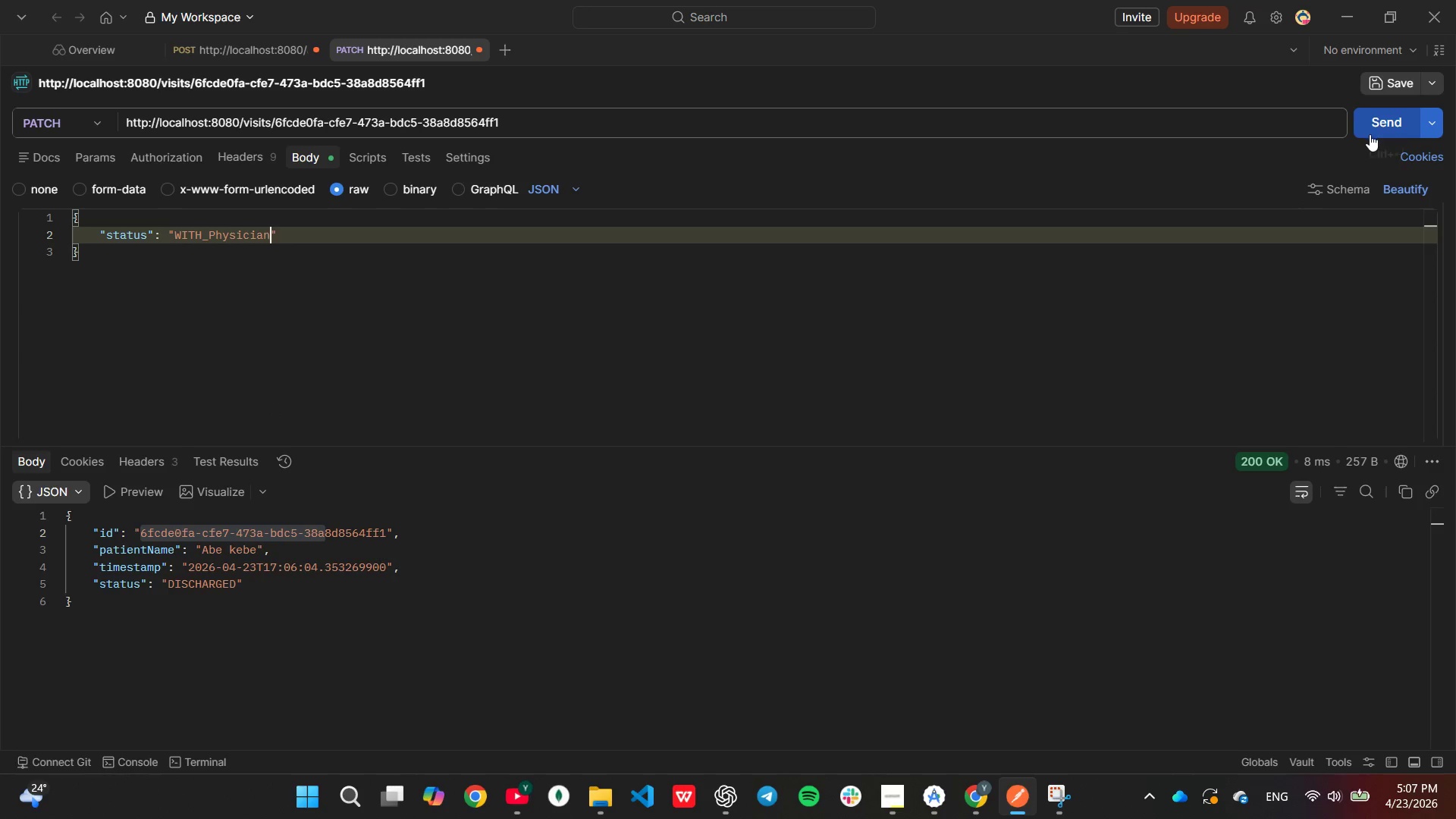 
left_click([87, 121])
 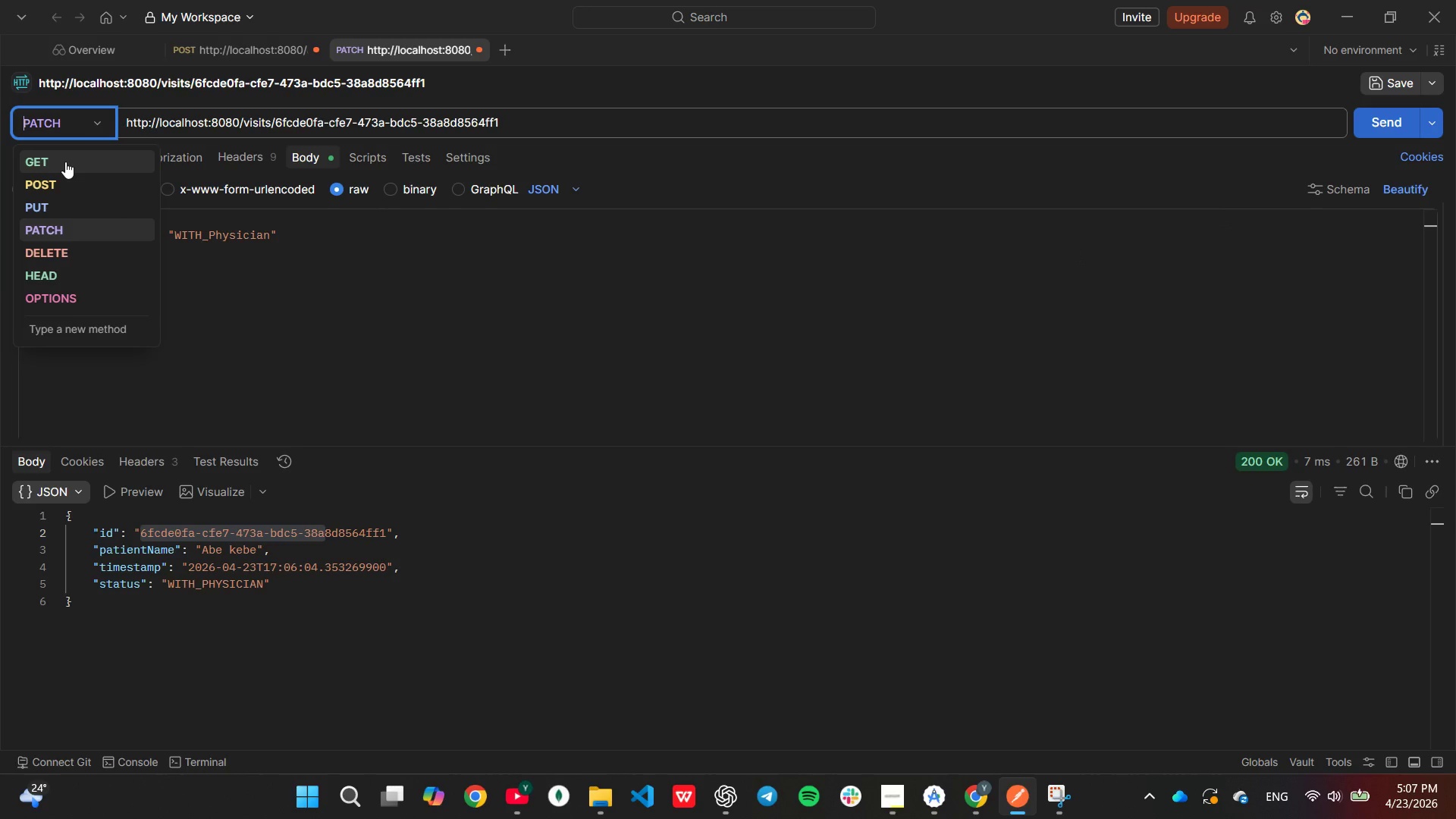 
left_click([65, 162])
 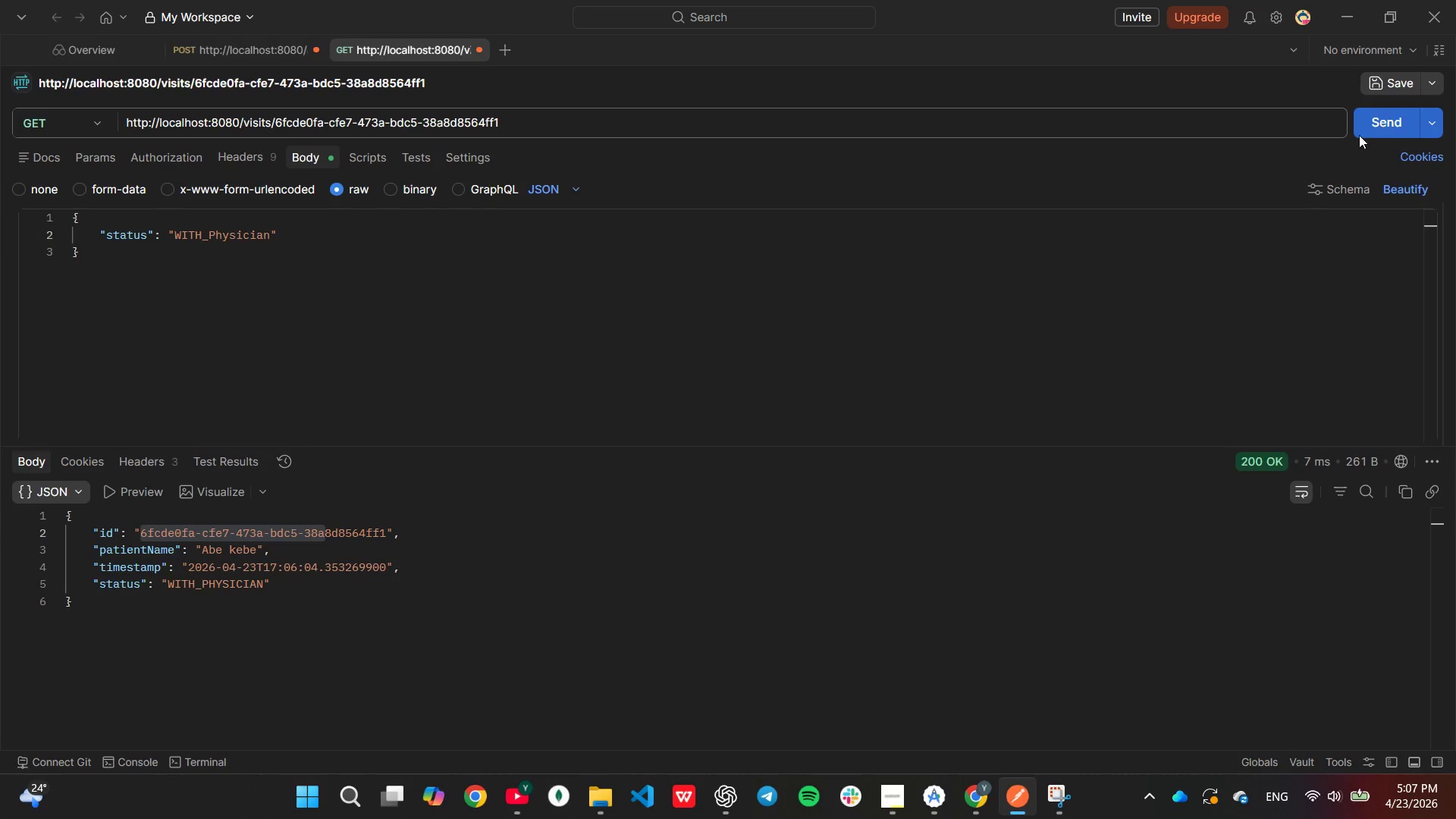 
left_click([1363, 134])
 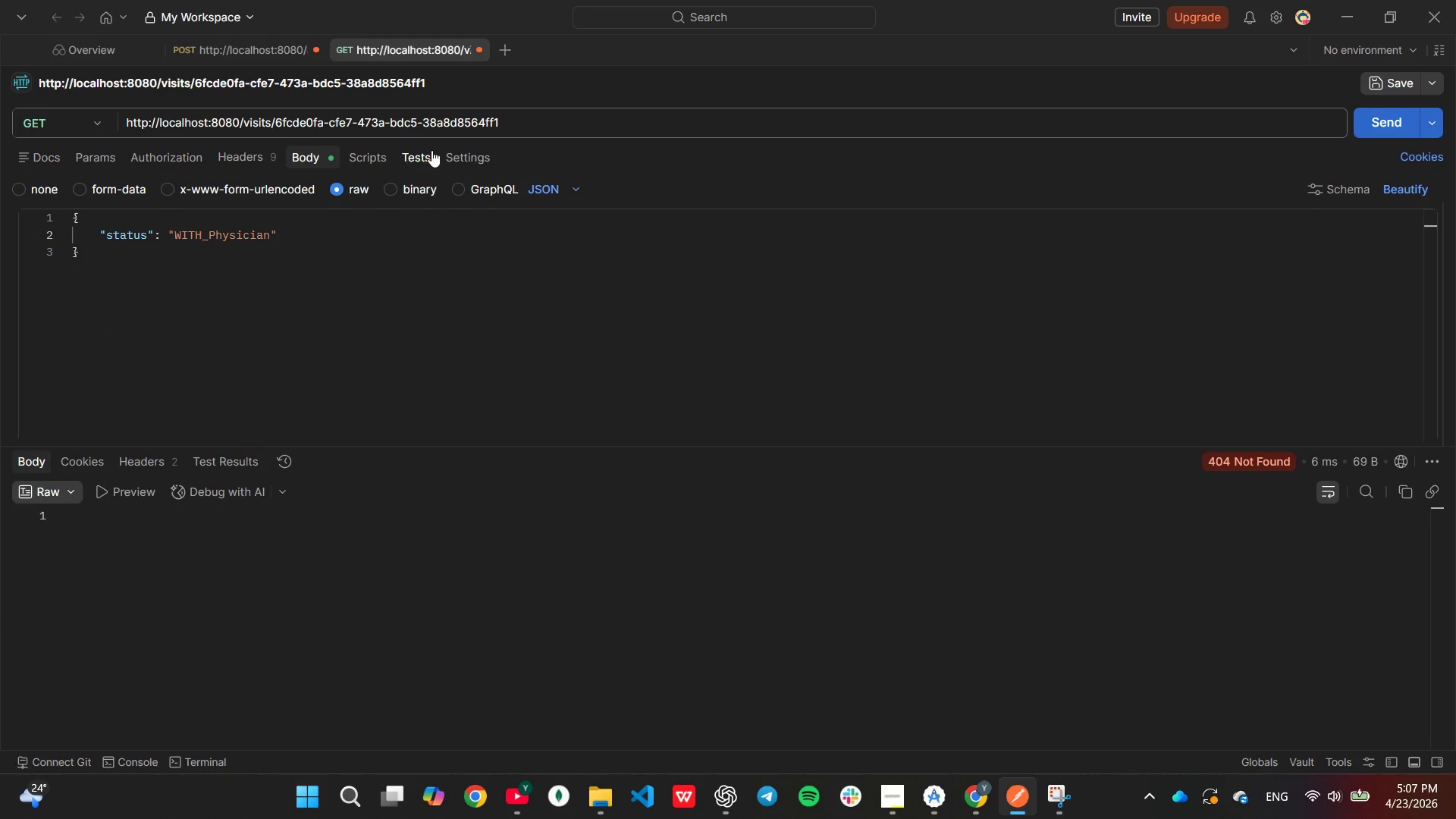 
left_click([508, 119])
 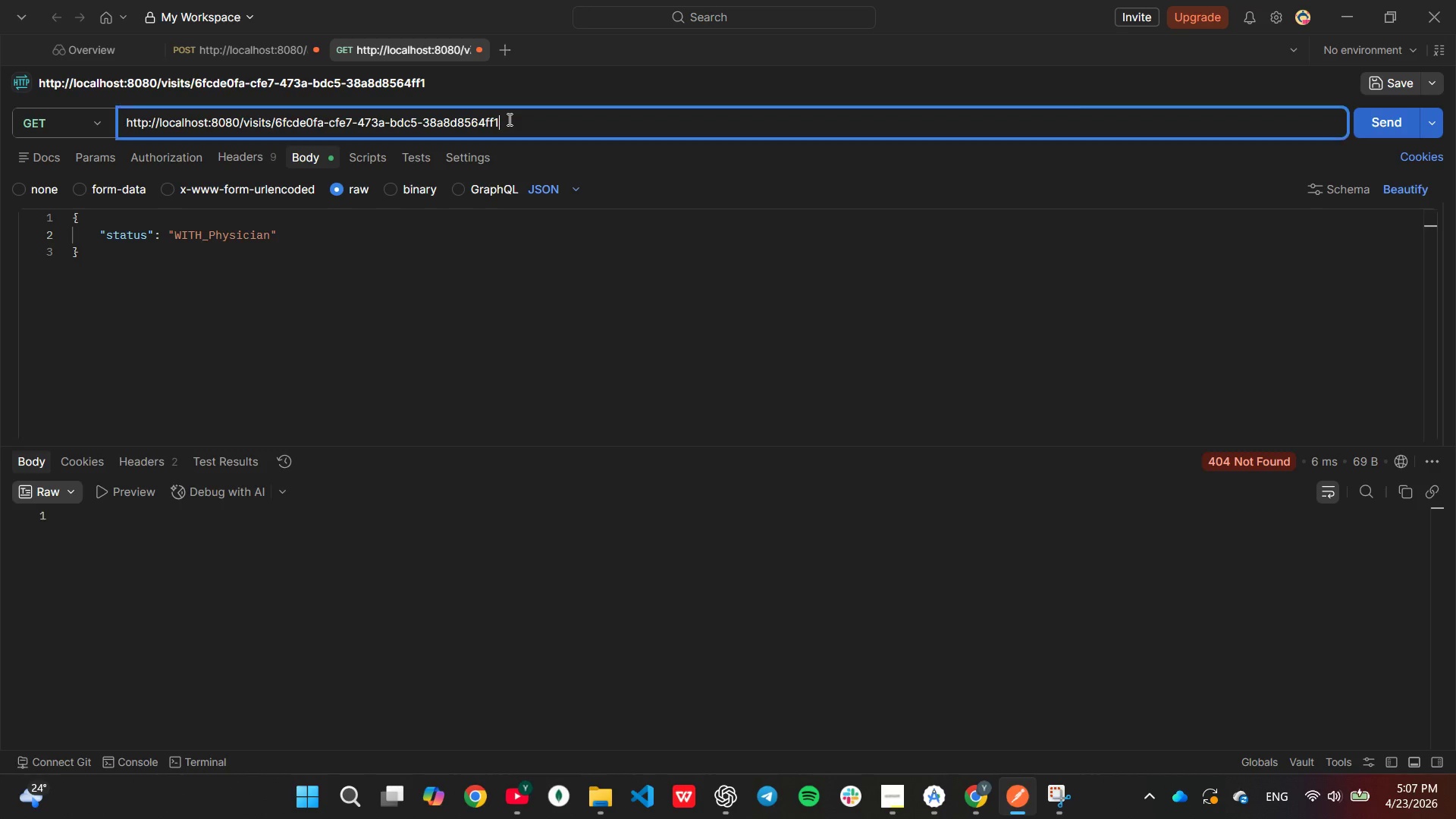 
hold_key(key=Backspace, duration=1.49)
 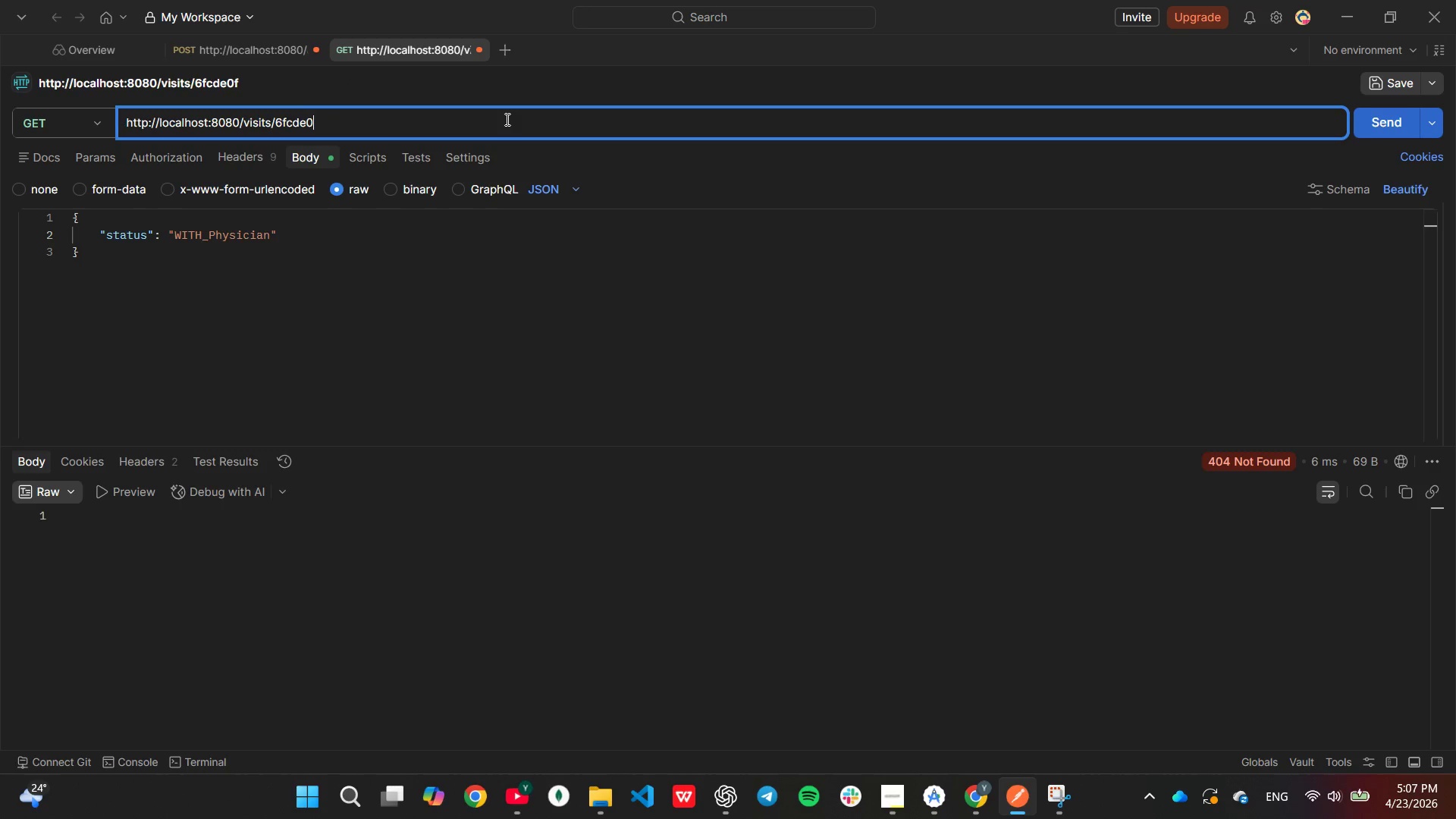 
key(Backspace)
 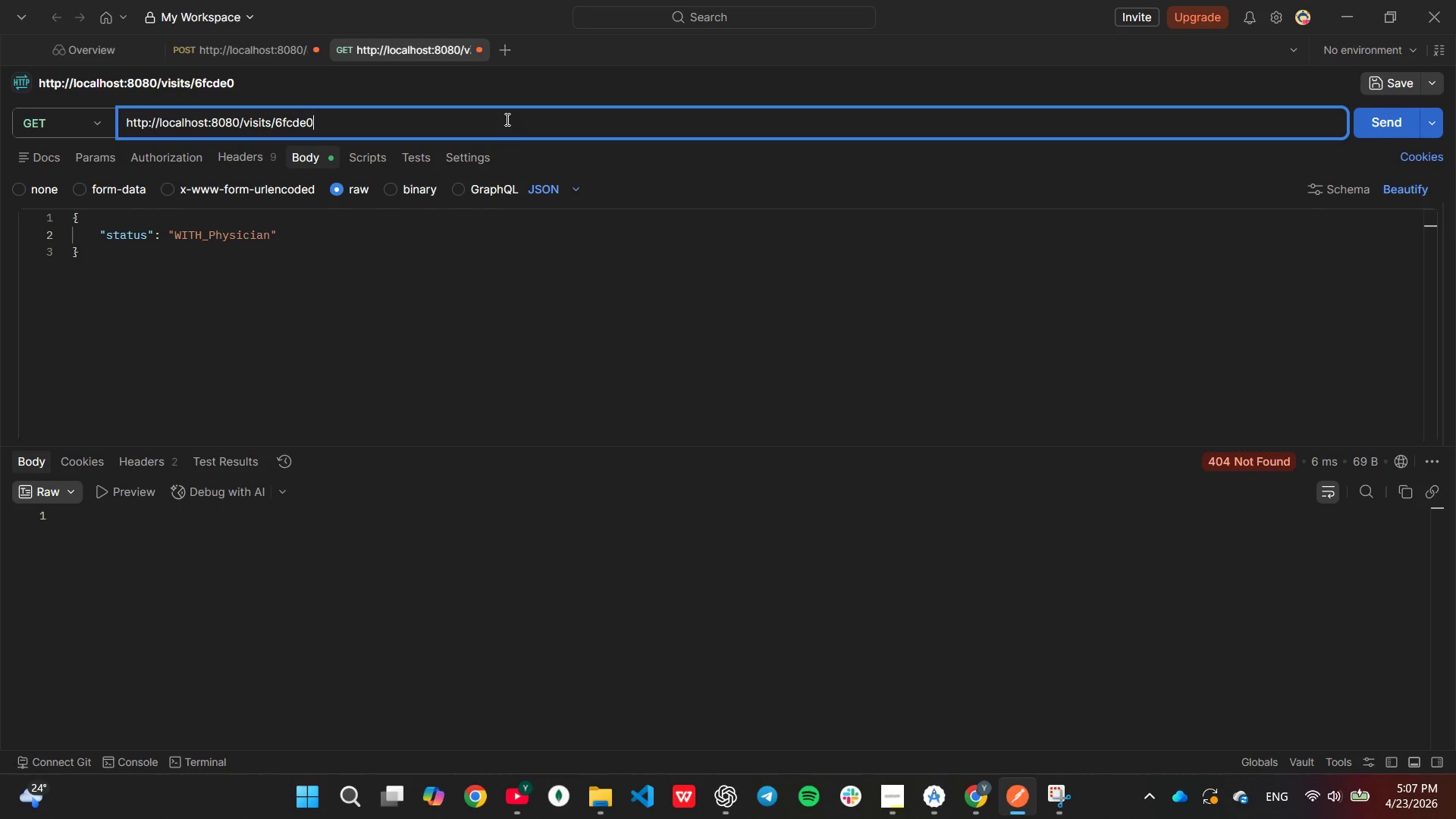 
key(Backspace)
 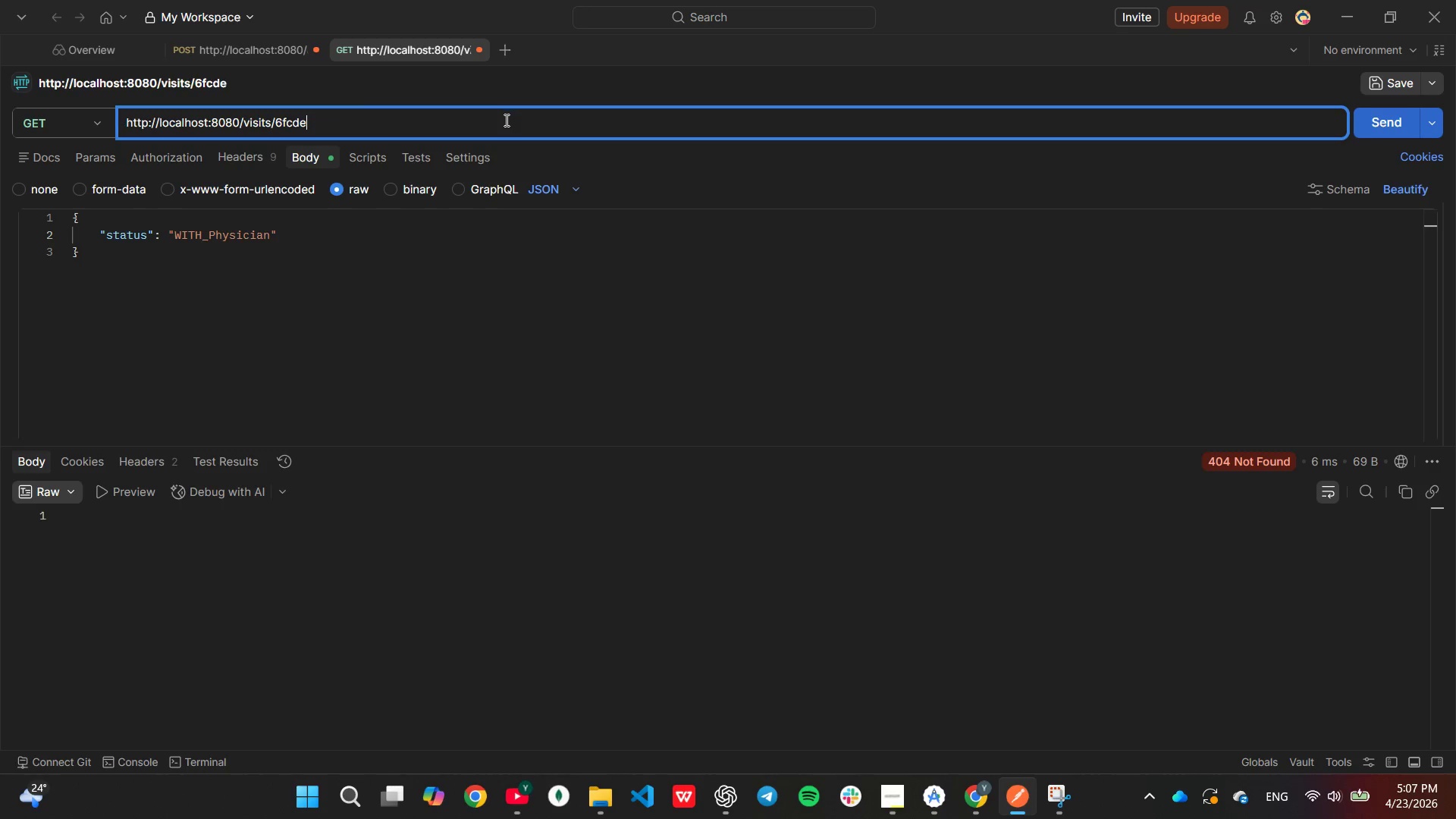 
key(Backspace)
 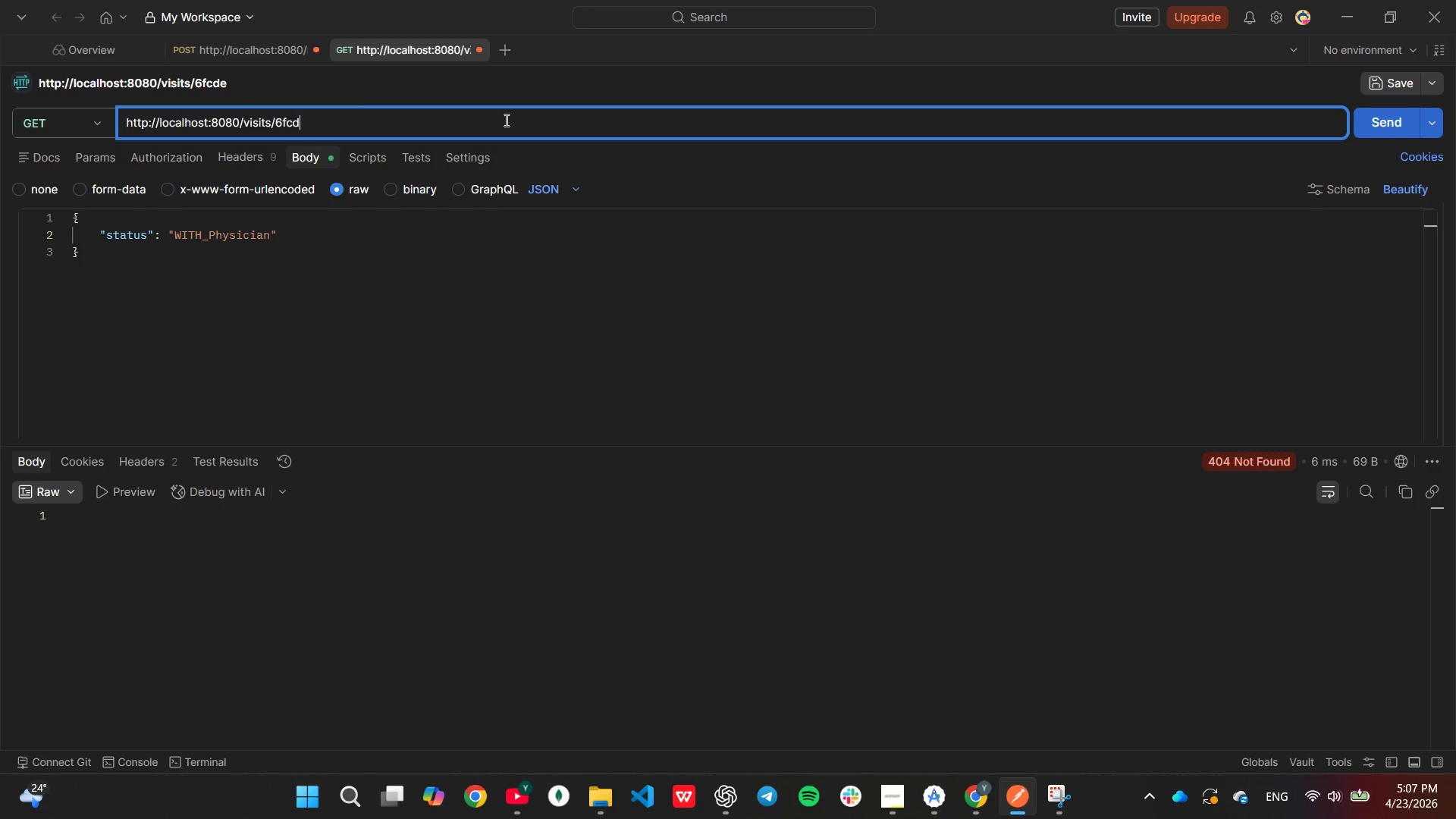 
key(Backspace)
 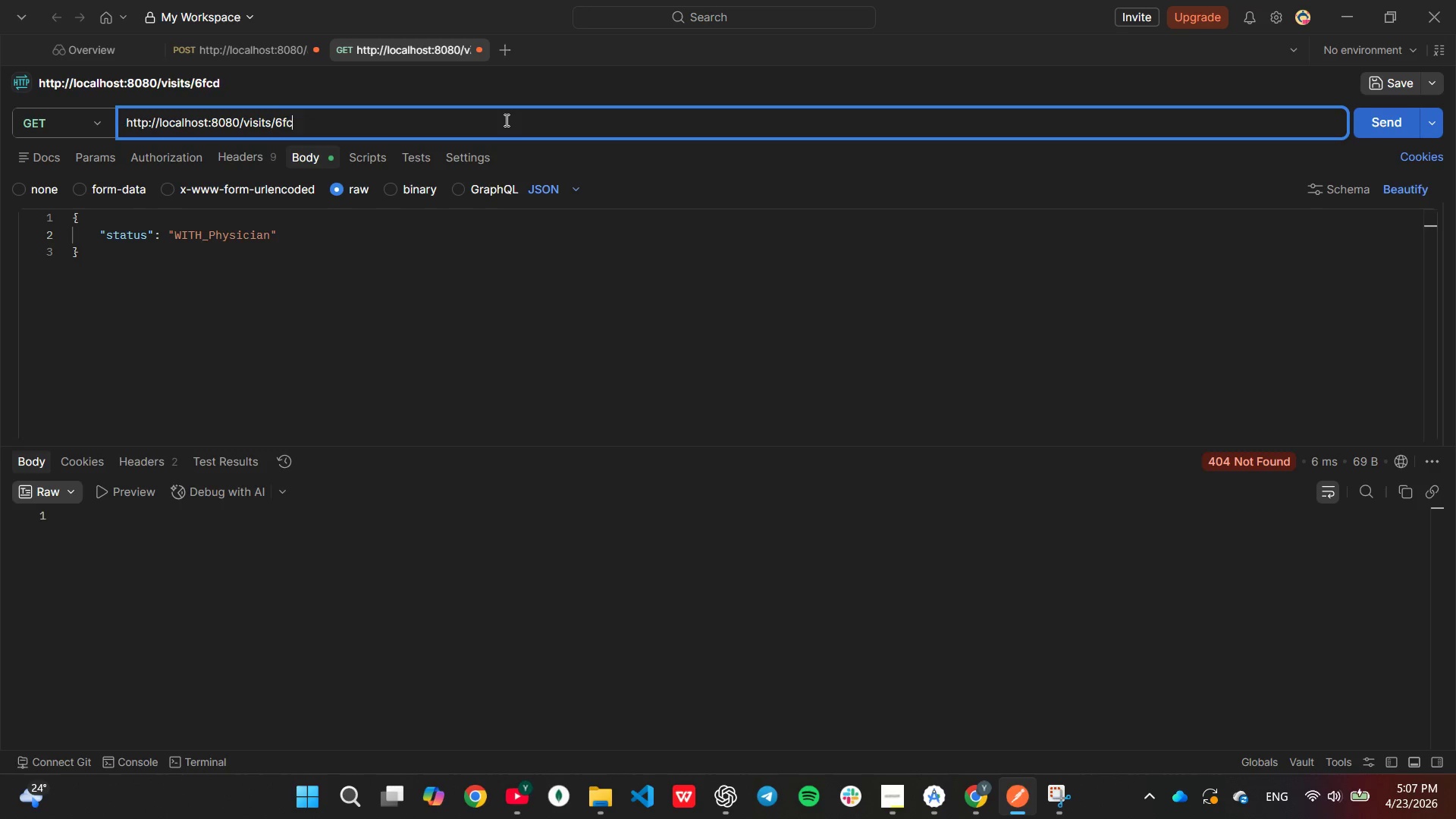 
key(Backspace)
 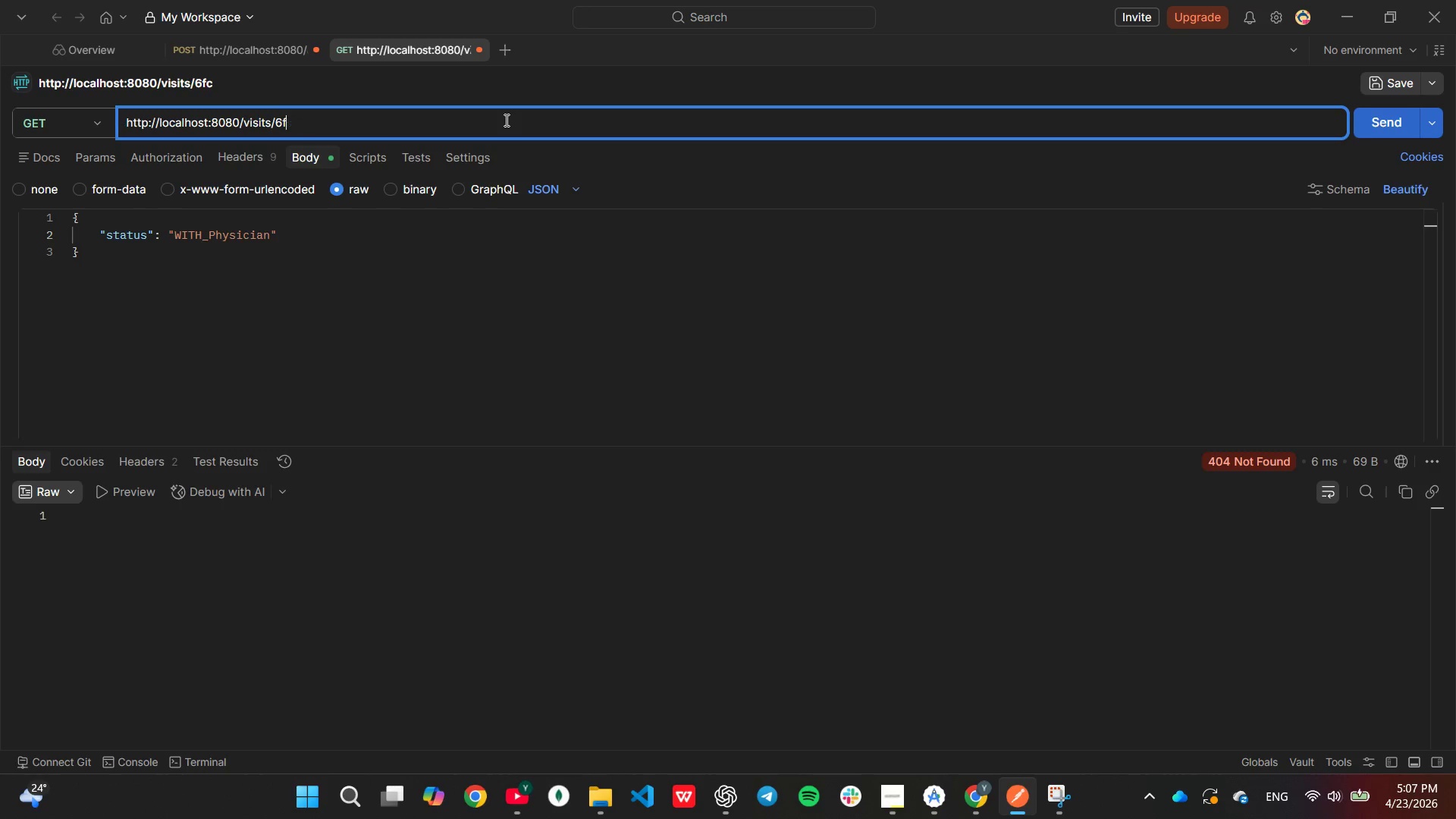 
key(Backspace)
 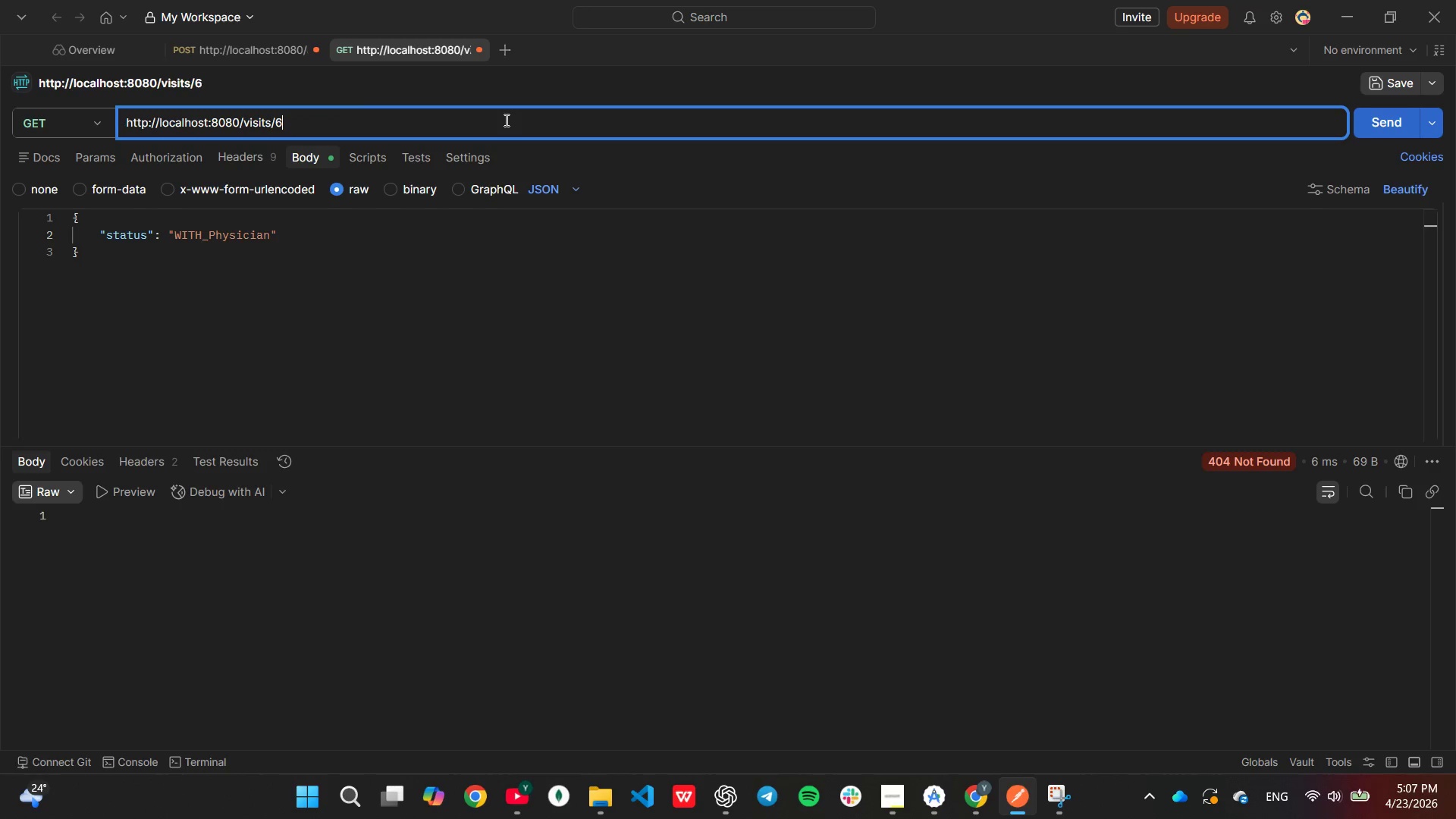 
key(Backspace)
 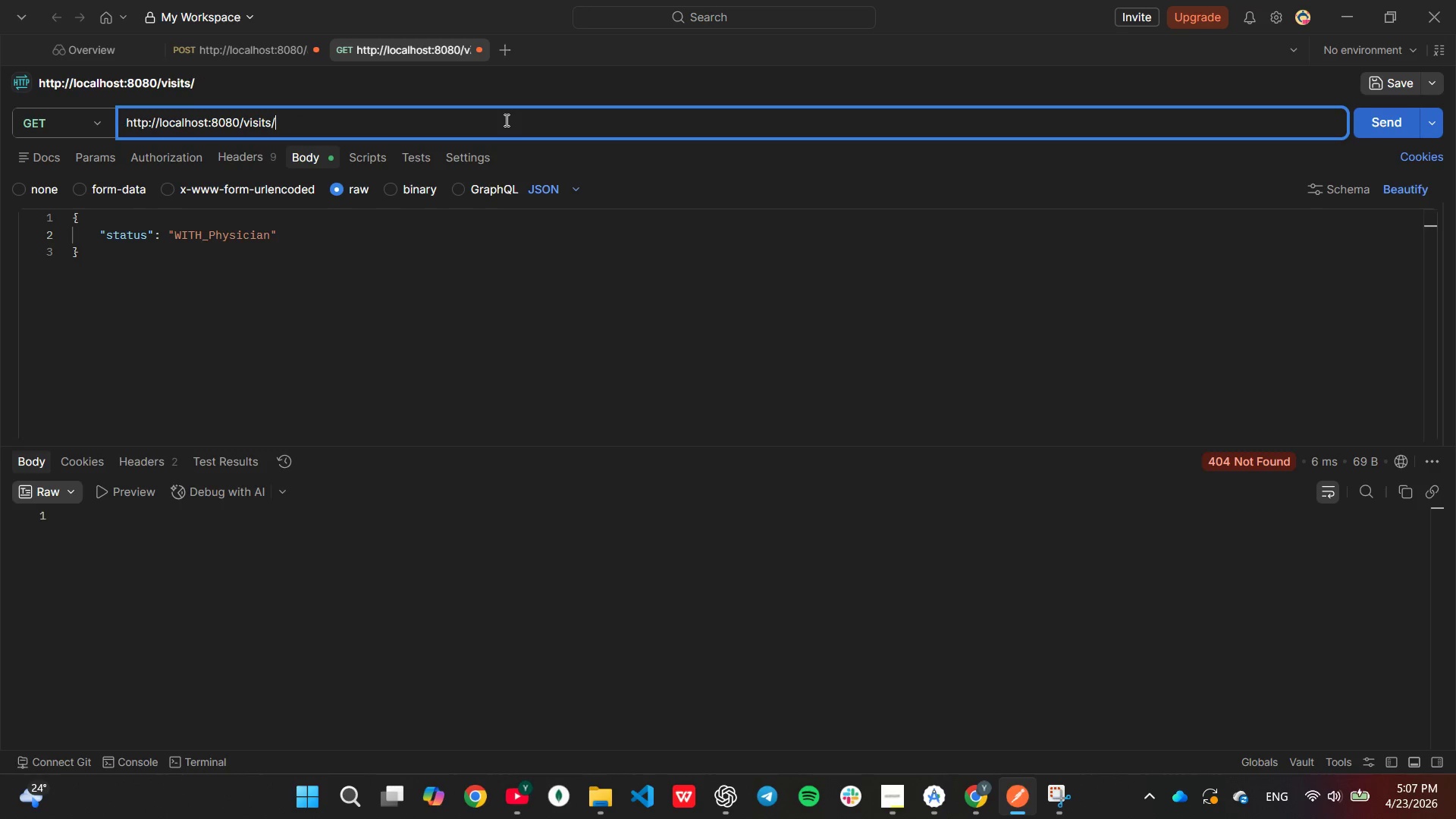 
key(Backspace)
 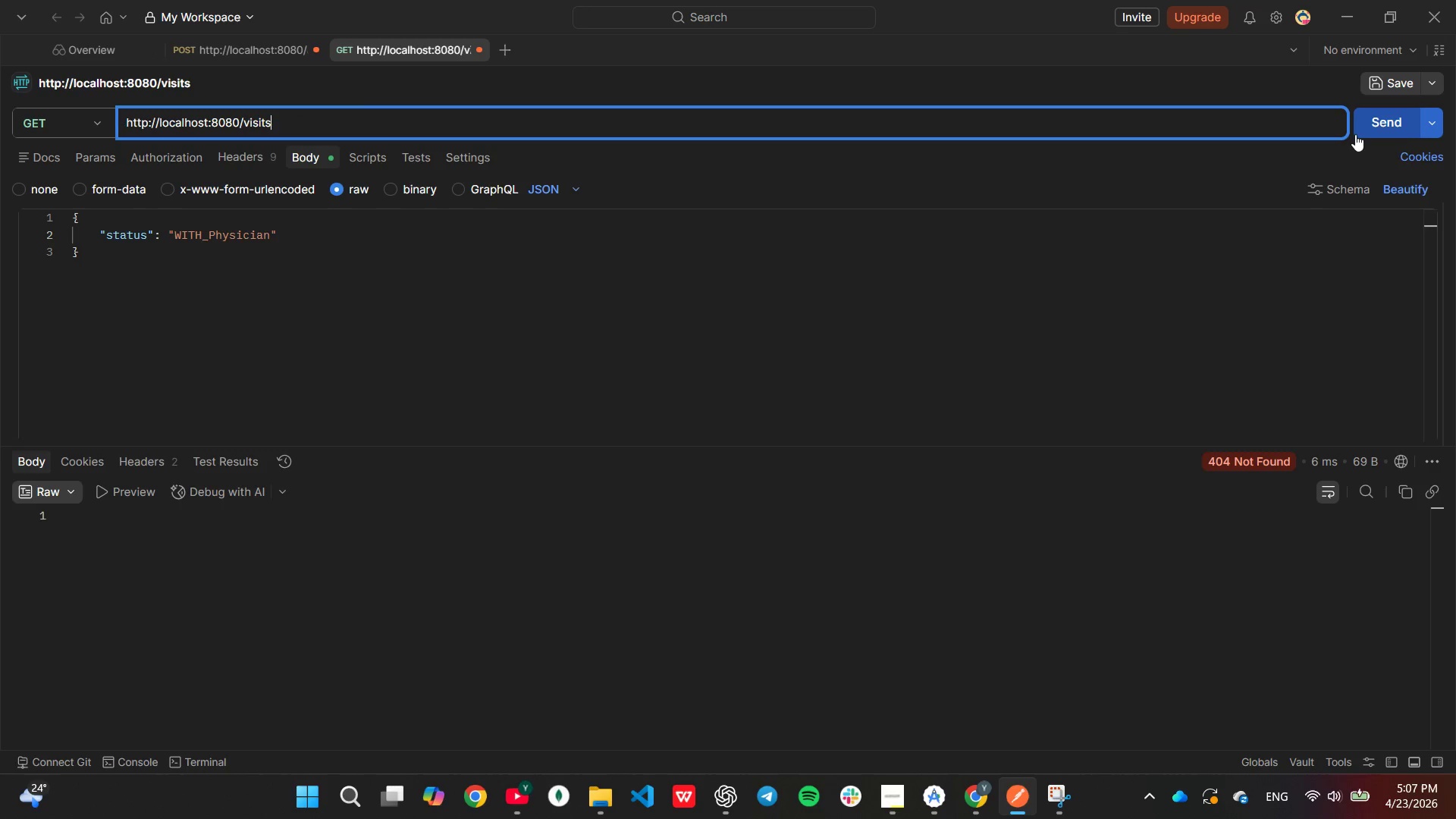 
left_click([1357, 132])
 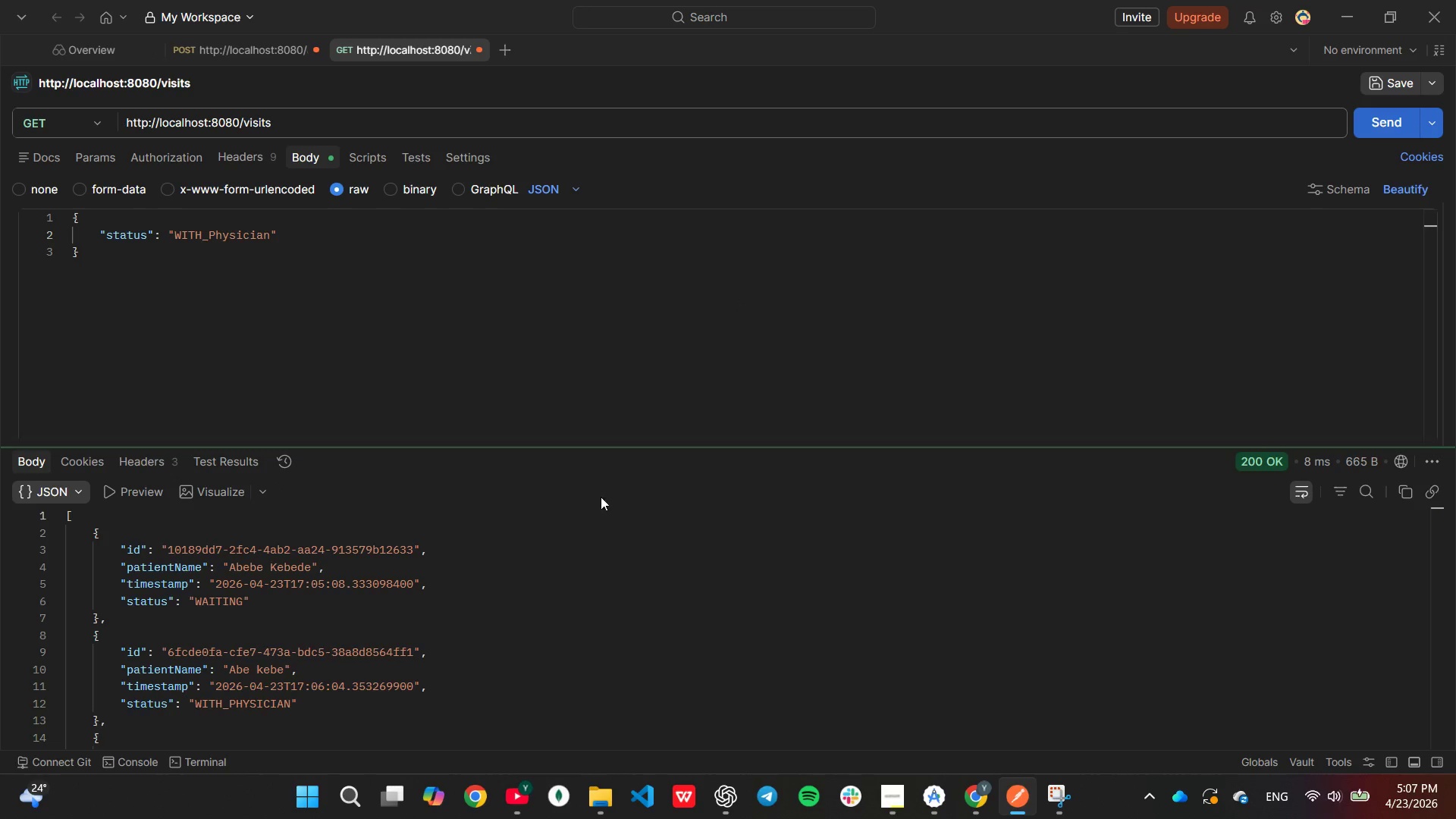 
scroll: coordinate [570, 566], scroll_direction: down, amount: 2.0
 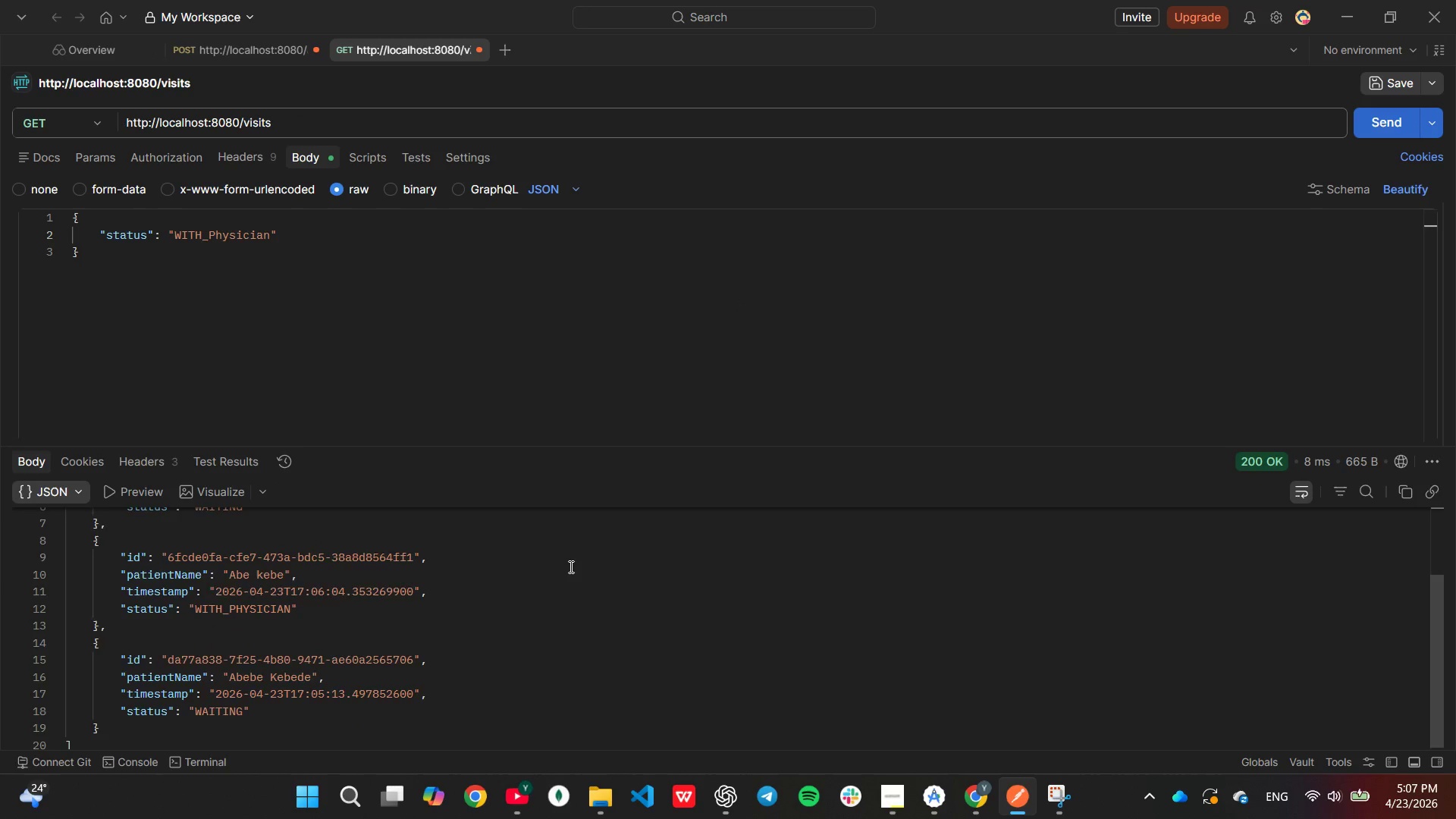 
scroll: coordinate [570, 566], scroll_direction: none, amount: 0.0
 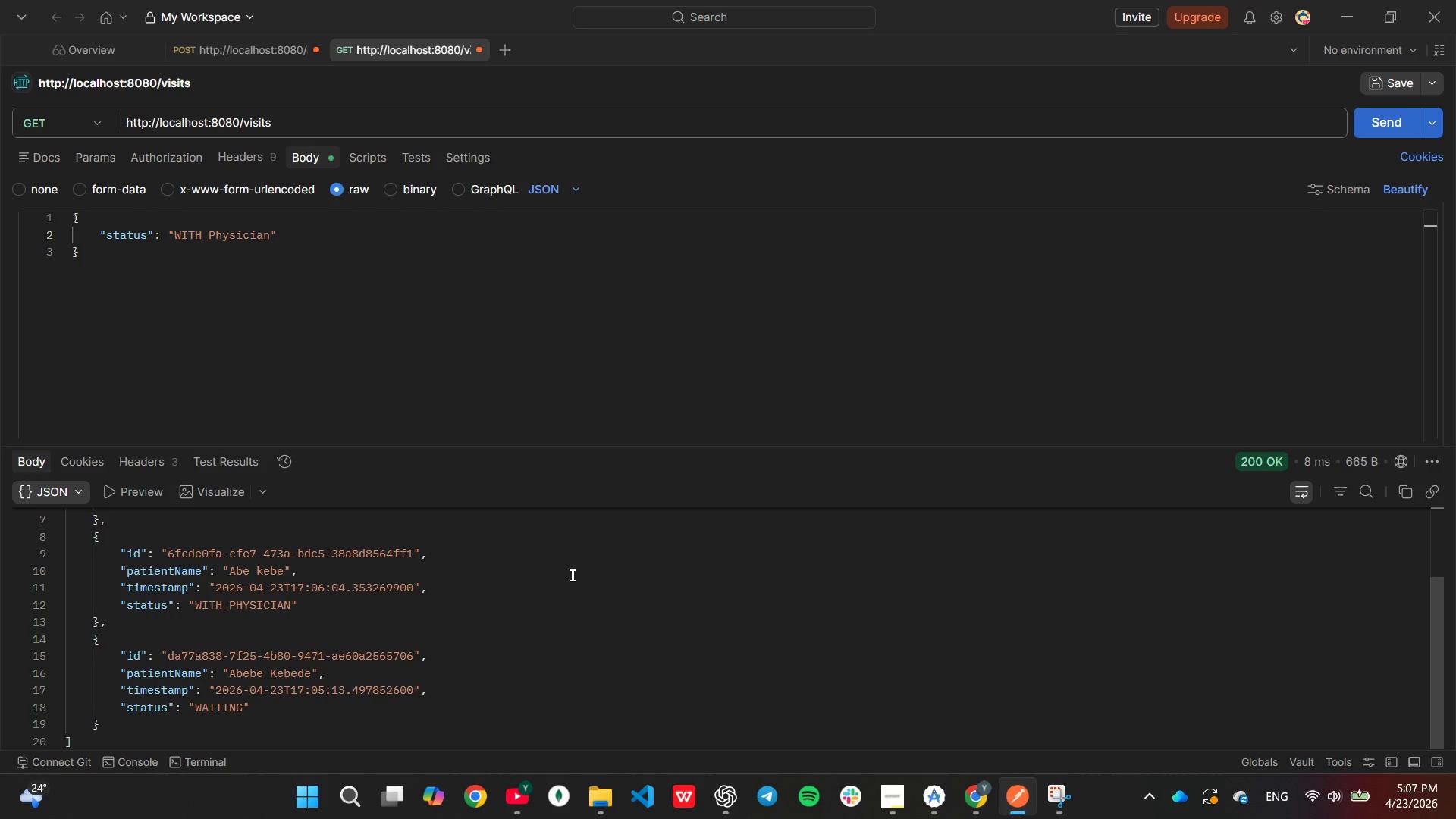 
scroll: coordinate [570, 575], scroll_direction: up, amount: 3.0
 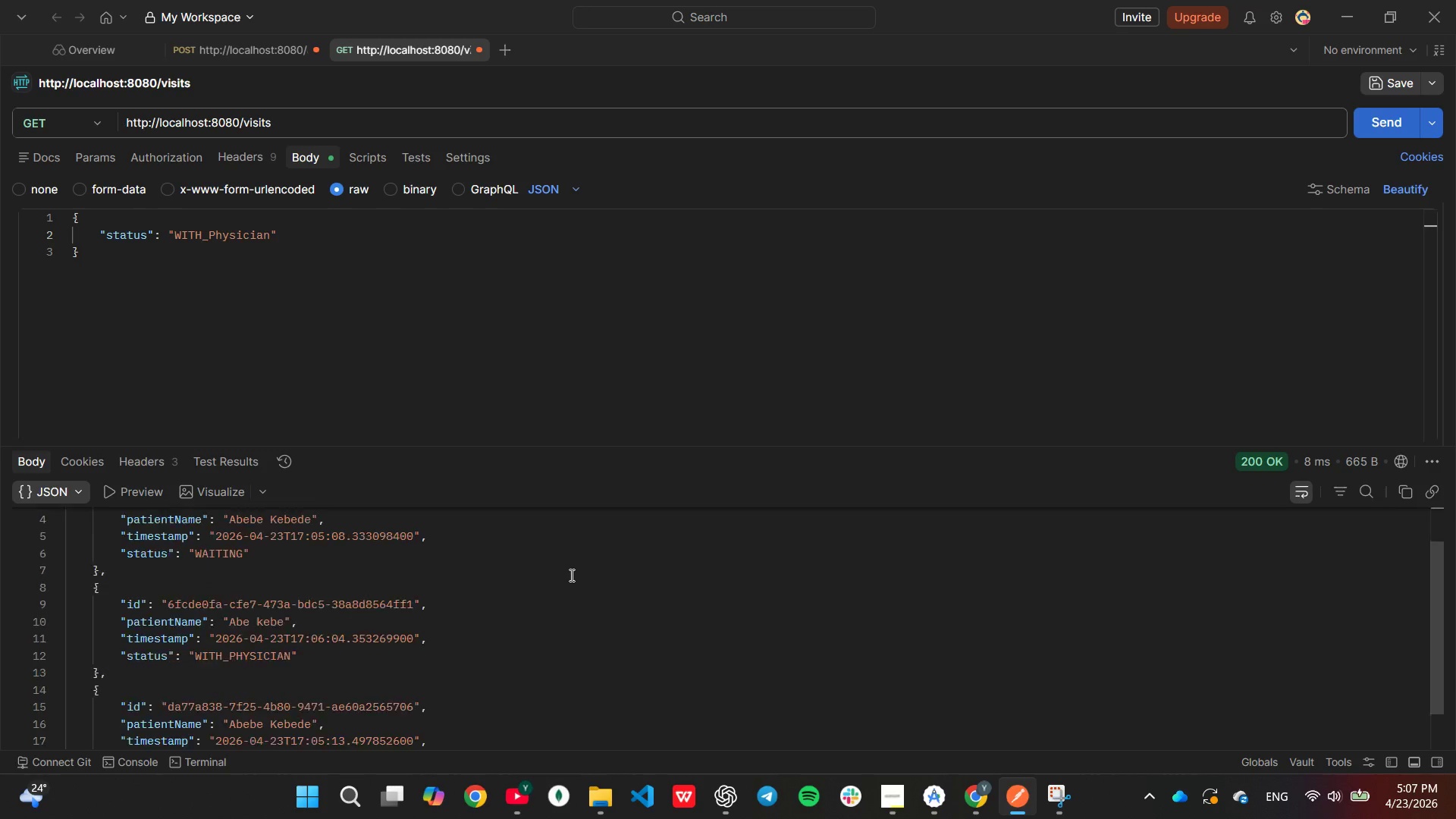 
scroll: coordinate [570, 575], scroll_direction: down, amount: 4.0
 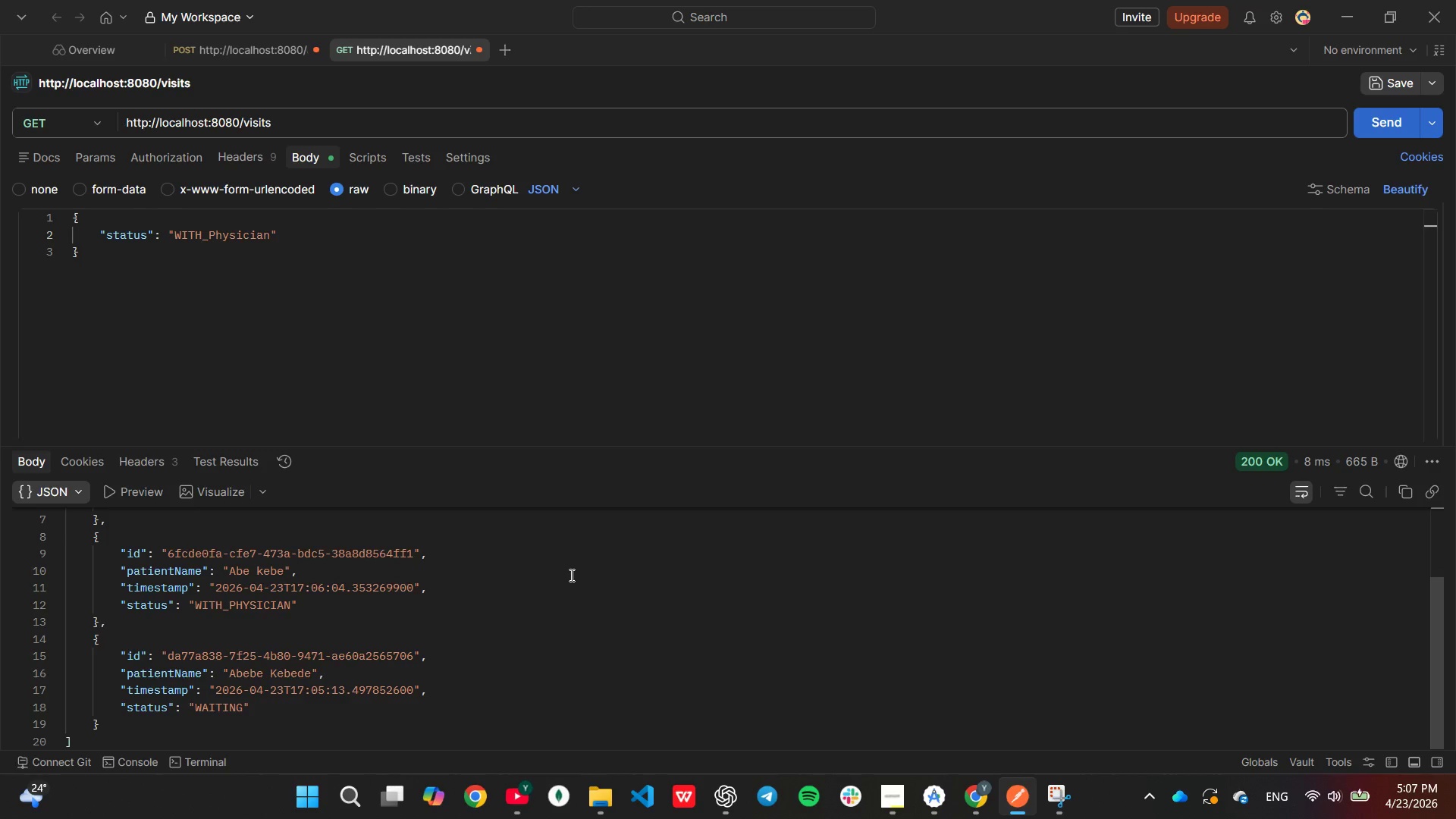 
scroll: coordinate [570, 575], scroll_direction: up, amount: 4.0
 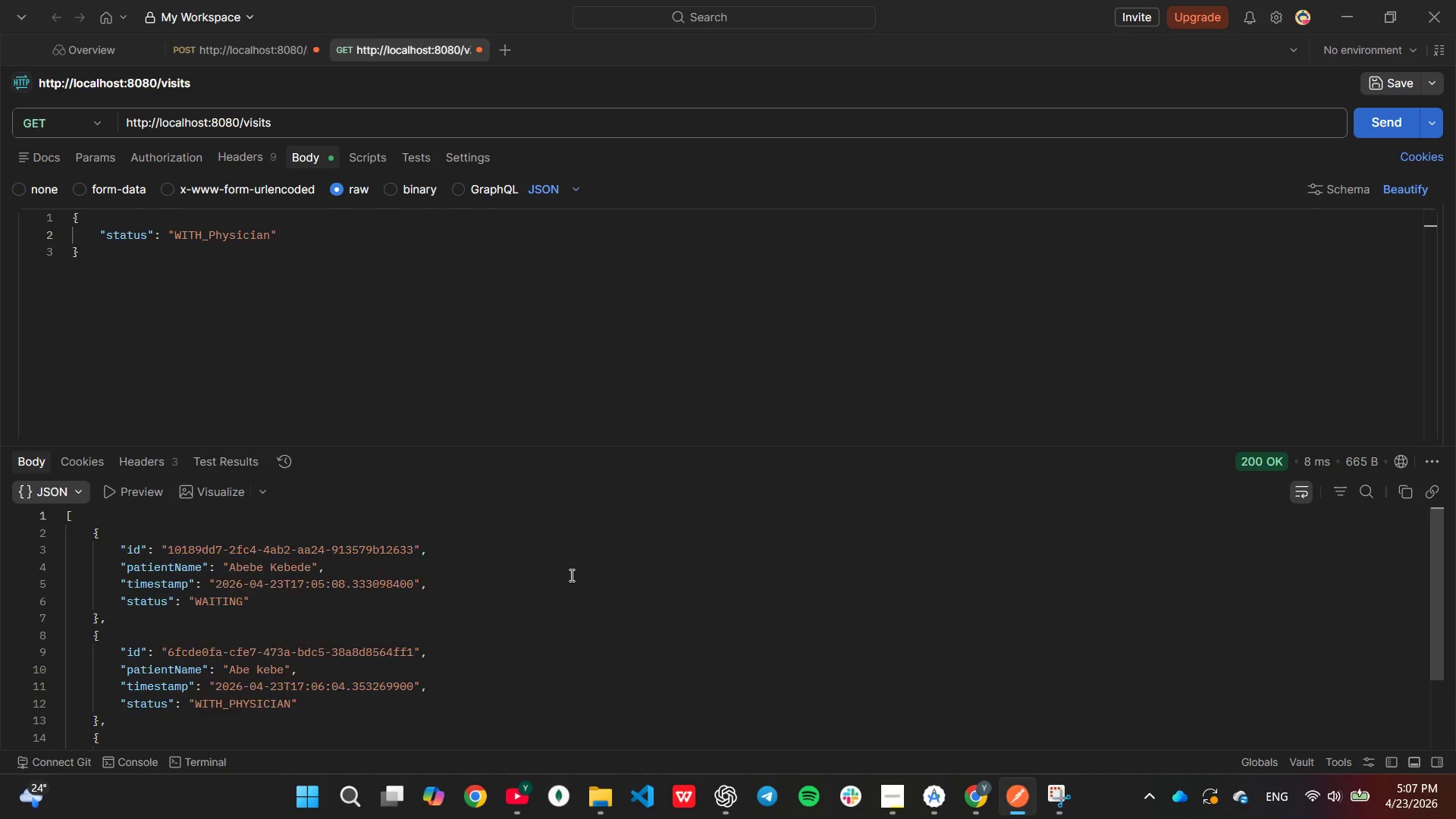 
scroll: coordinate [570, 575], scroll_direction: down, amount: 2.0
 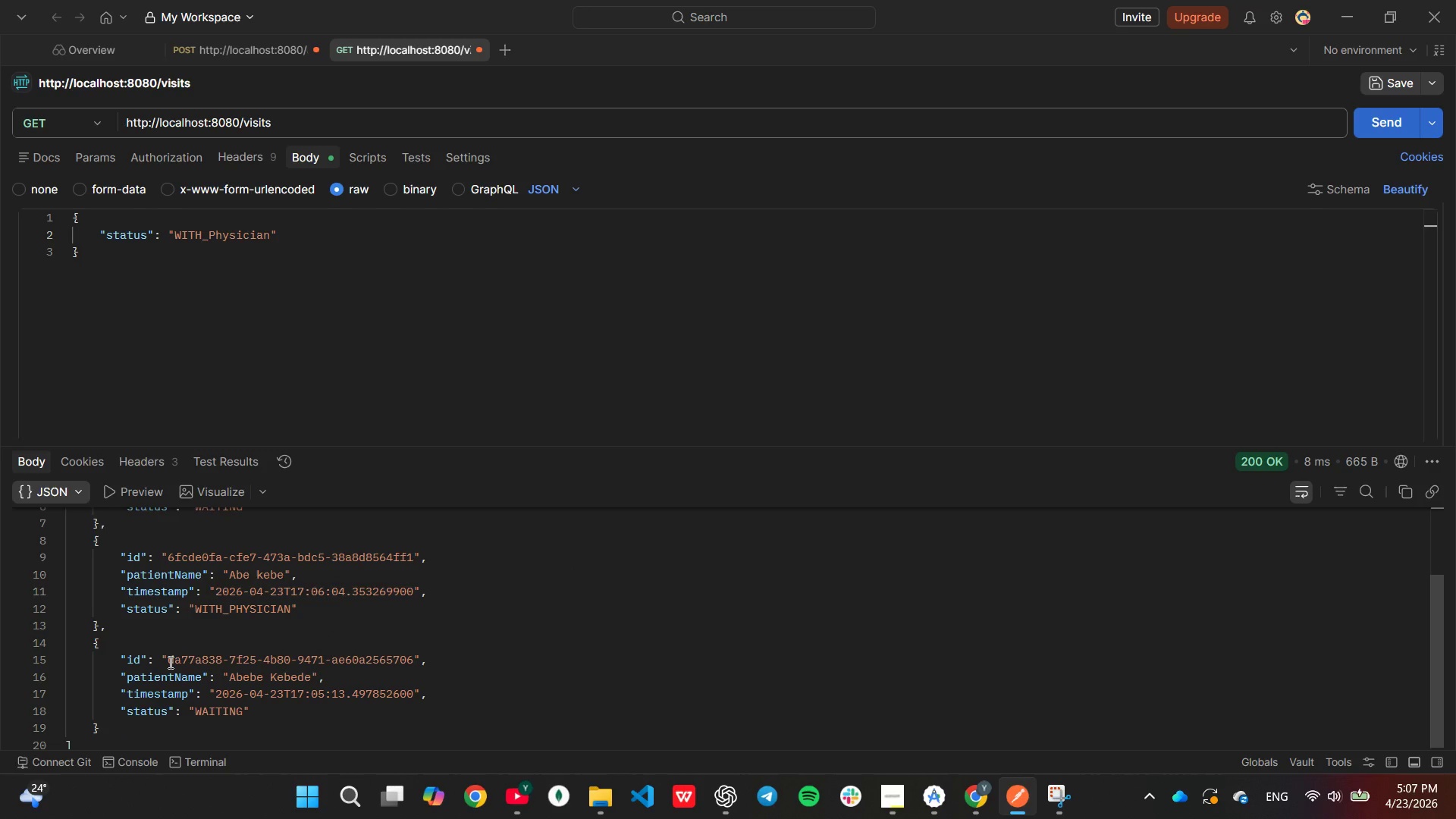 
left_click_drag(start_coordinate=[168, 661], to_coordinate=[412, 662])
 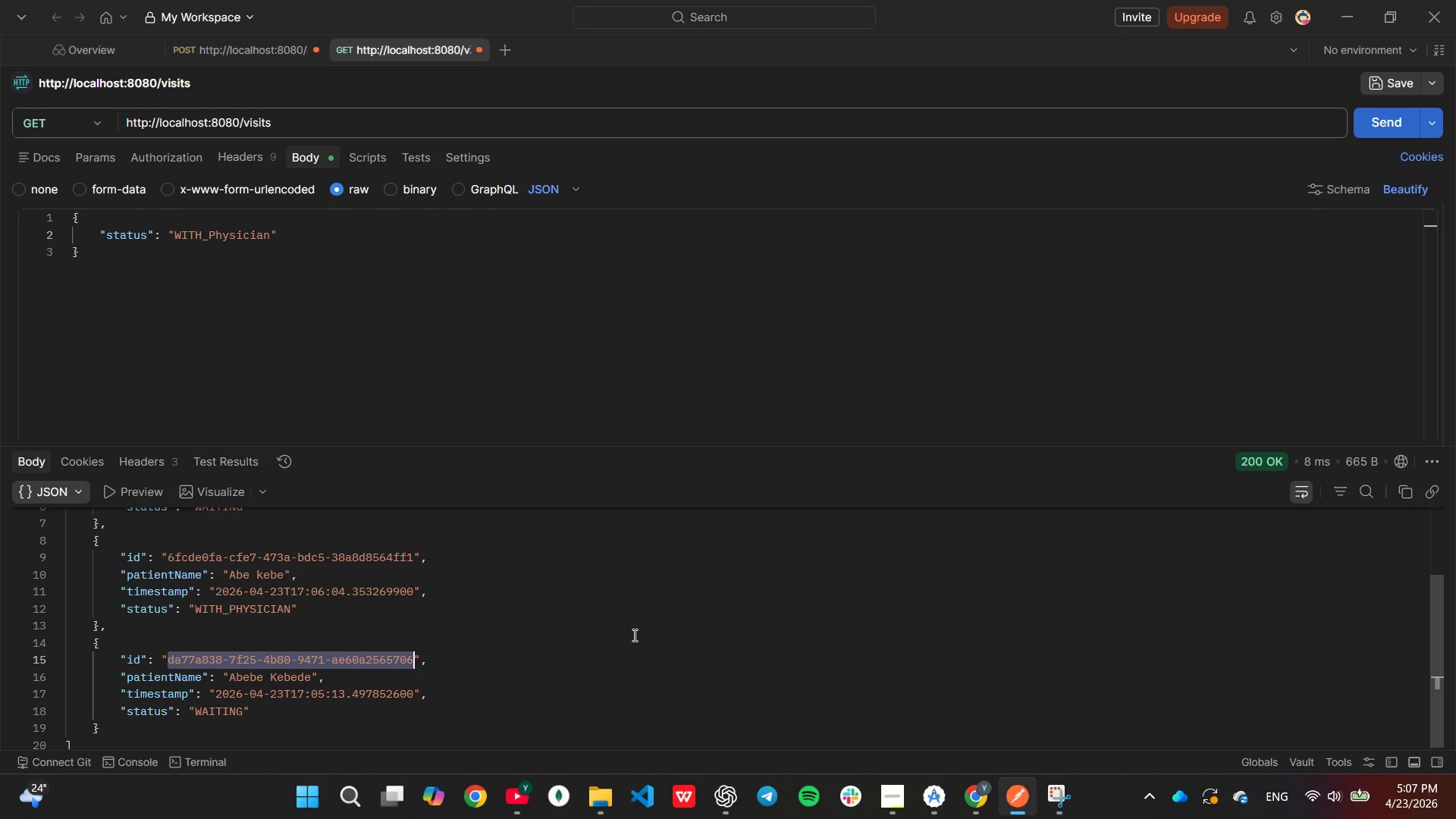 
key(Control+C)
 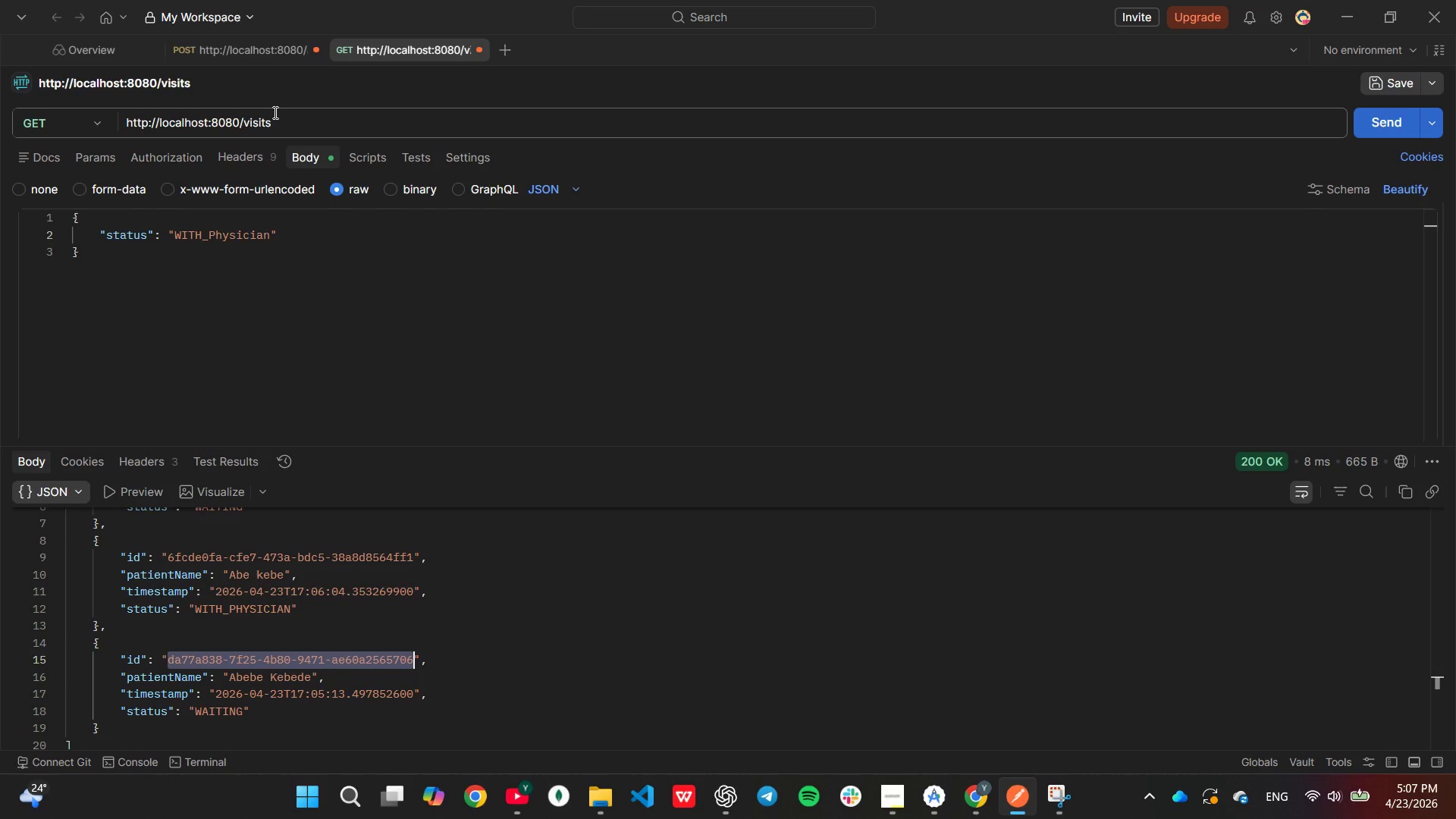 
left_click([281, 121])
 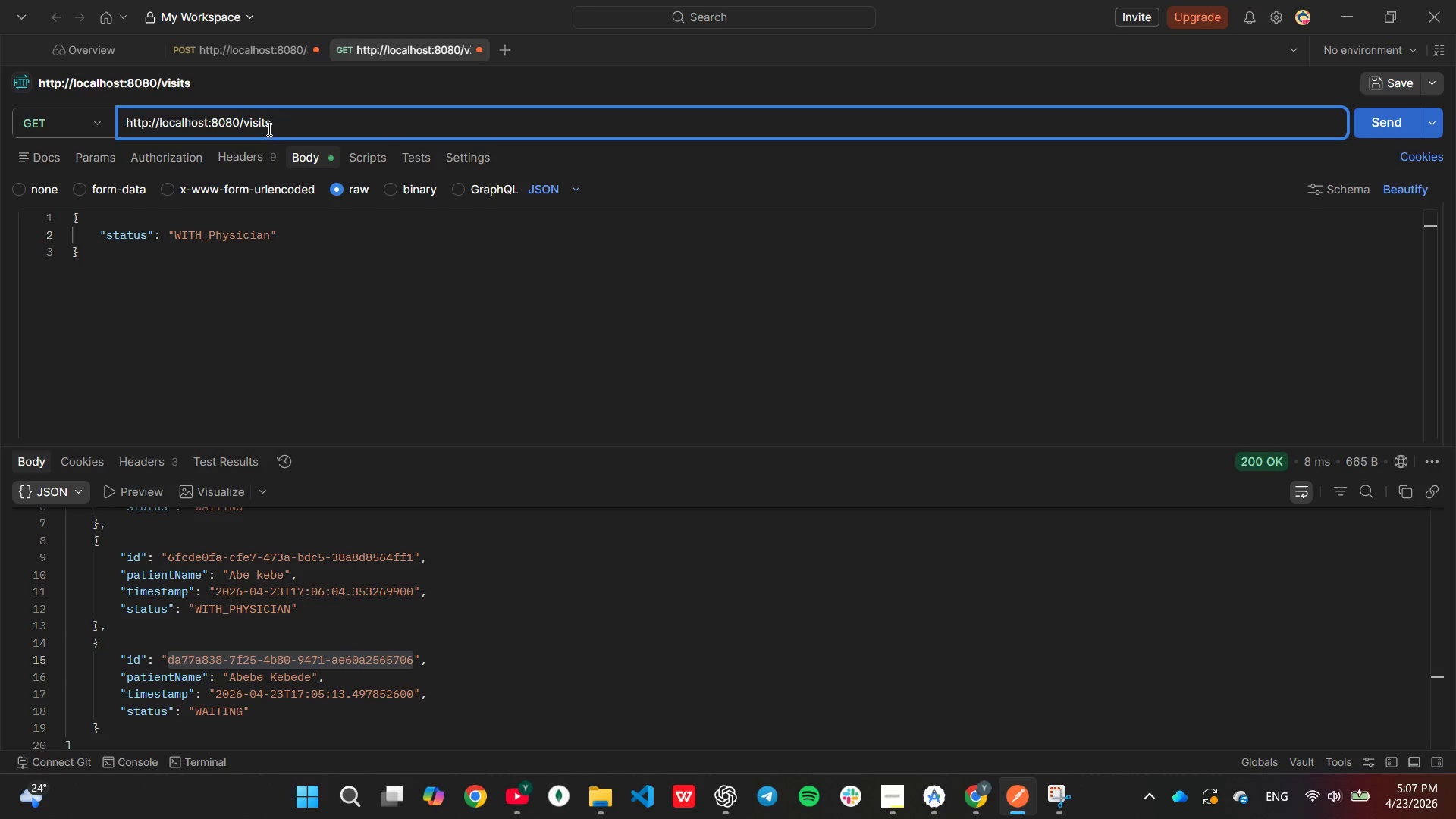 
key(Slash)
 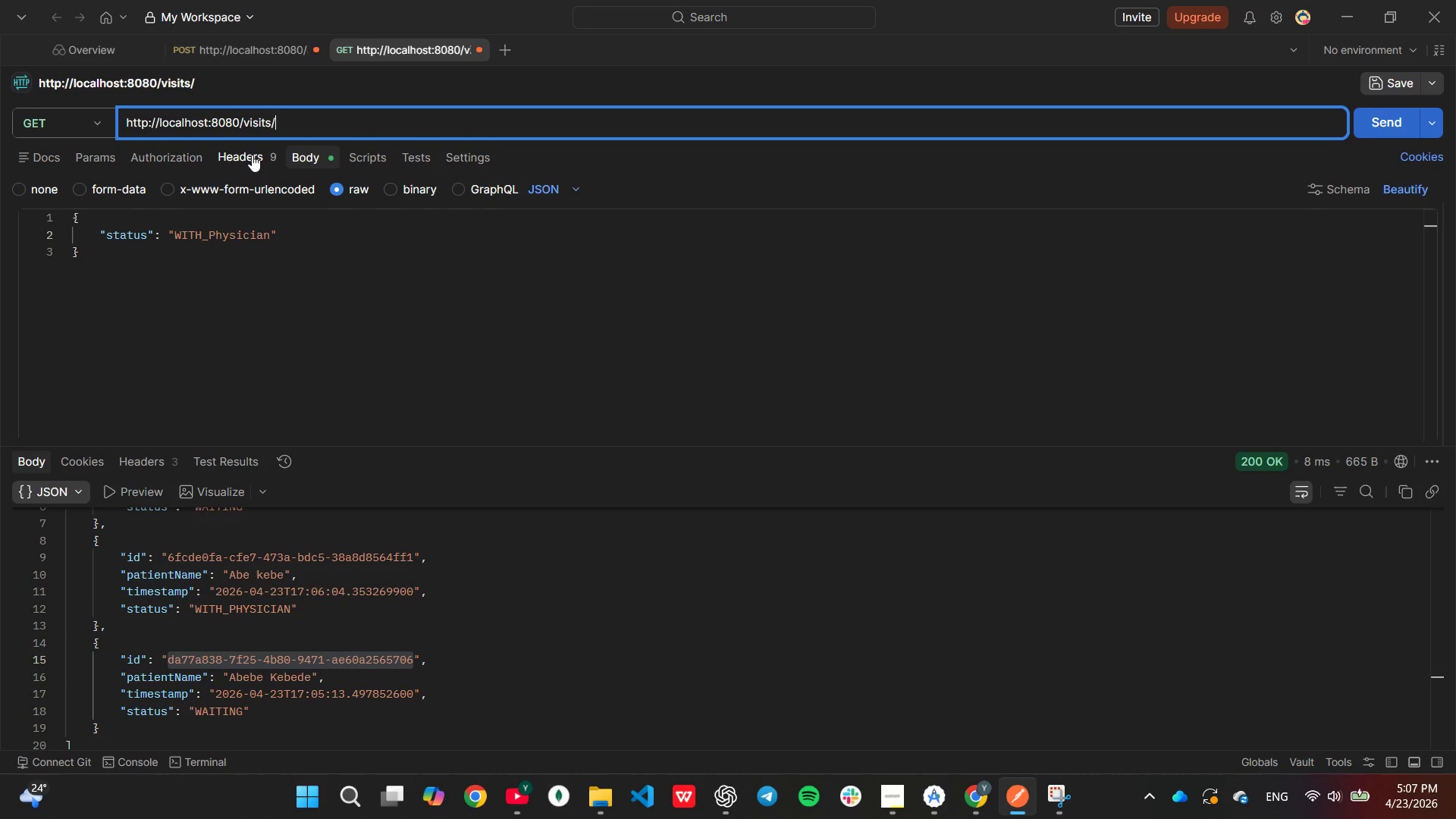 
key(Control+V)
 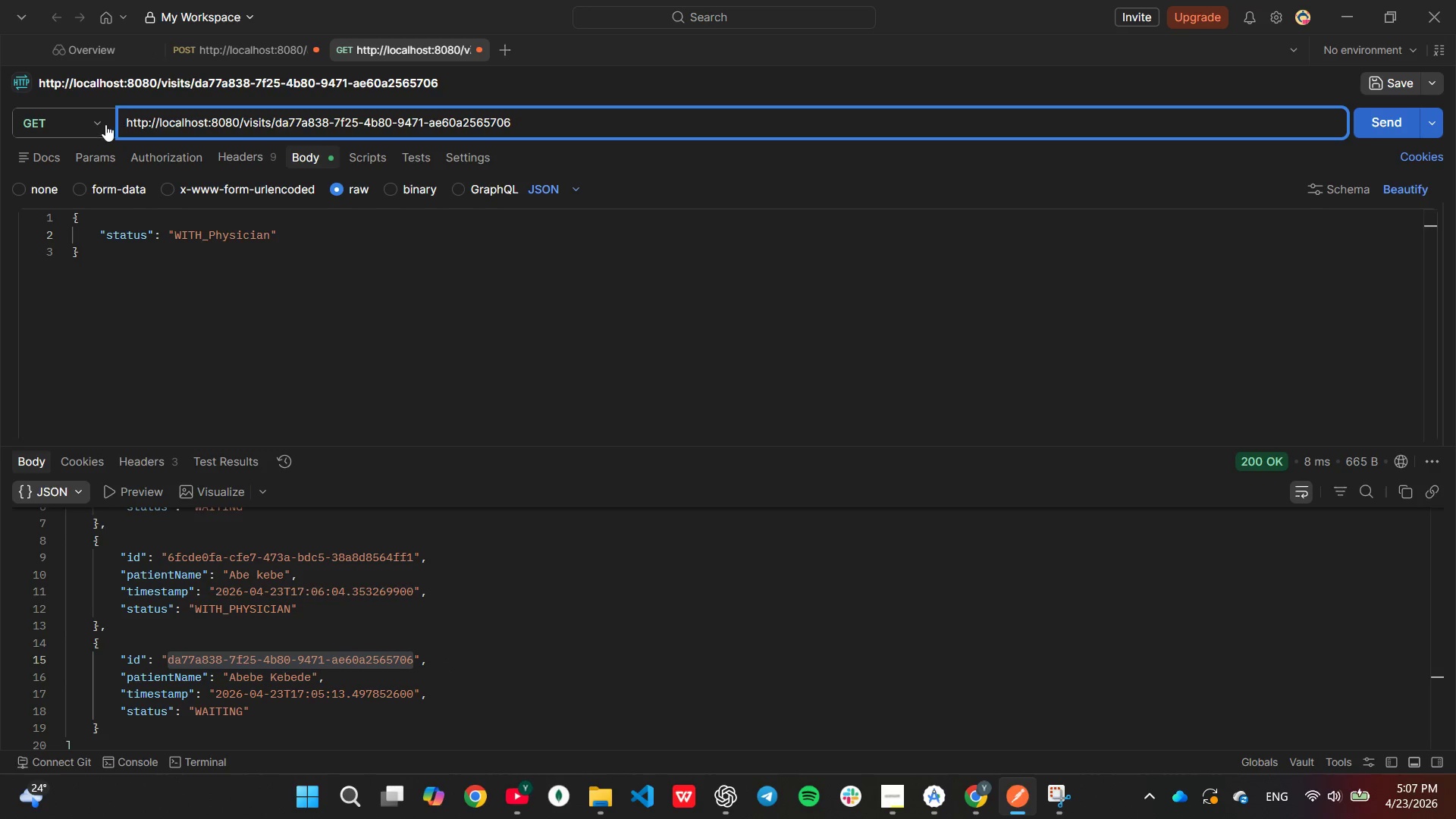 
left_click([105, 123])
 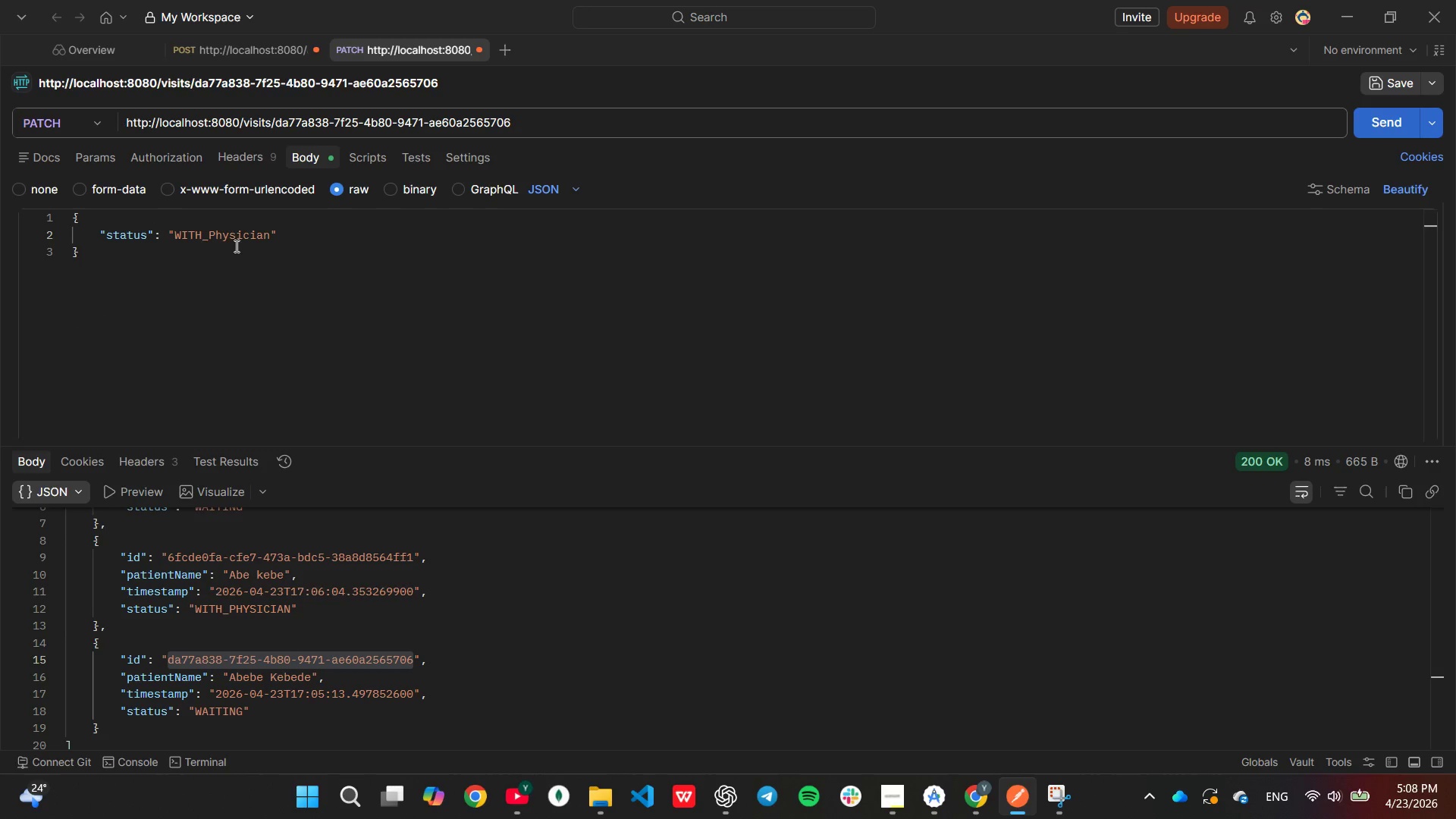 
wait(5.2)
 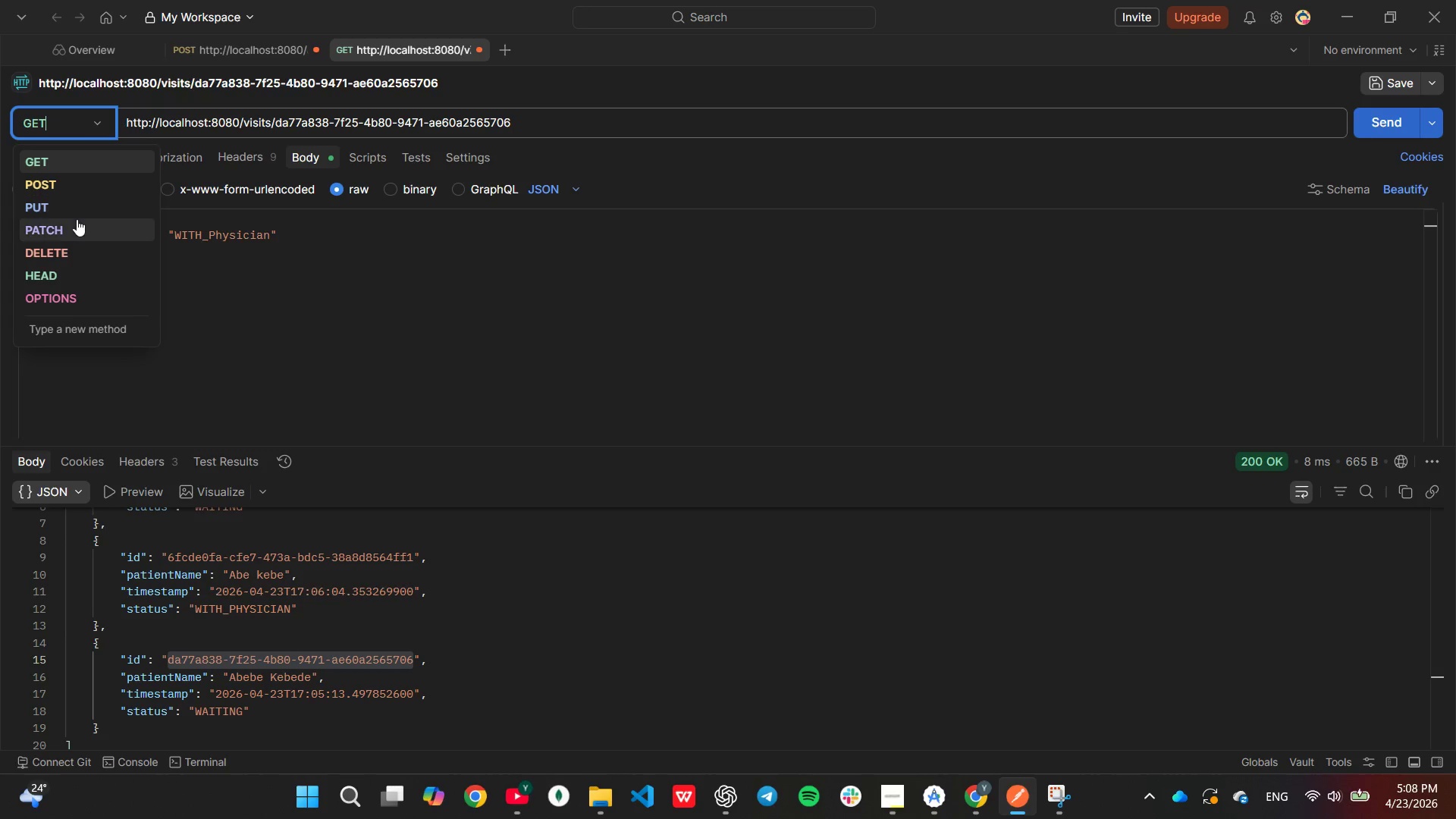 
left_click([266, 237])
 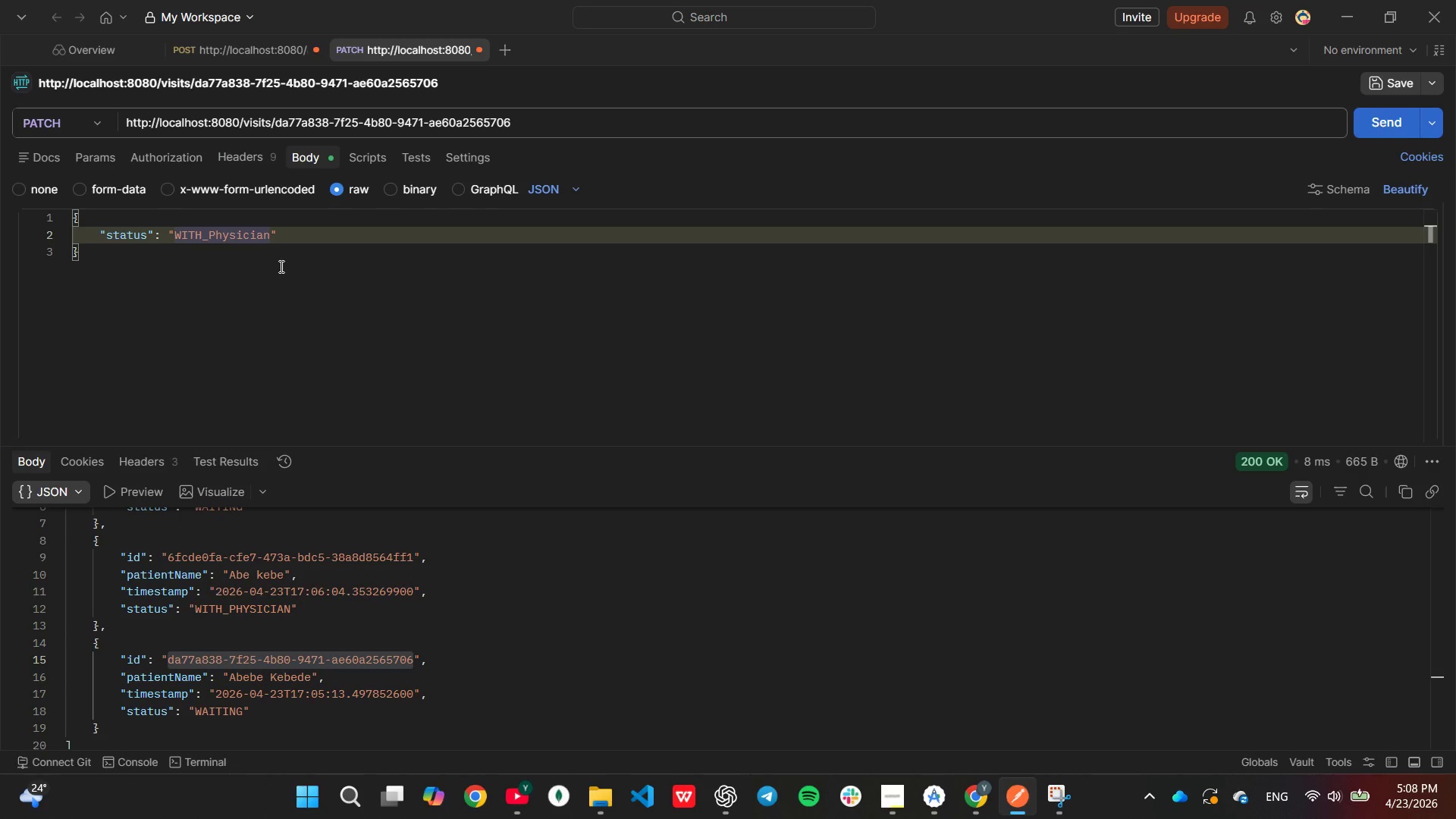 
key(ArrowRight)
 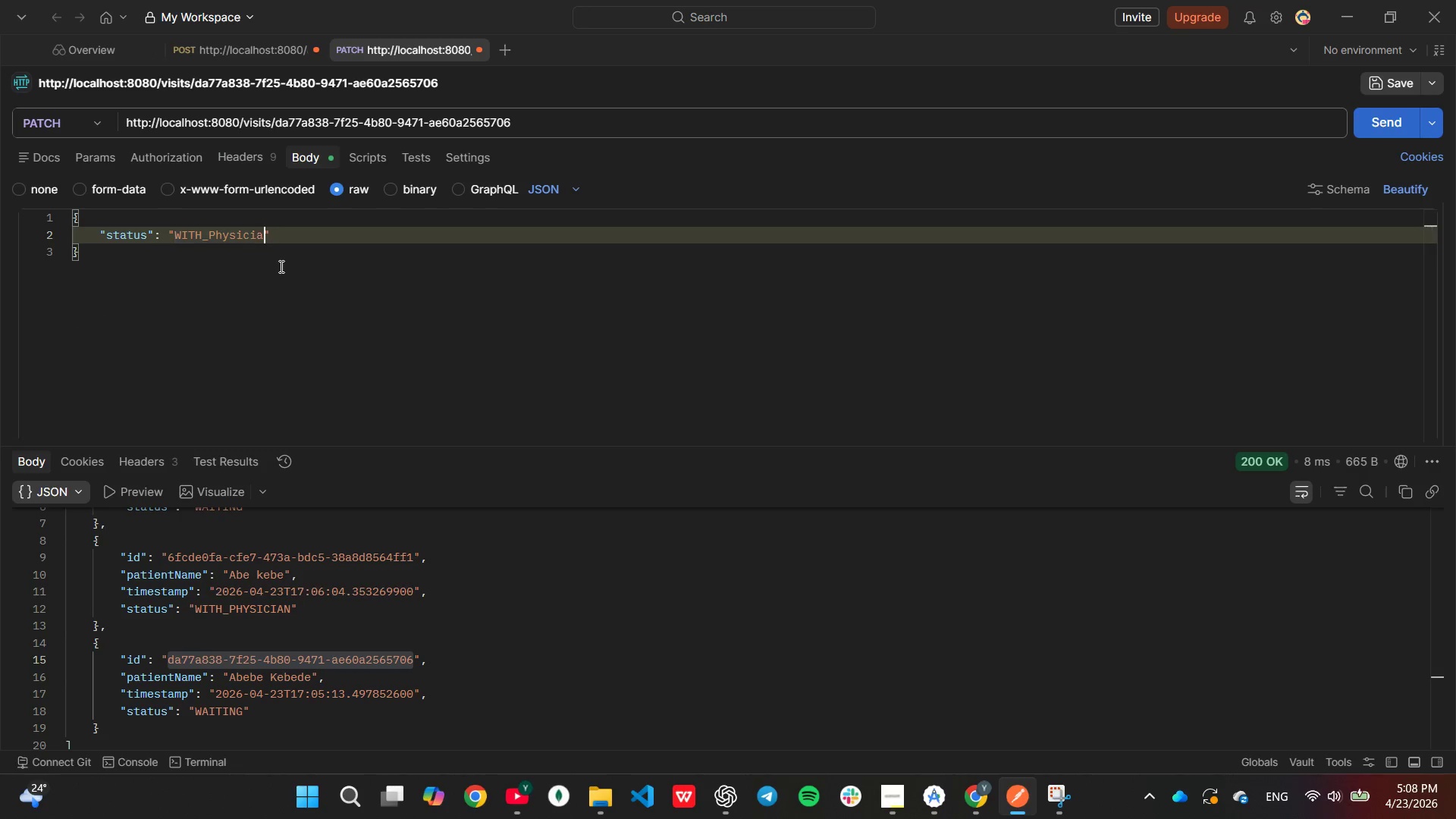 
hold_key(key=Backspace, duration=0.77)
 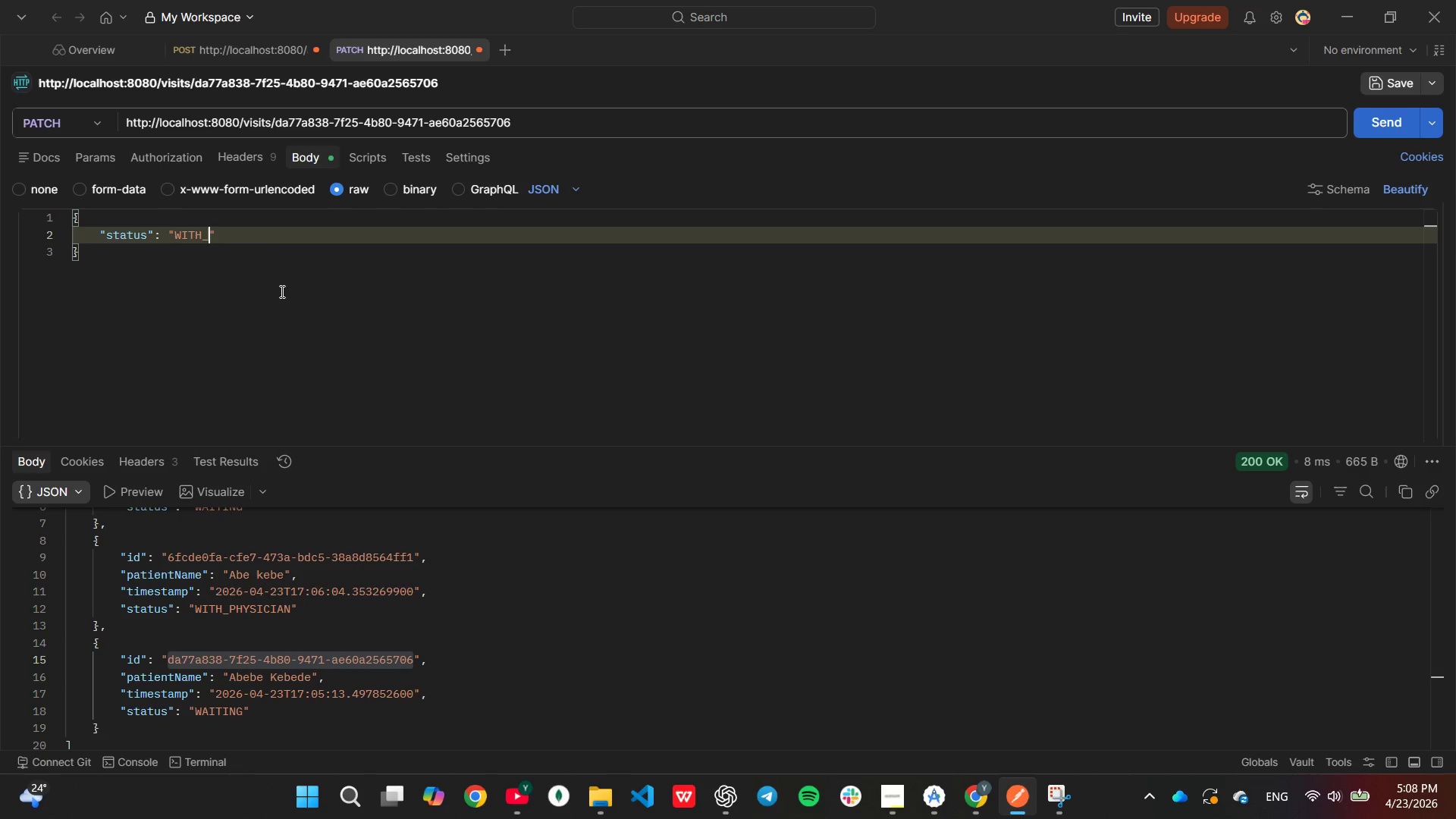 
key(Backspace)
key(Backspace)
key(Backspace)
key(Backspace)
key(Backspace)
key(Backspace)
type(ROO)
 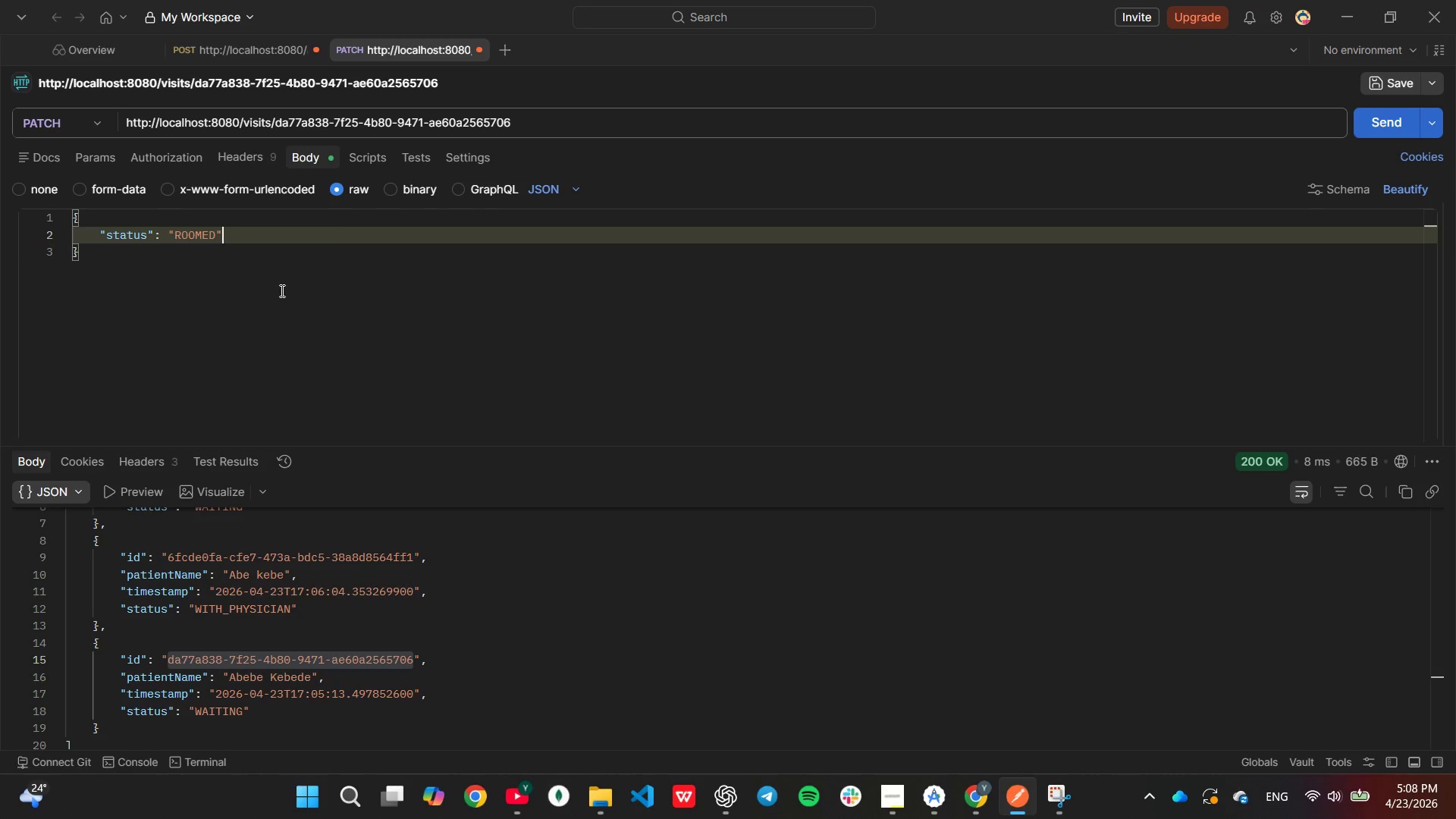 
 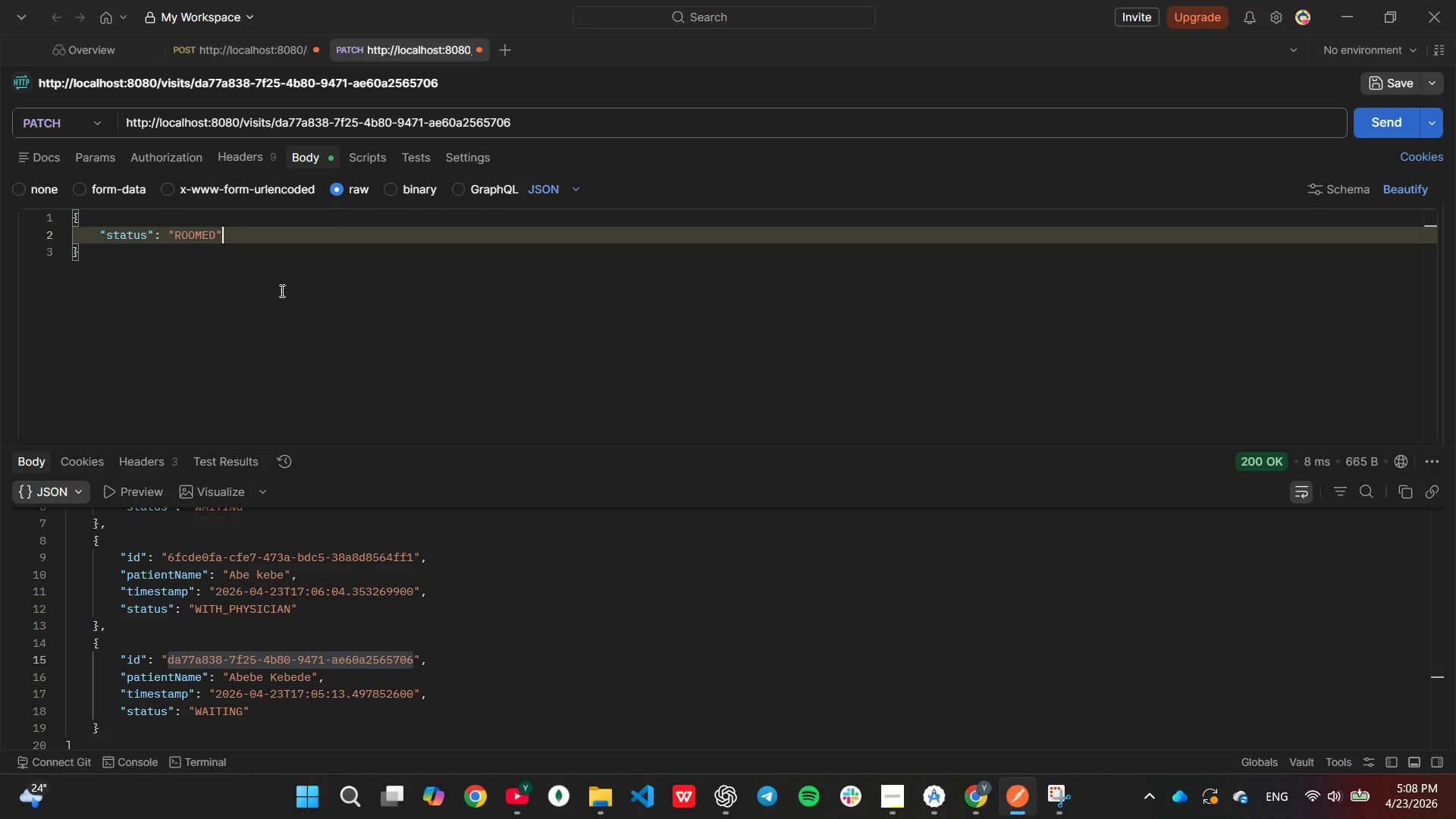 
key(Enter)
 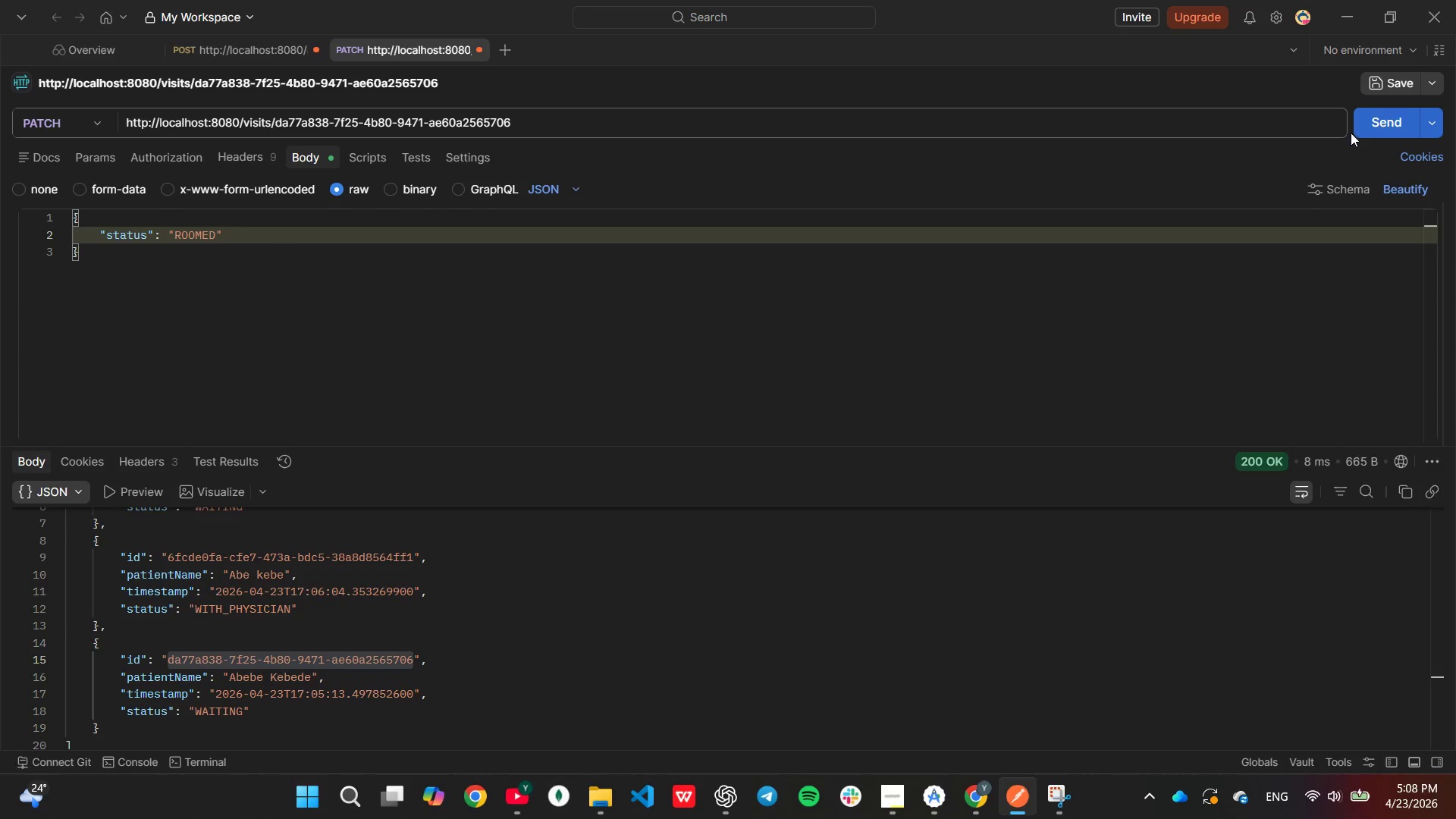 
left_click([1359, 132])
 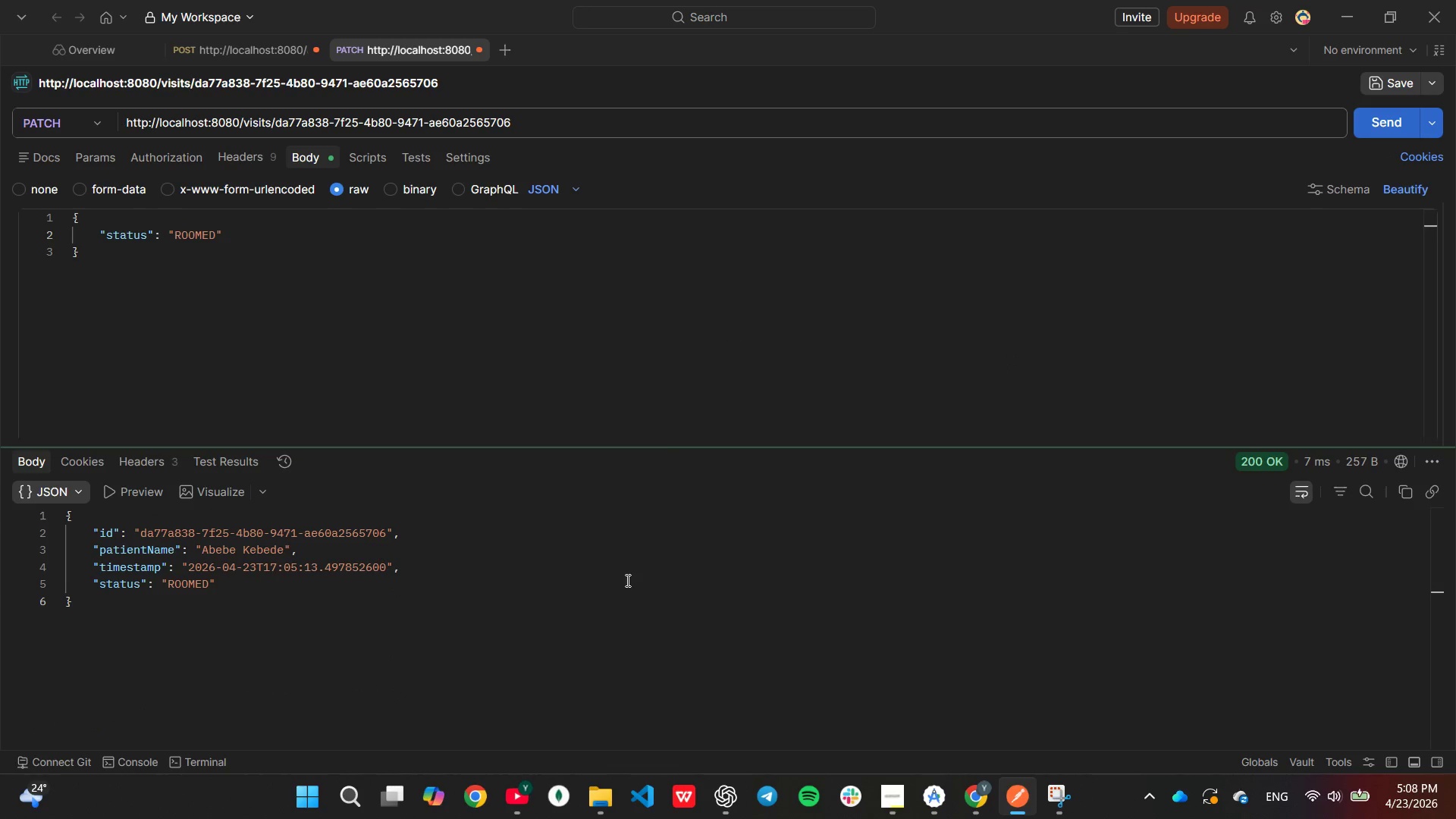 
scroll: coordinate [606, 678], scroll_direction: up, amount: 2.0
 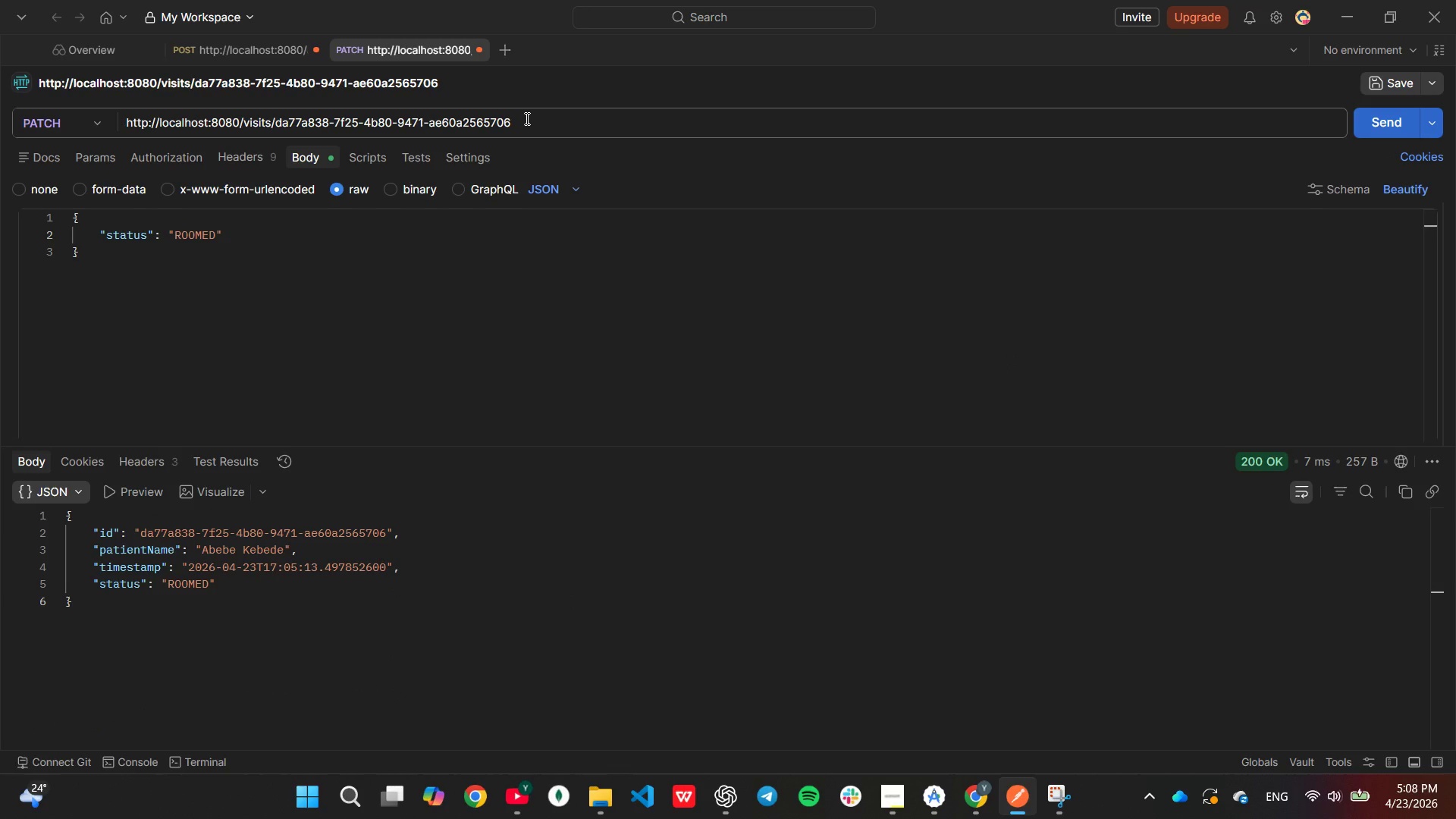 
left_click([526, 118])
 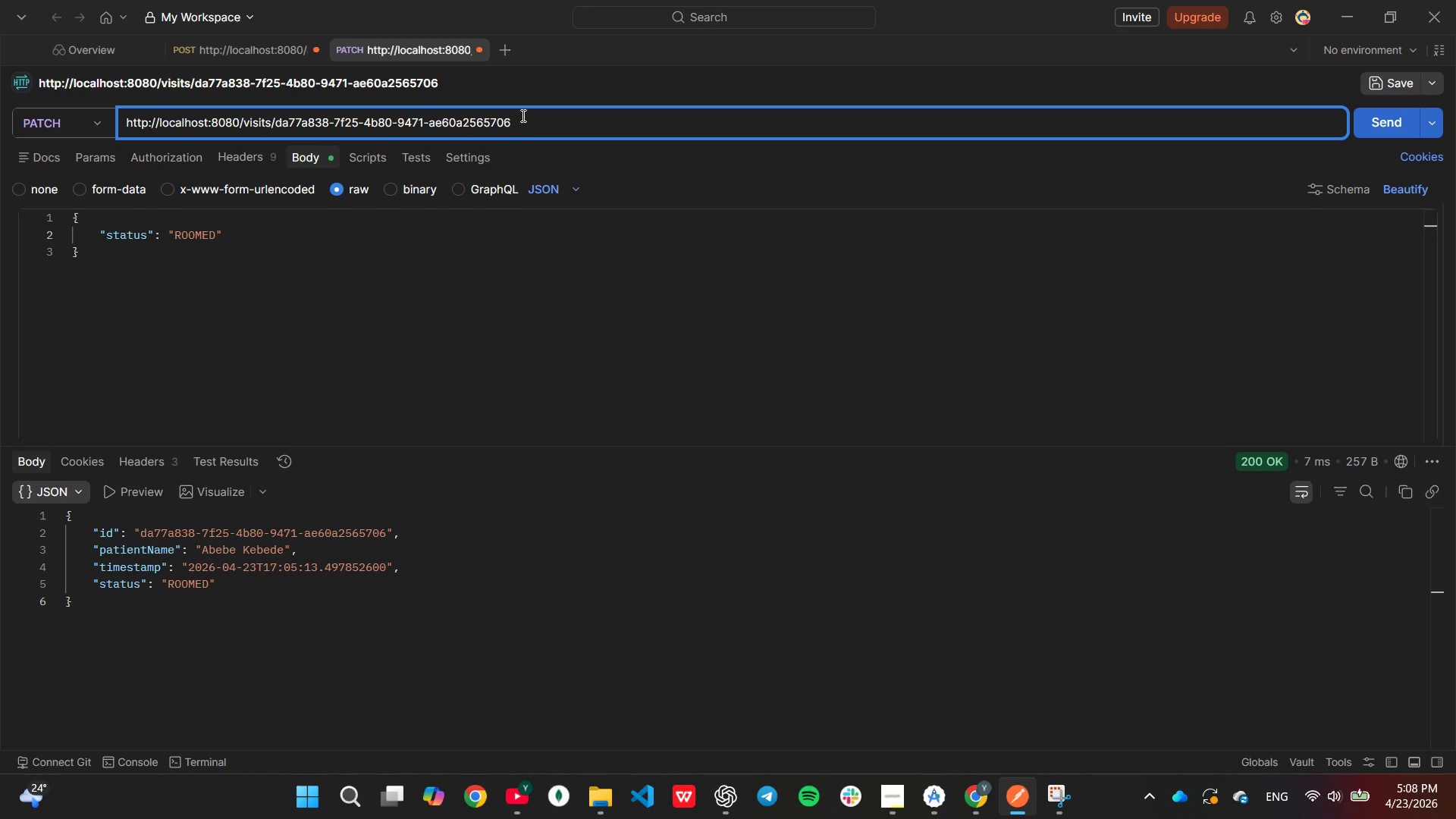 
hold_key(key=Backspace, duration=1.52)
 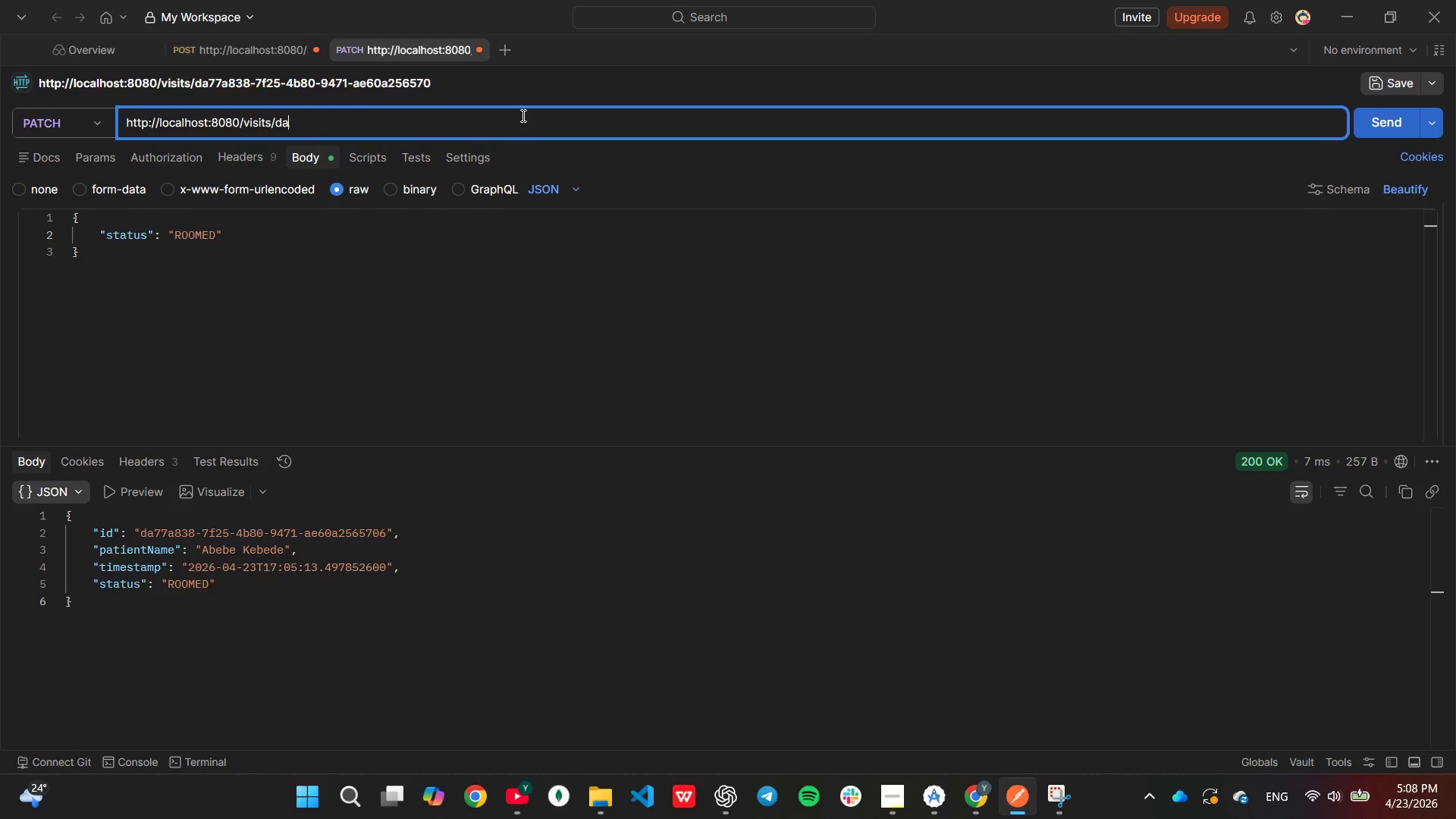 
key(Backspace)
 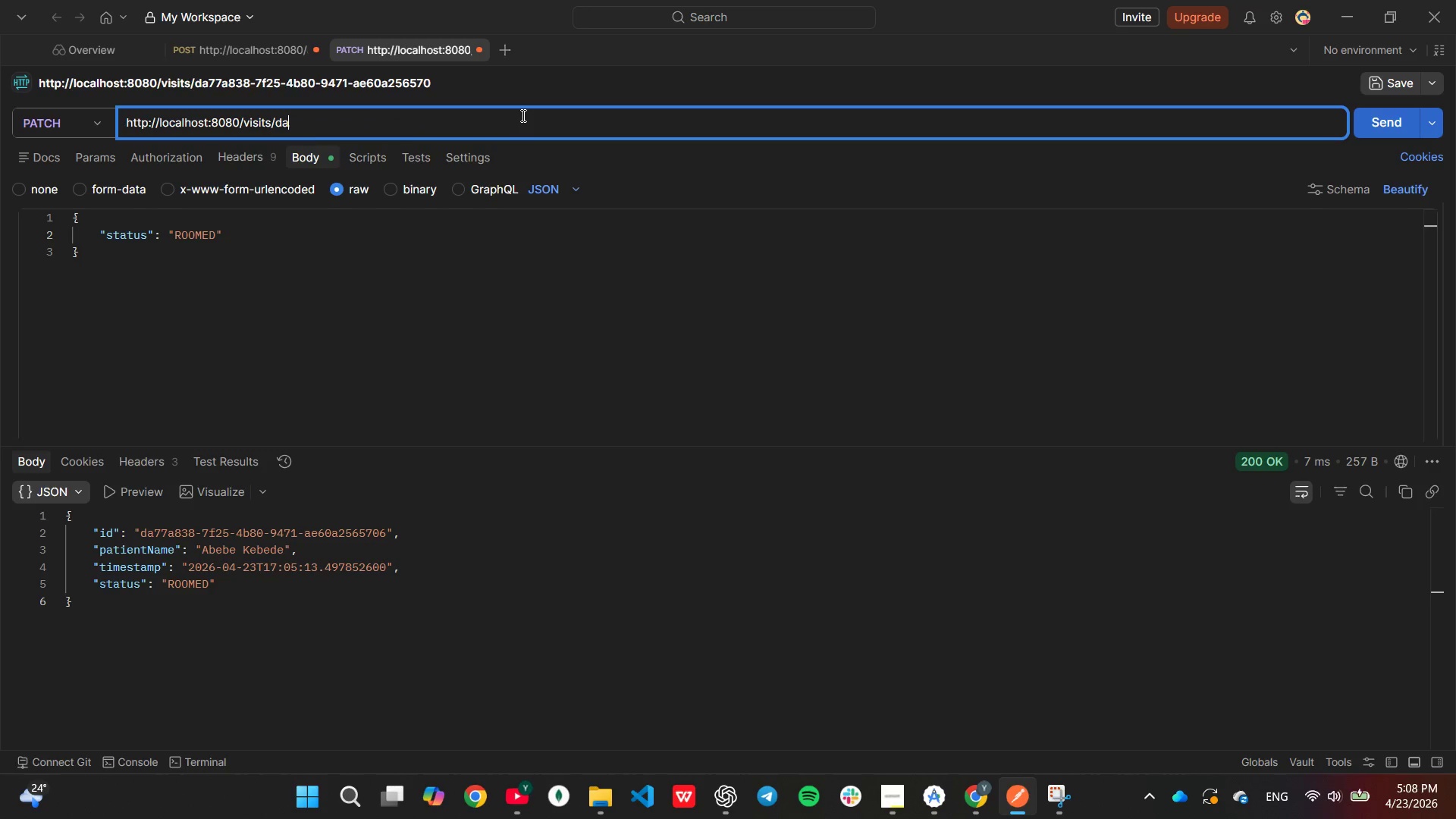 
key(Backspace)
 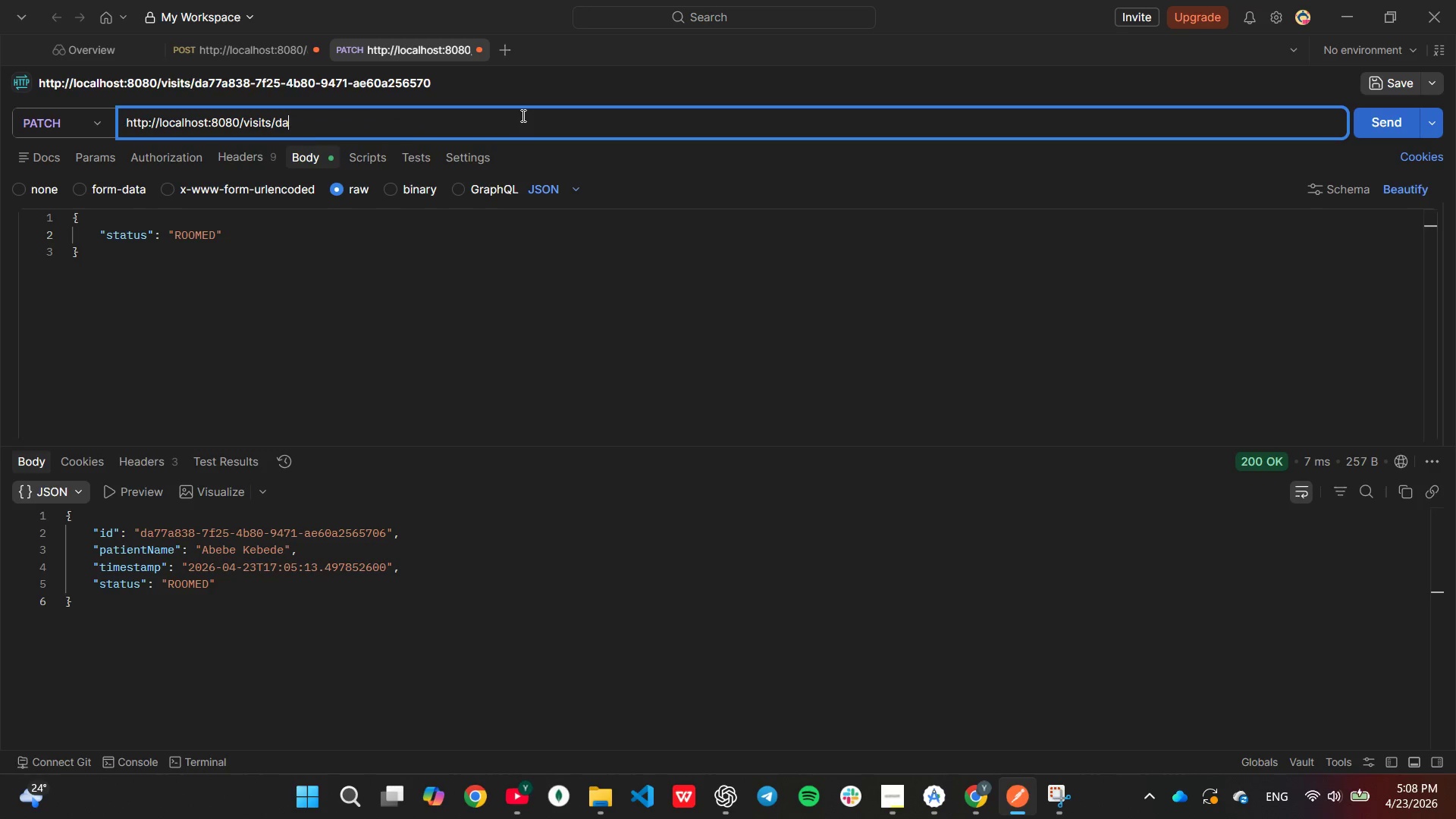 
key(Backspace)
 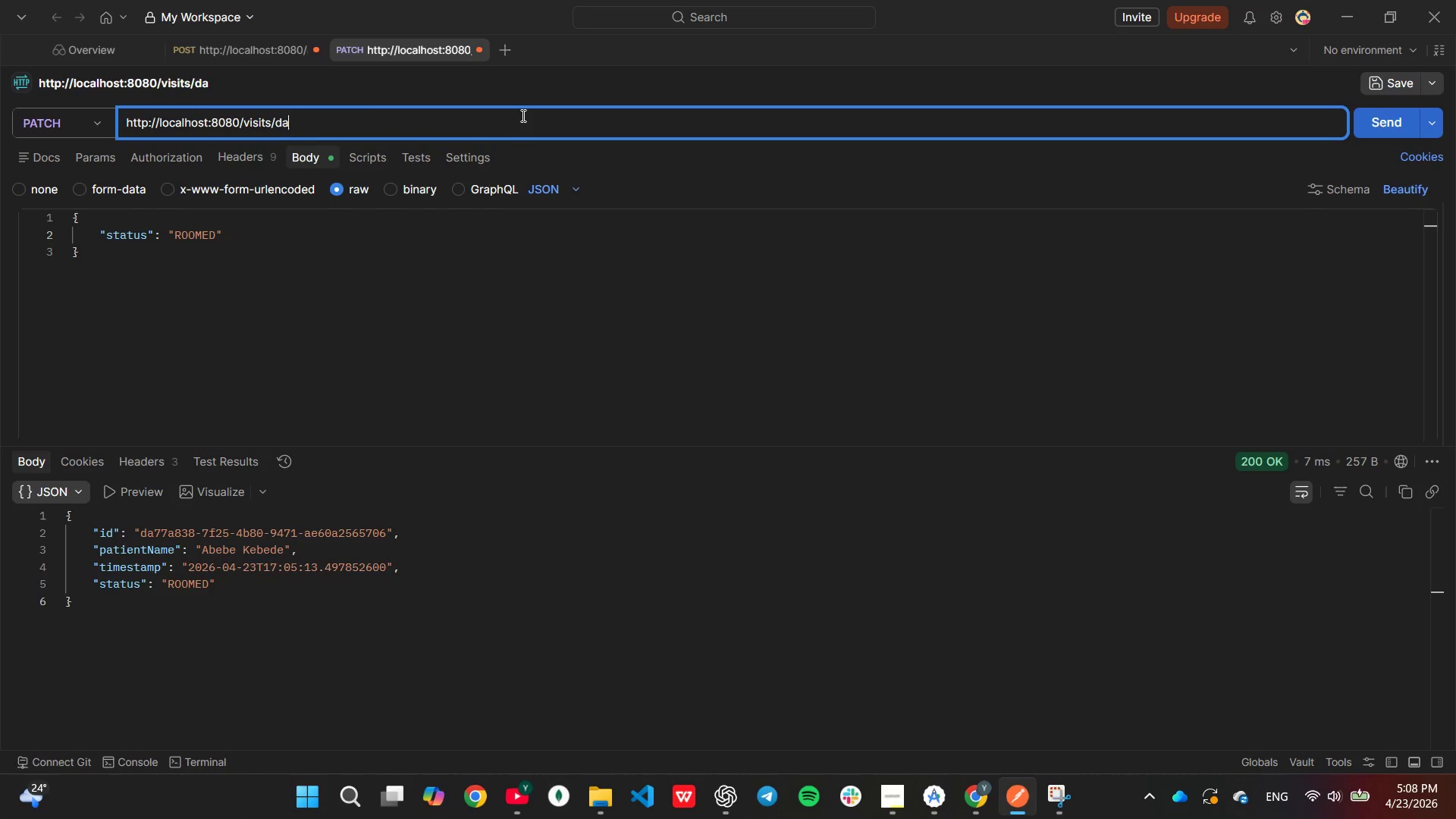 
key(Backspace)
 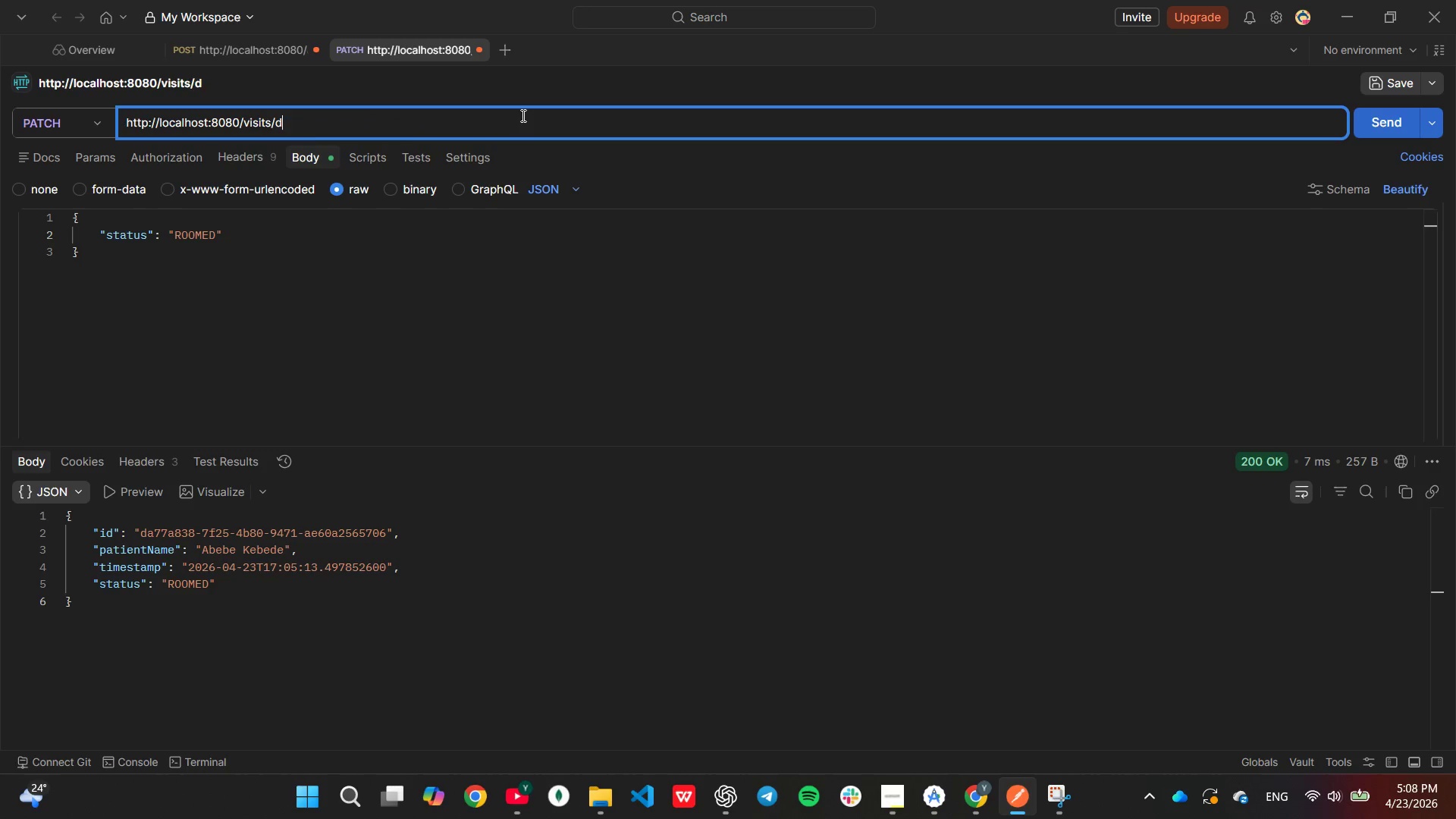 
key(Backspace)
 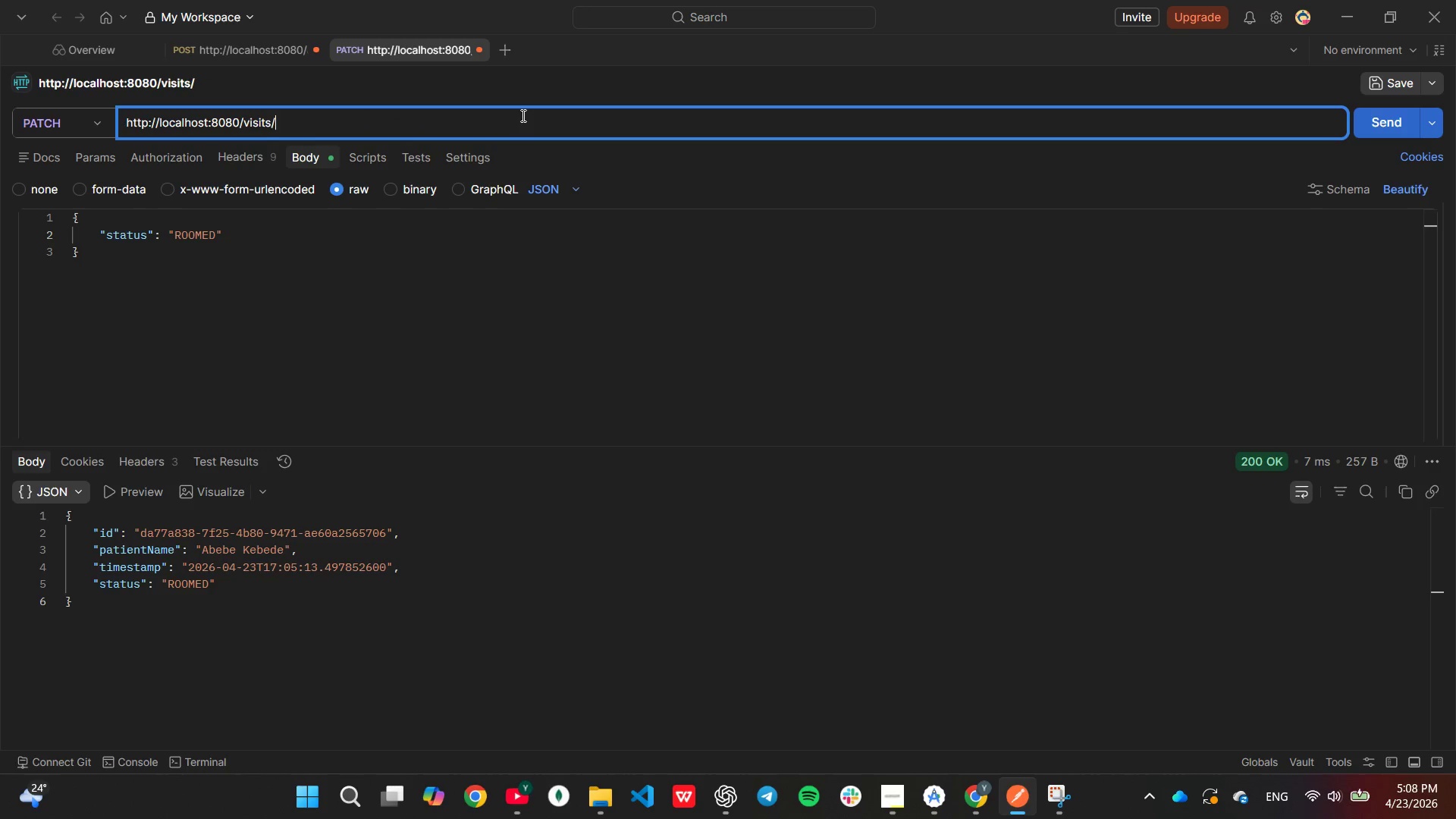 
key(Backspace)
 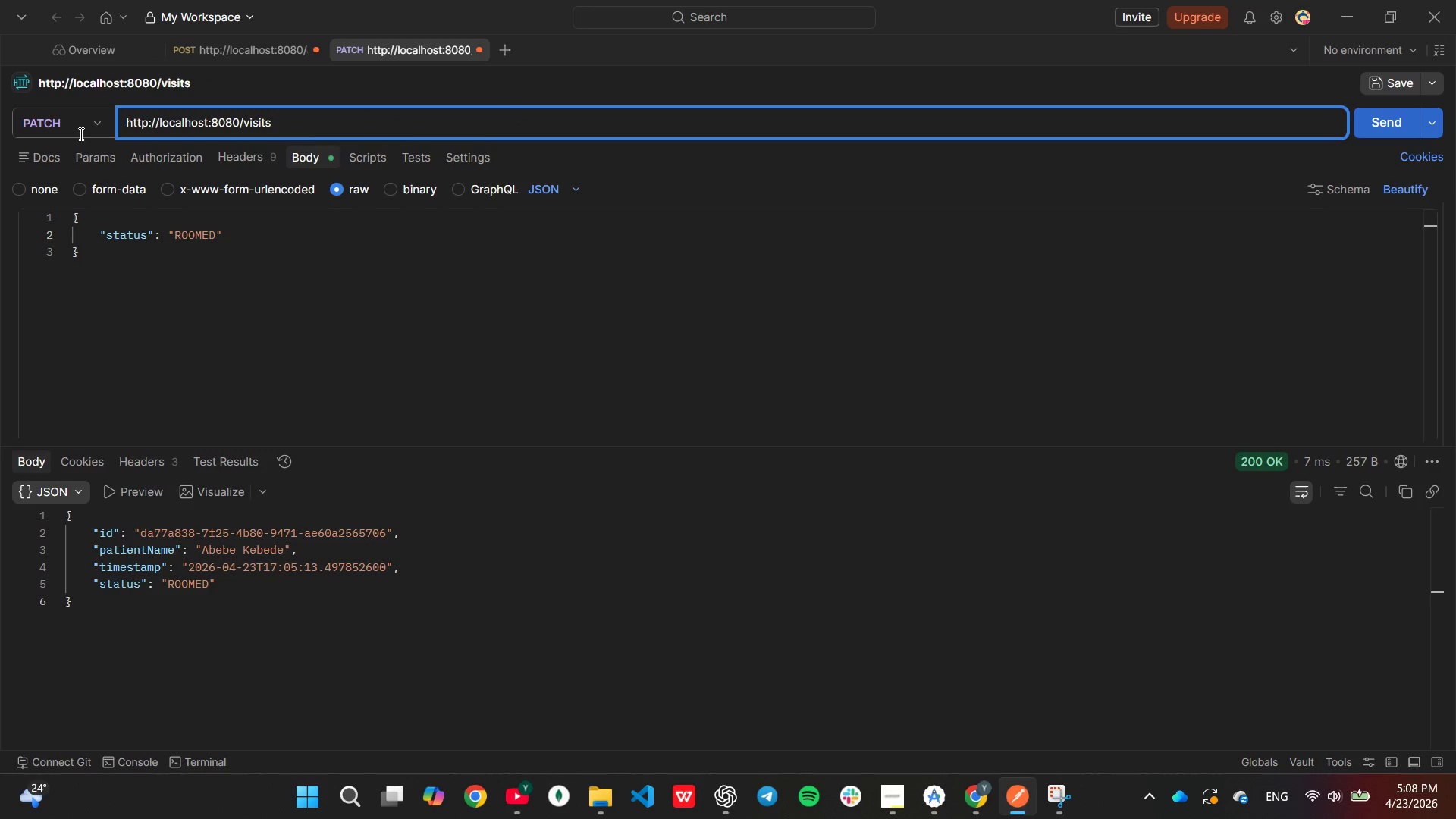 
left_click([80, 127])
 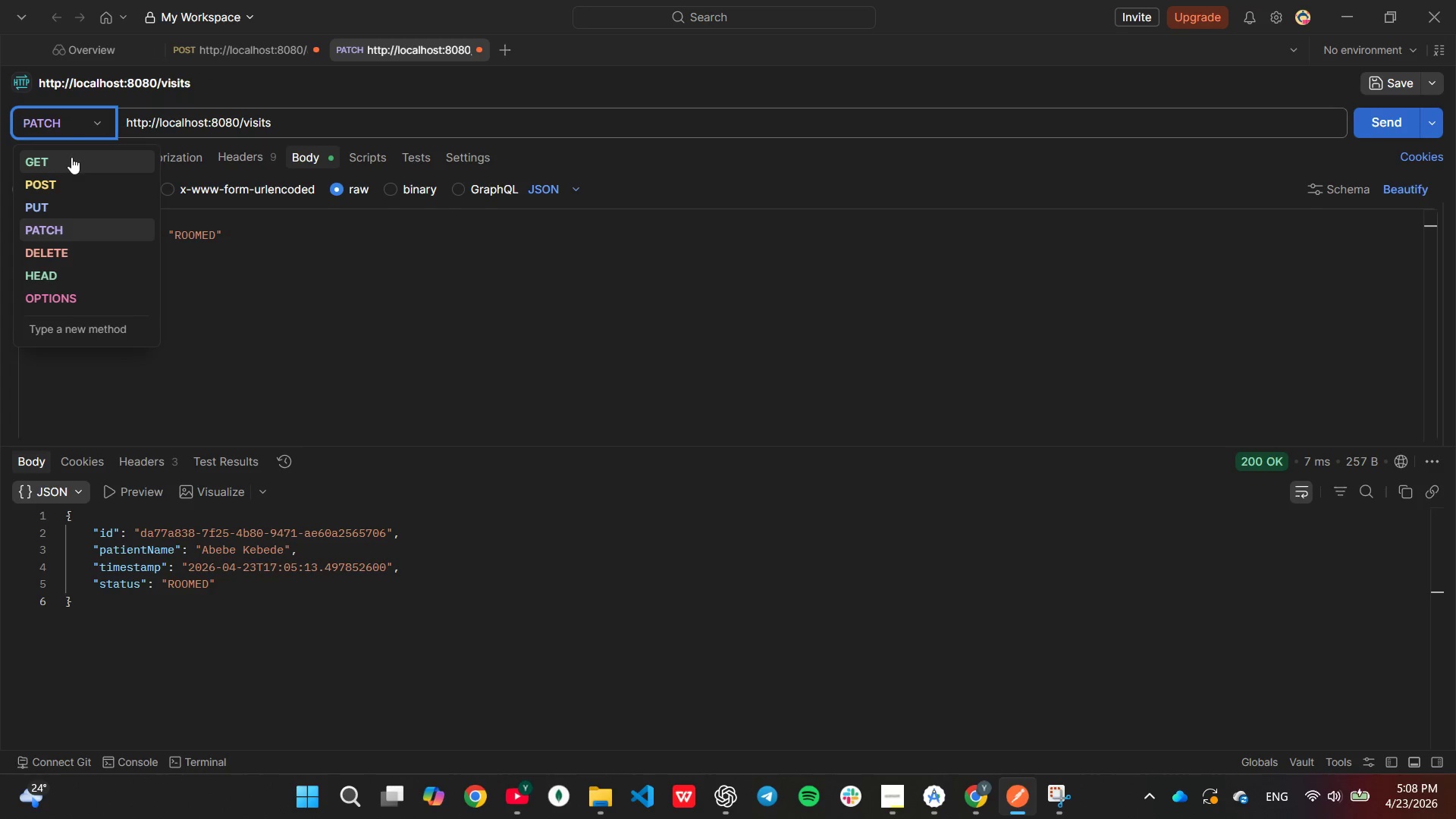 
left_click([71, 157])
 